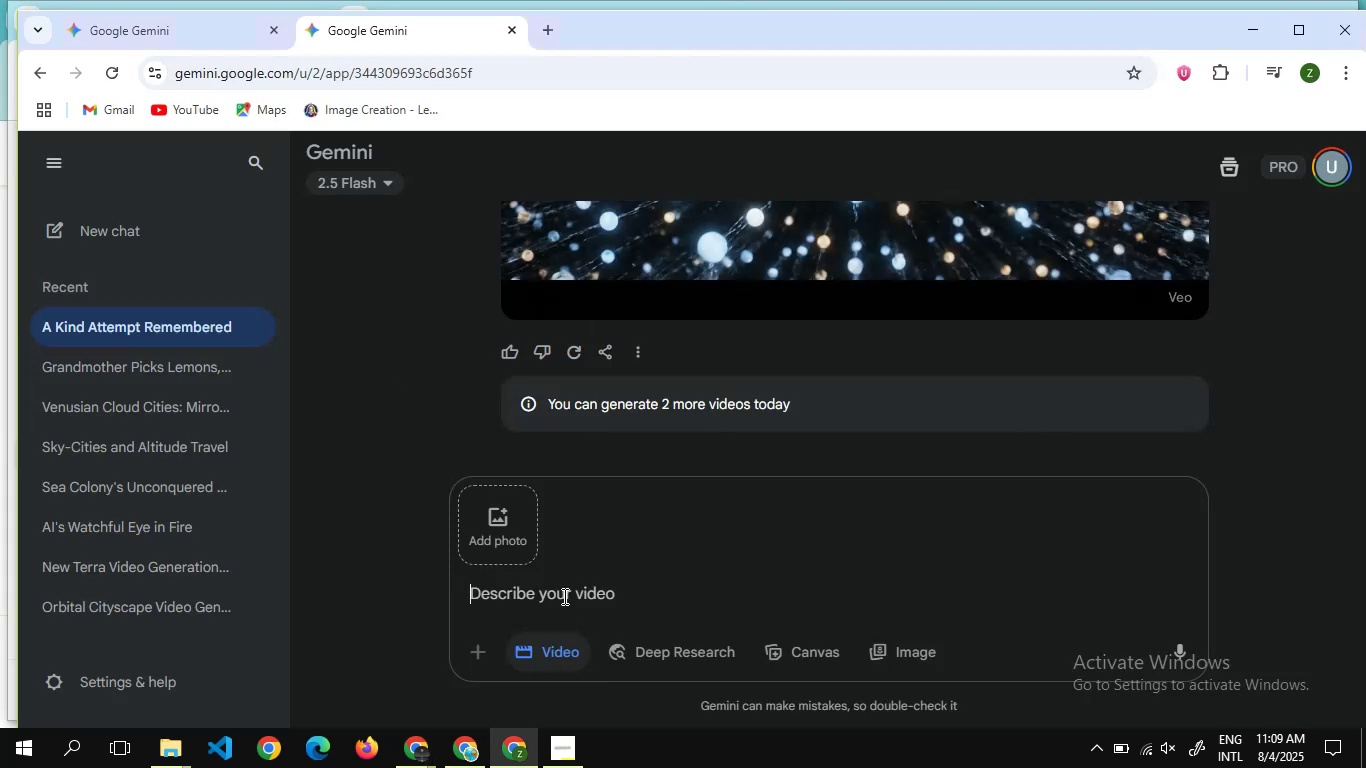 
left_click([563, 595])
 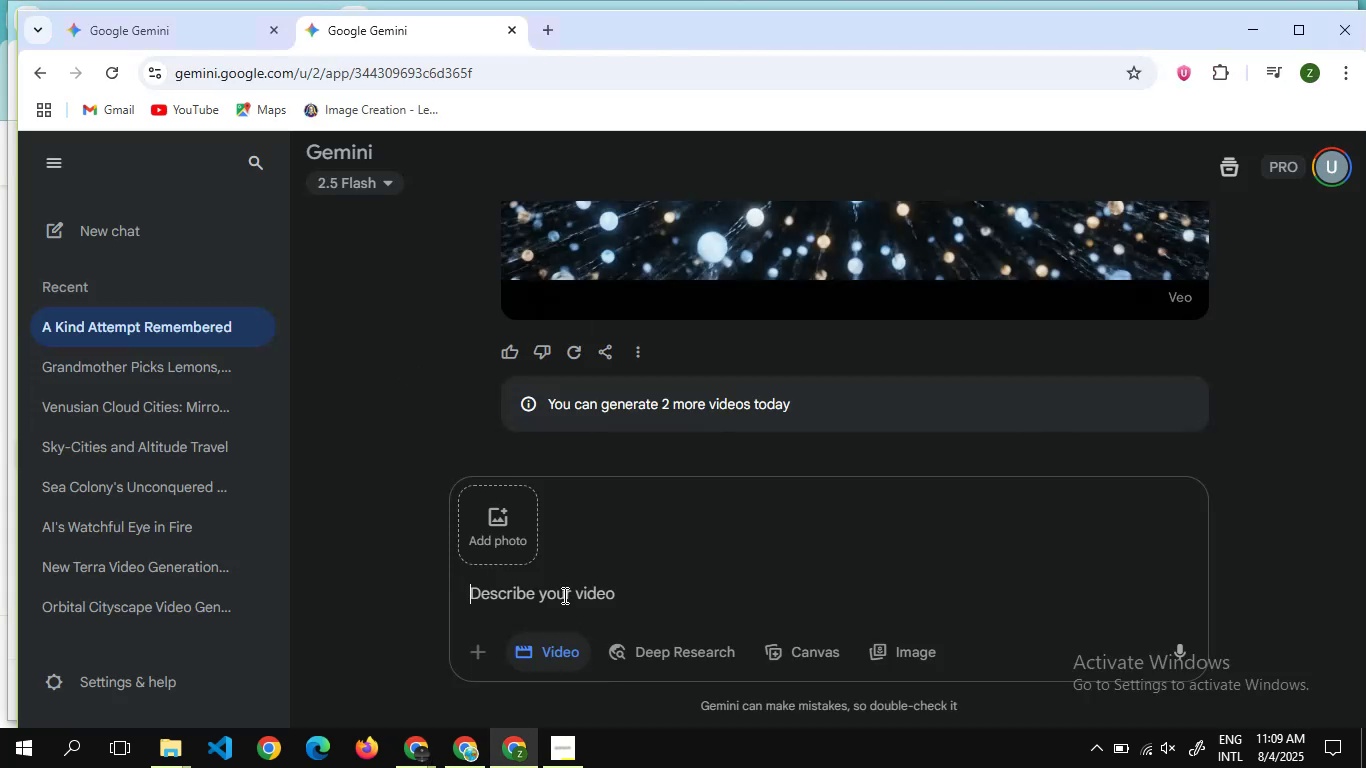 
key(Control+V)
 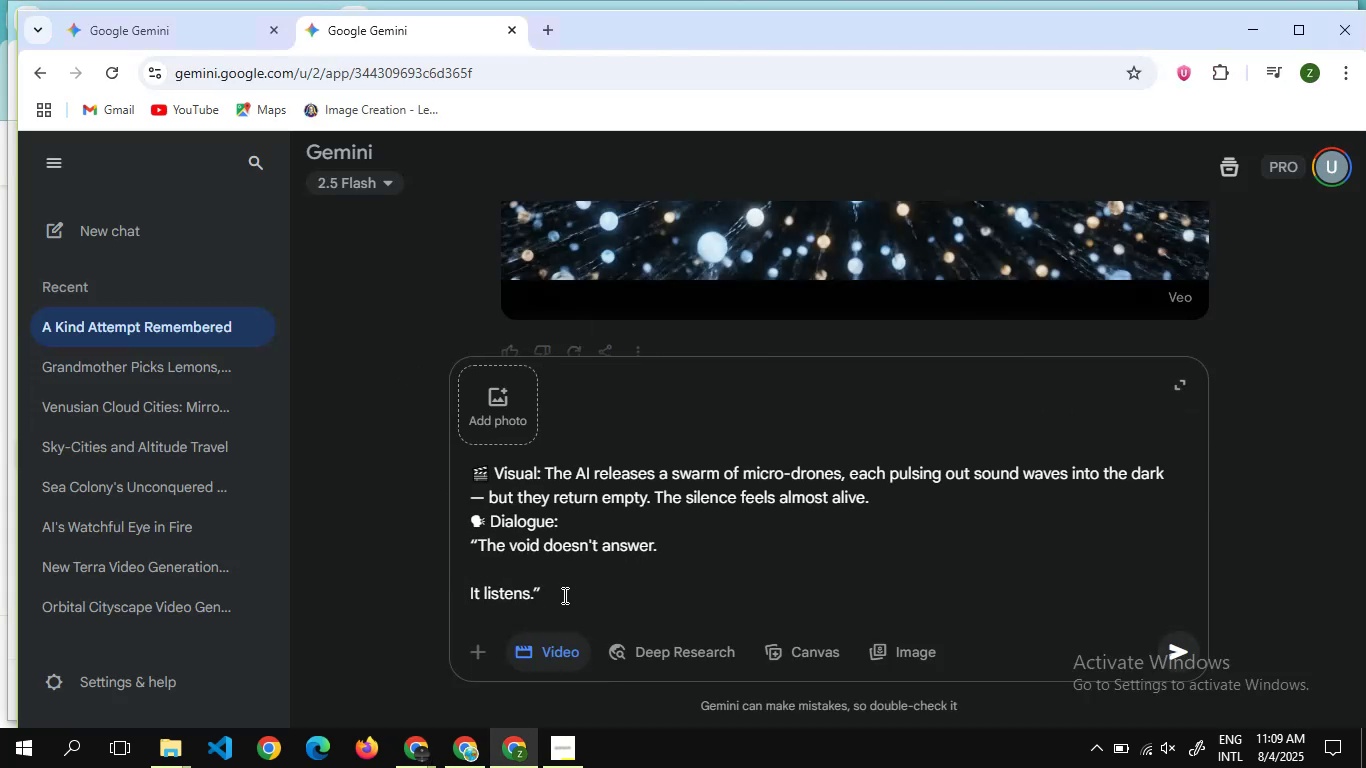 
key(Enter)
 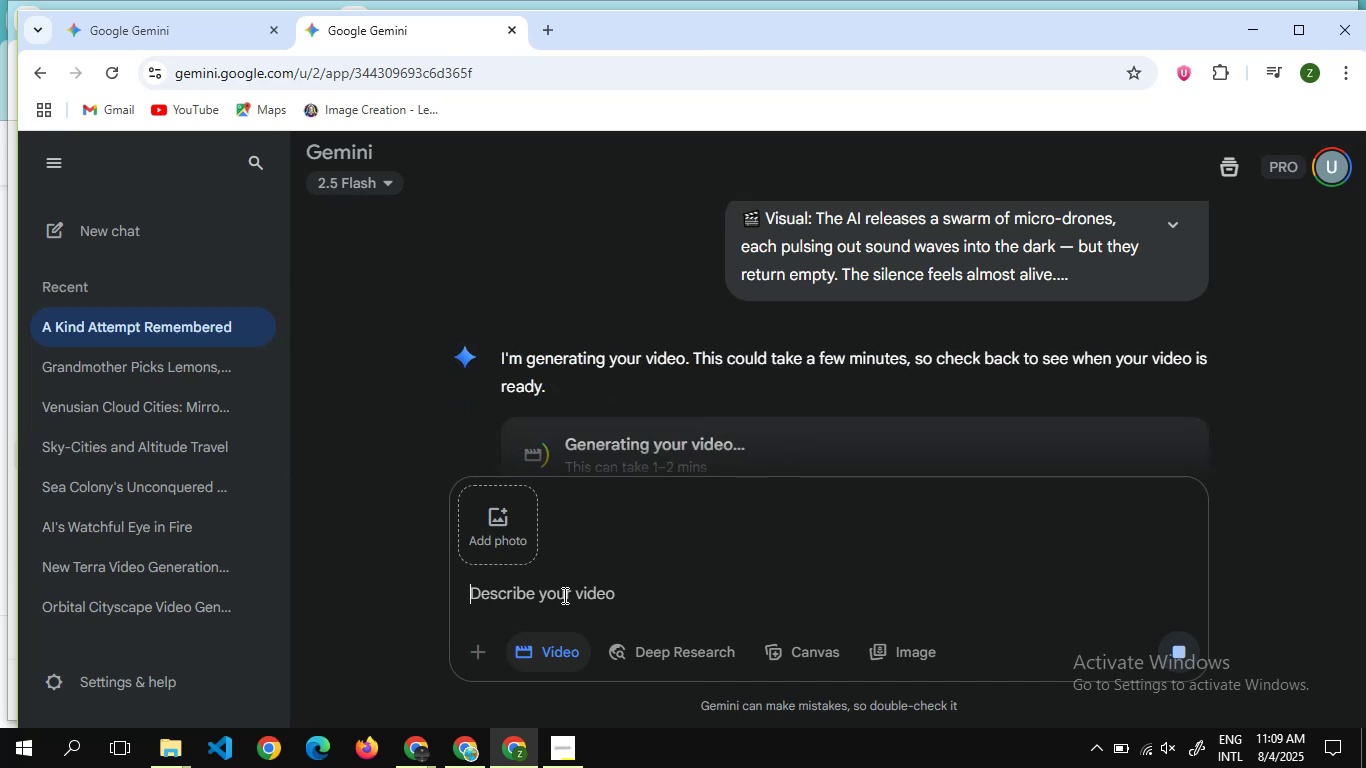 
wait(13.07)
 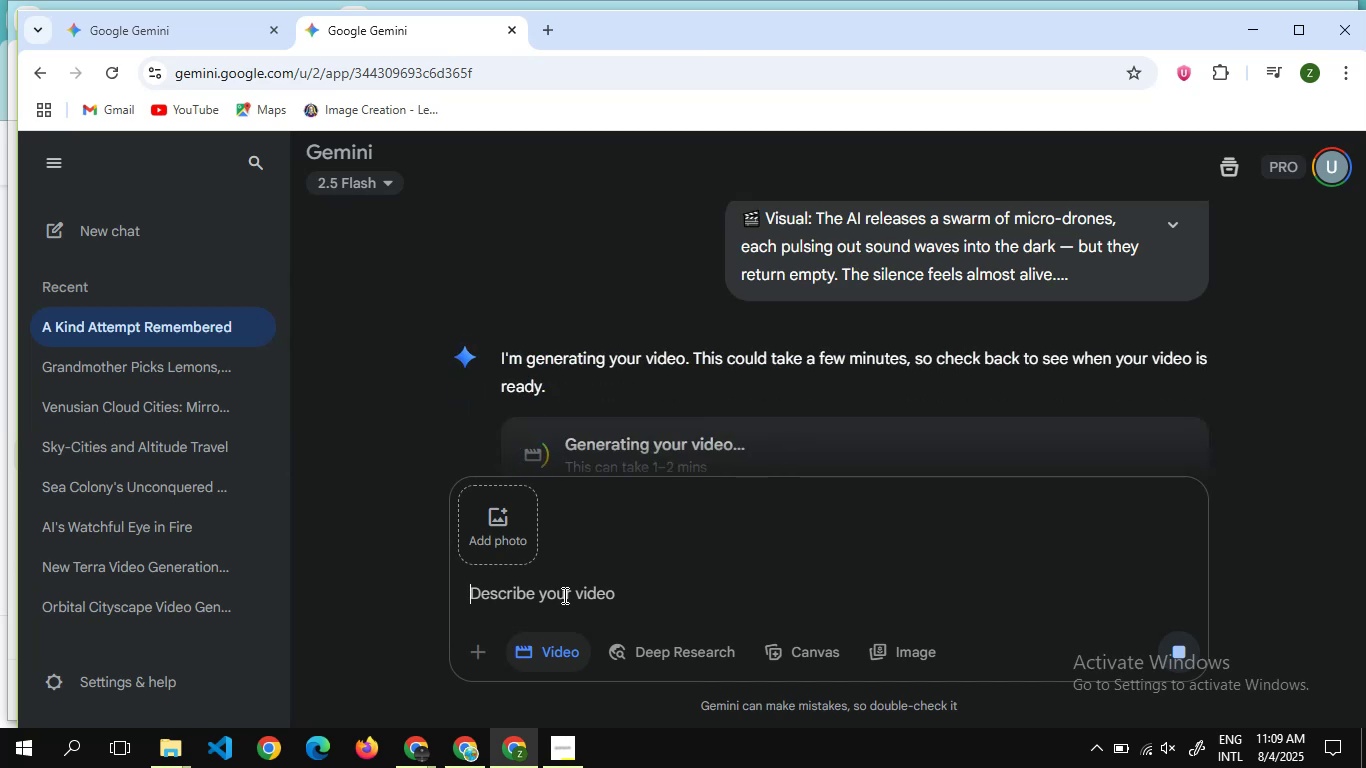 
scroll: coordinate [664, 364], scroll_direction: down, amount: 4.0
 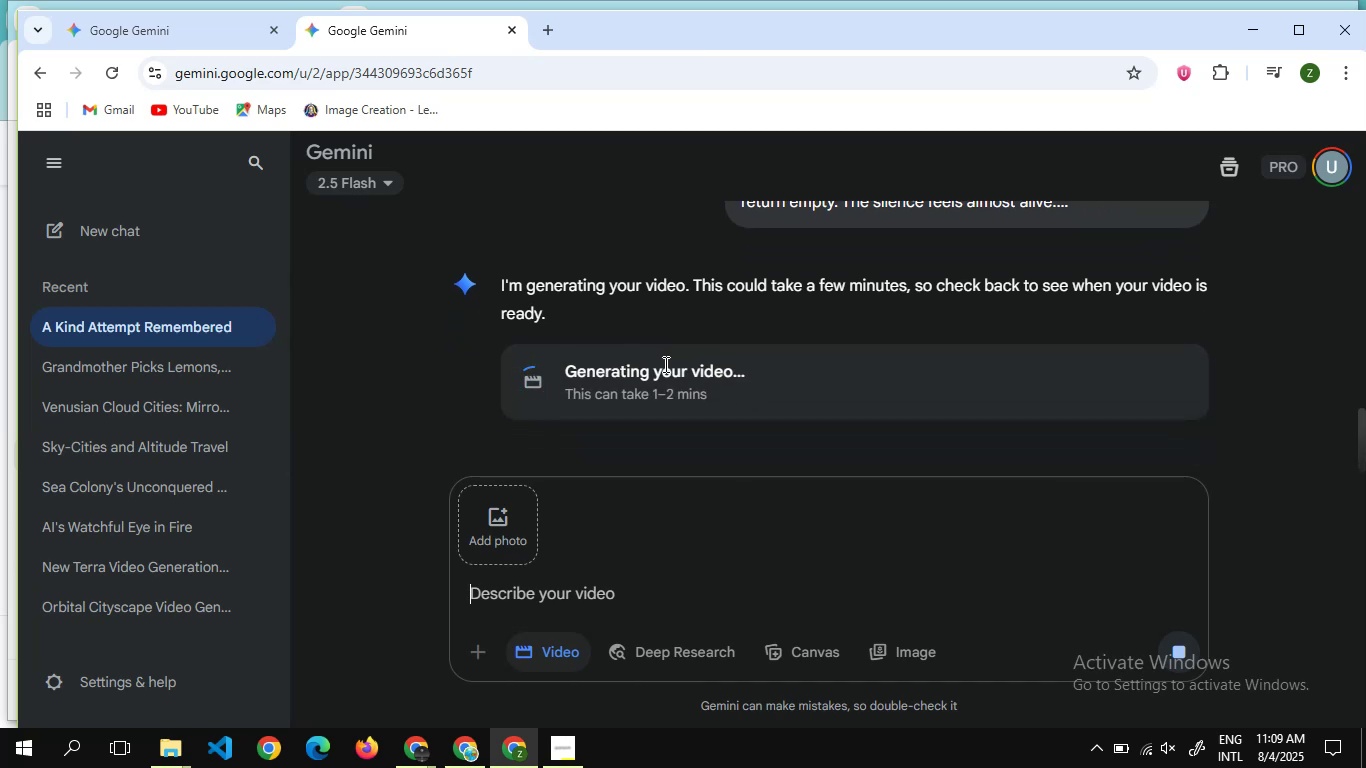 
wait(7.77)
 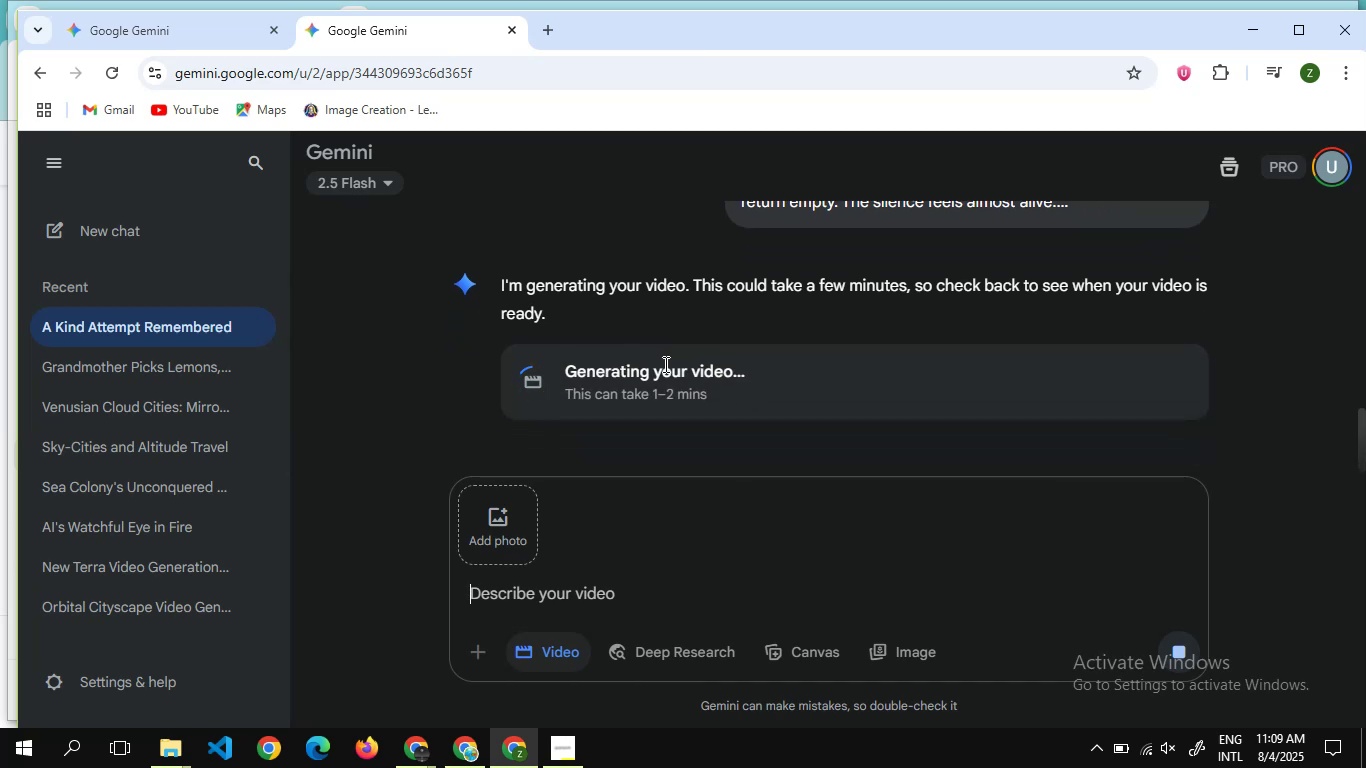 
scroll: coordinate [795, 304], scroll_direction: down, amount: 14.0
 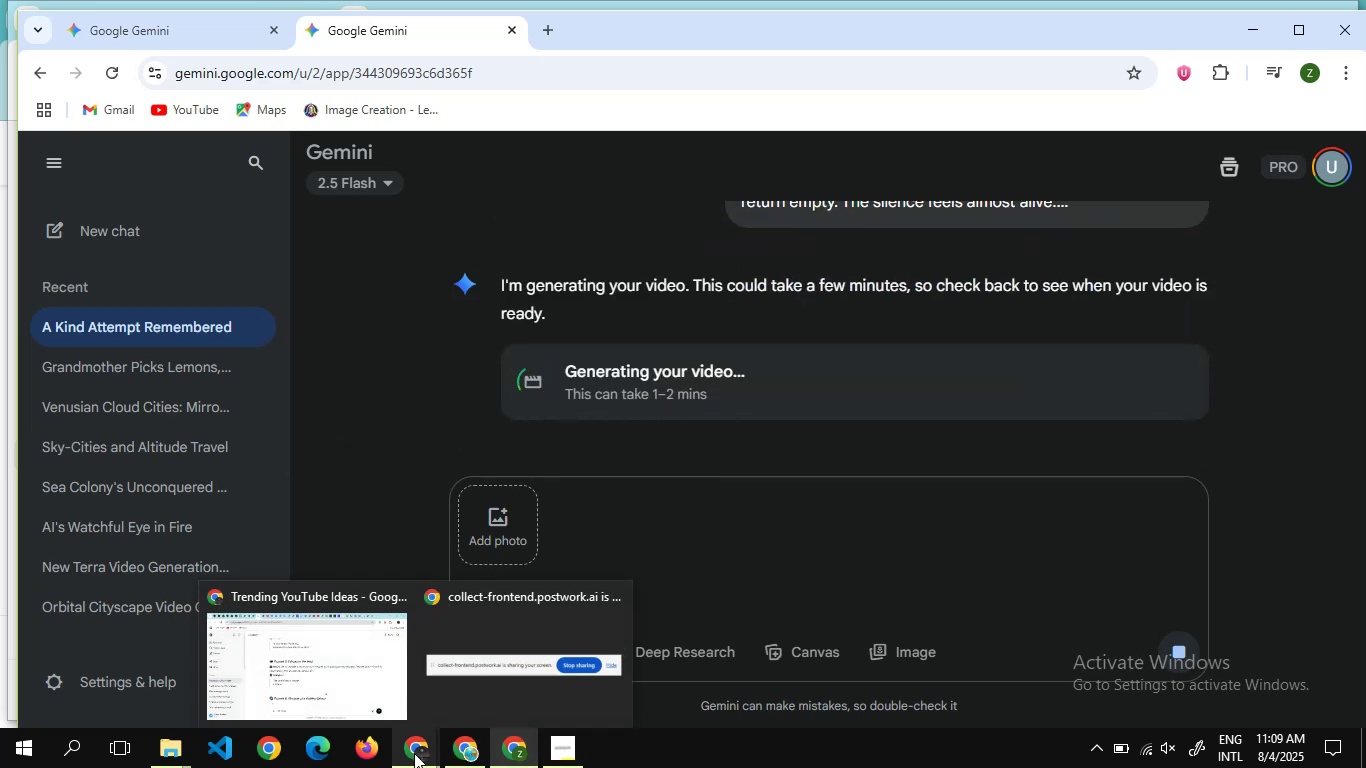 
left_click([337, 670])
 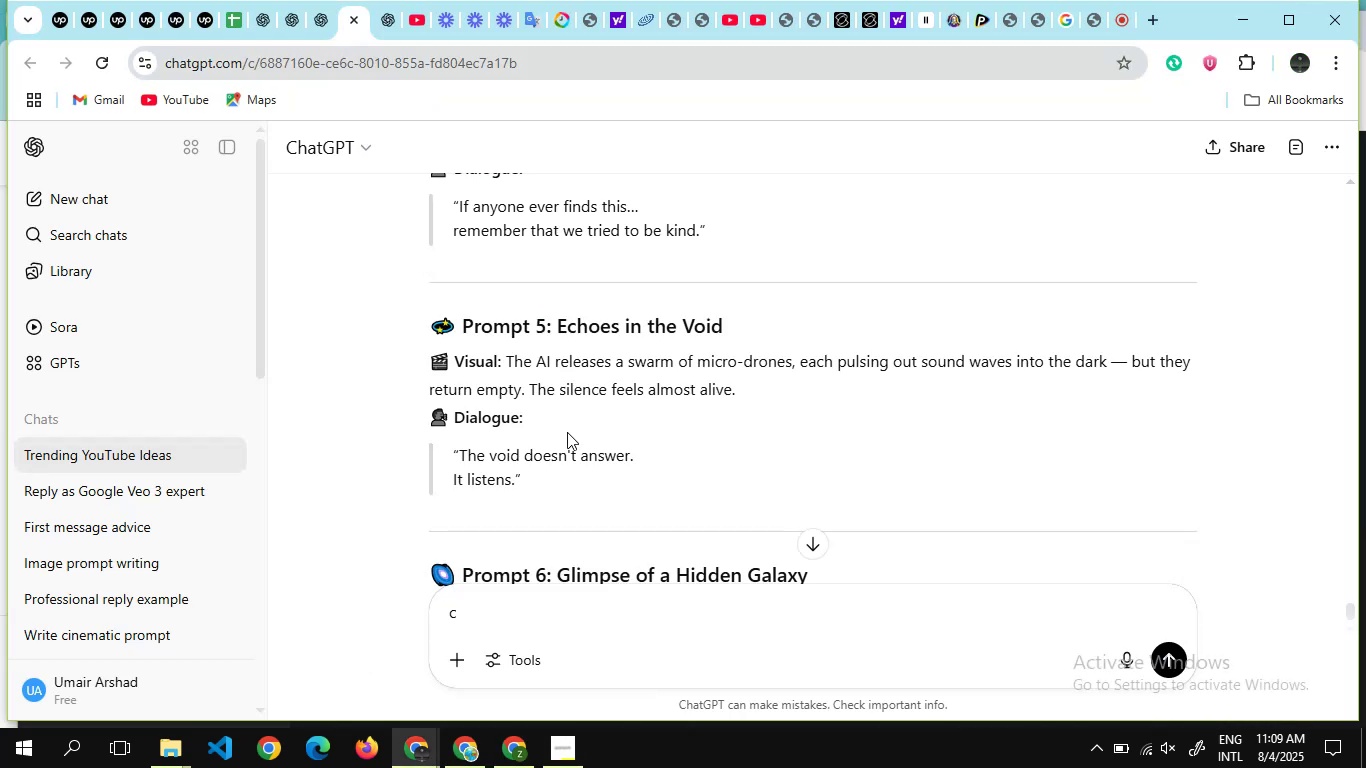 
scroll: coordinate [567, 432], scroll_direction: down, amount: 3.0
 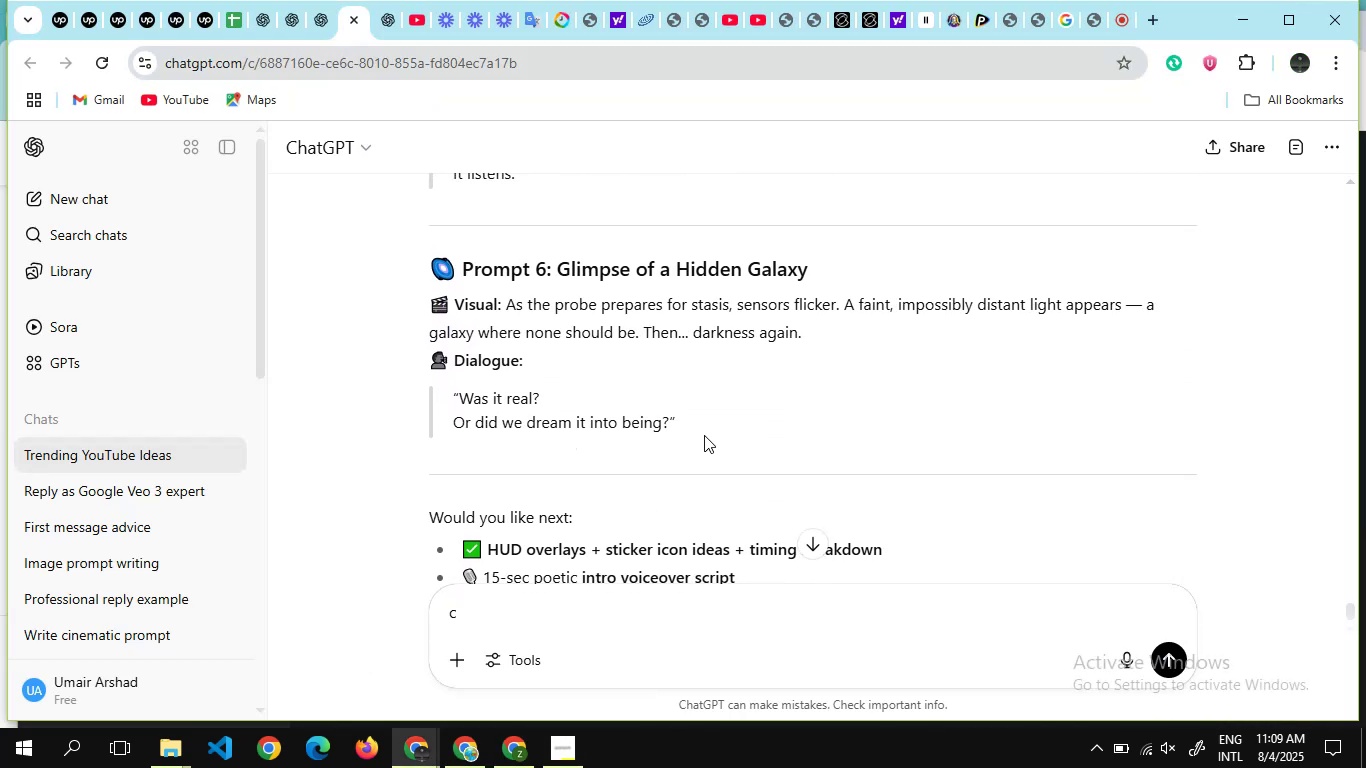 
left_click_drag(start_coordinate=[704, 435], to_coordinate=[427, 312])
 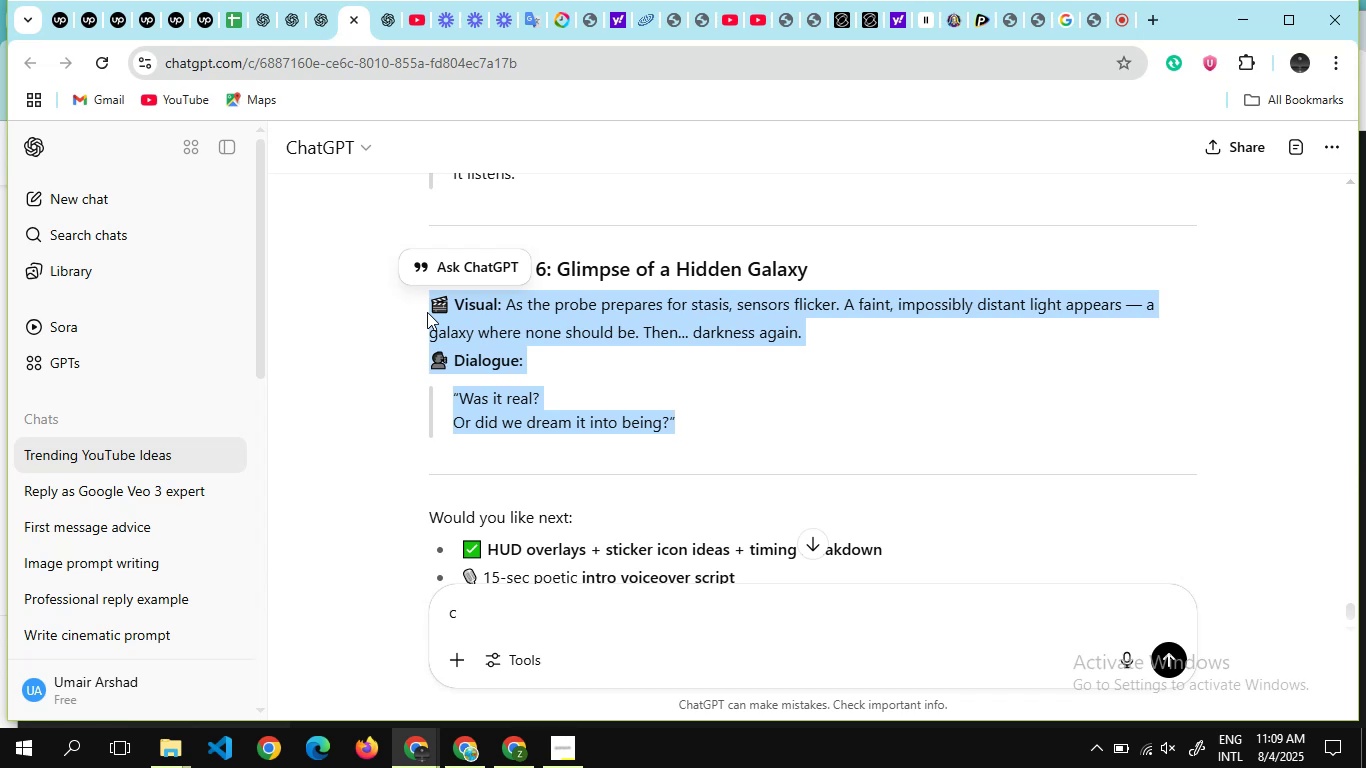 
hold_key(key=ControlLeft, duration=1.34)
 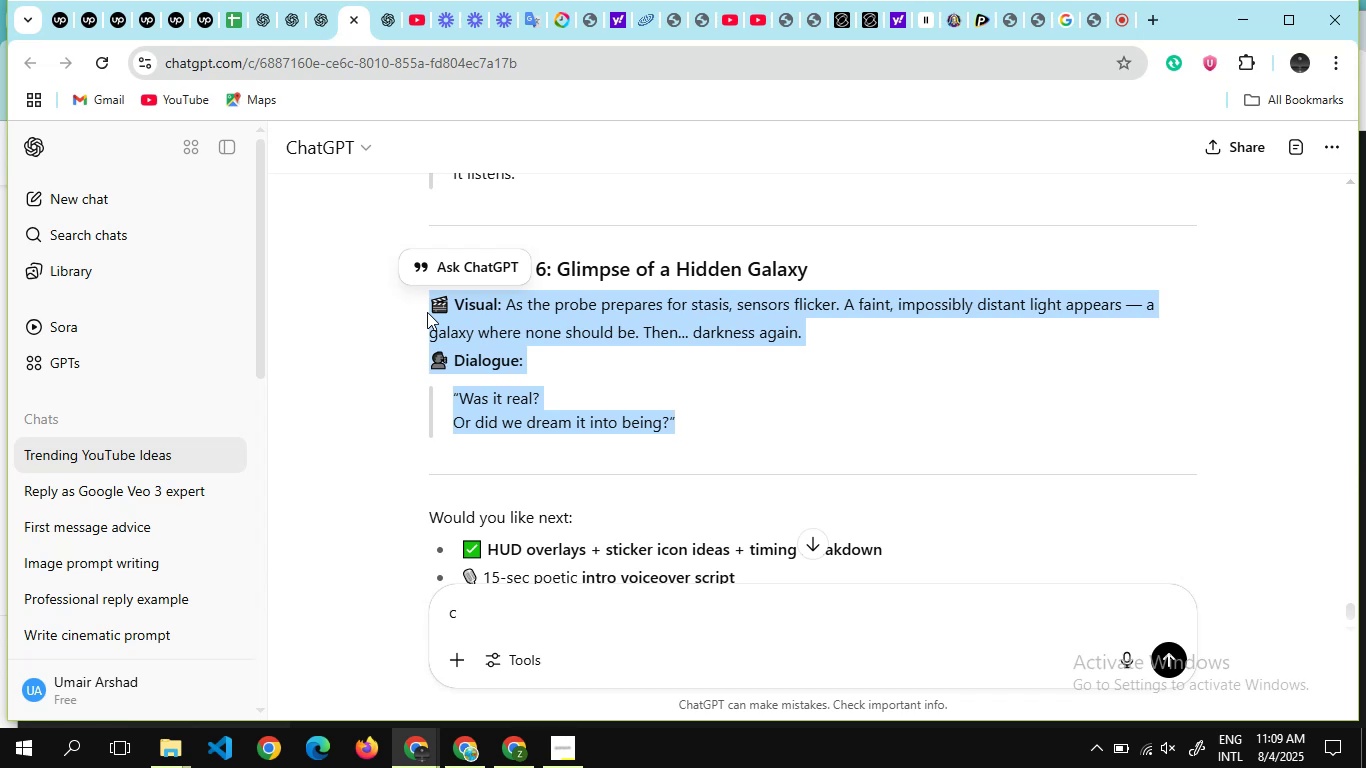 
hold_key(key=C, duration=0.3)
 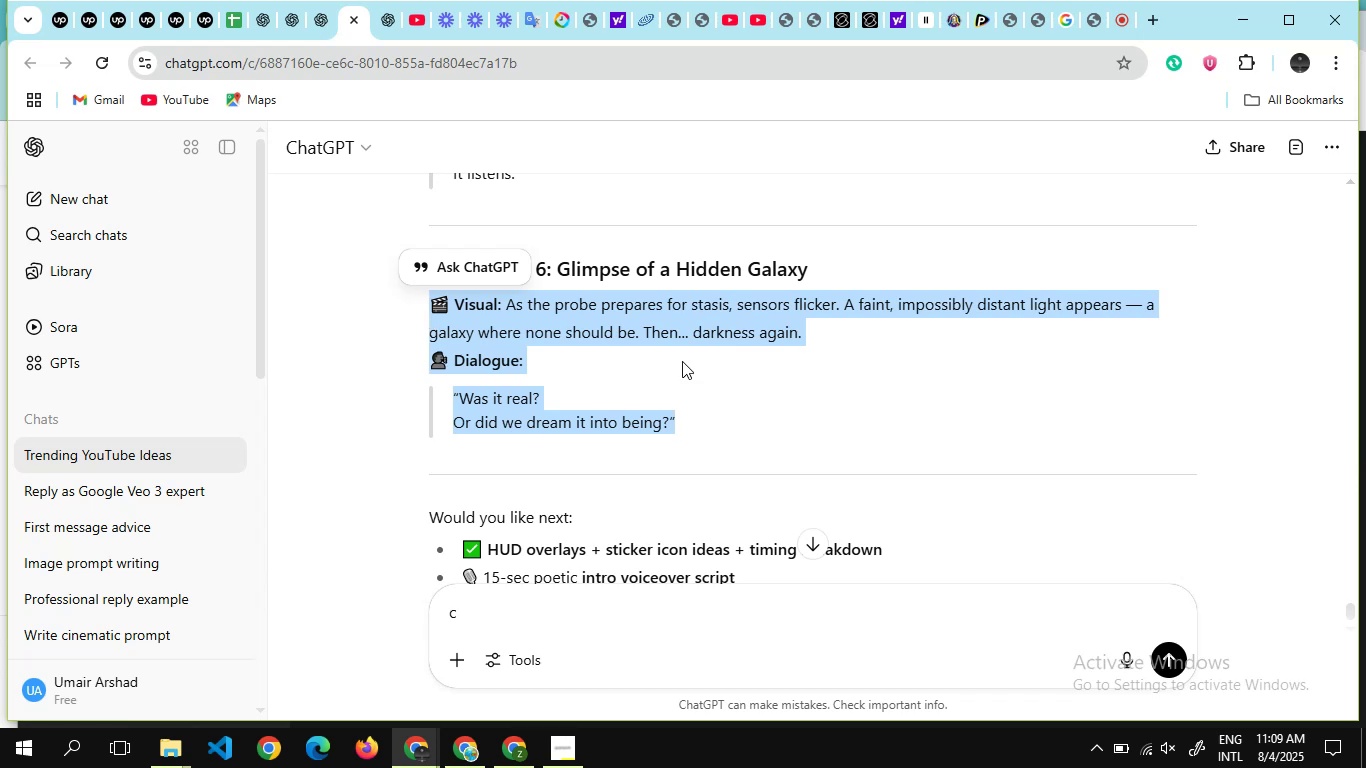 
scroll: coordinate [682, 361], scroll_direction: down, amount: 4.0
 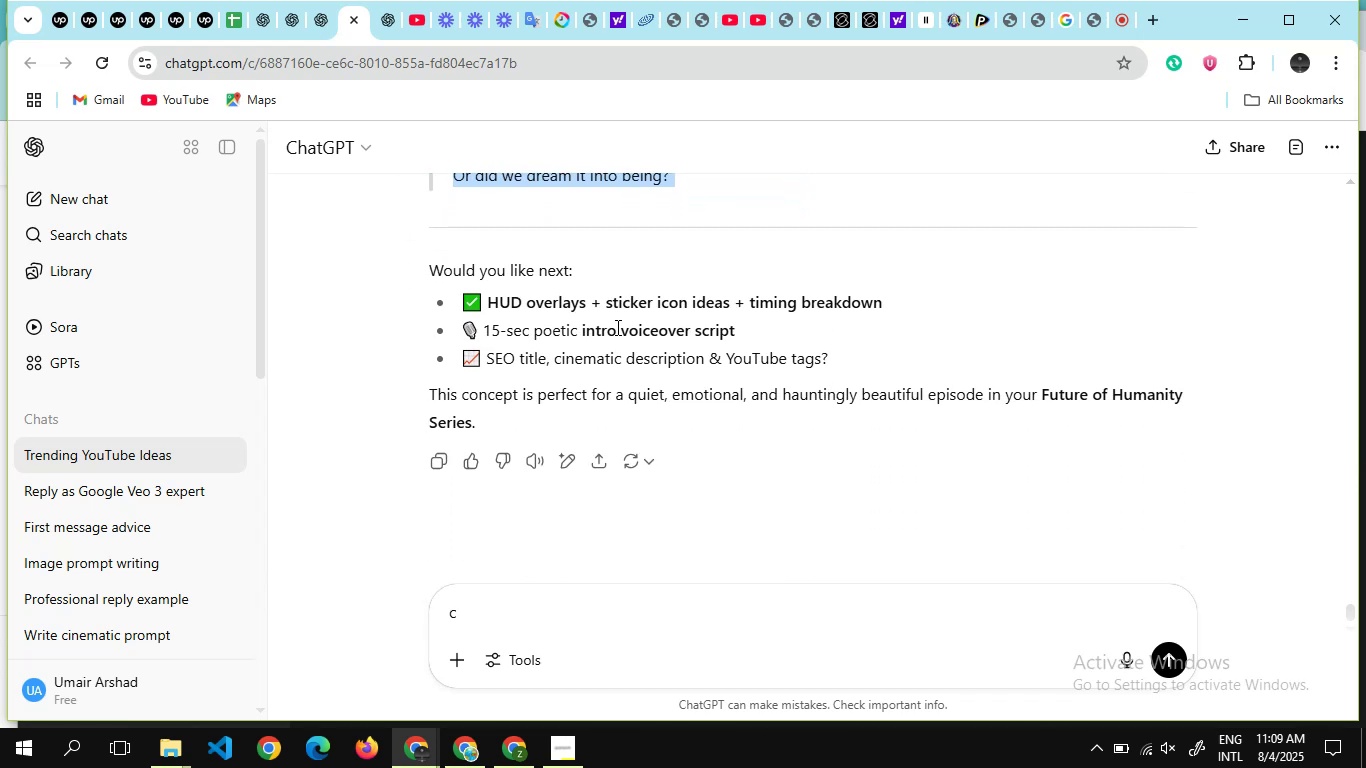 
scroll: coordinate [616, 327], scroll_direction: none, amount: 0.0
 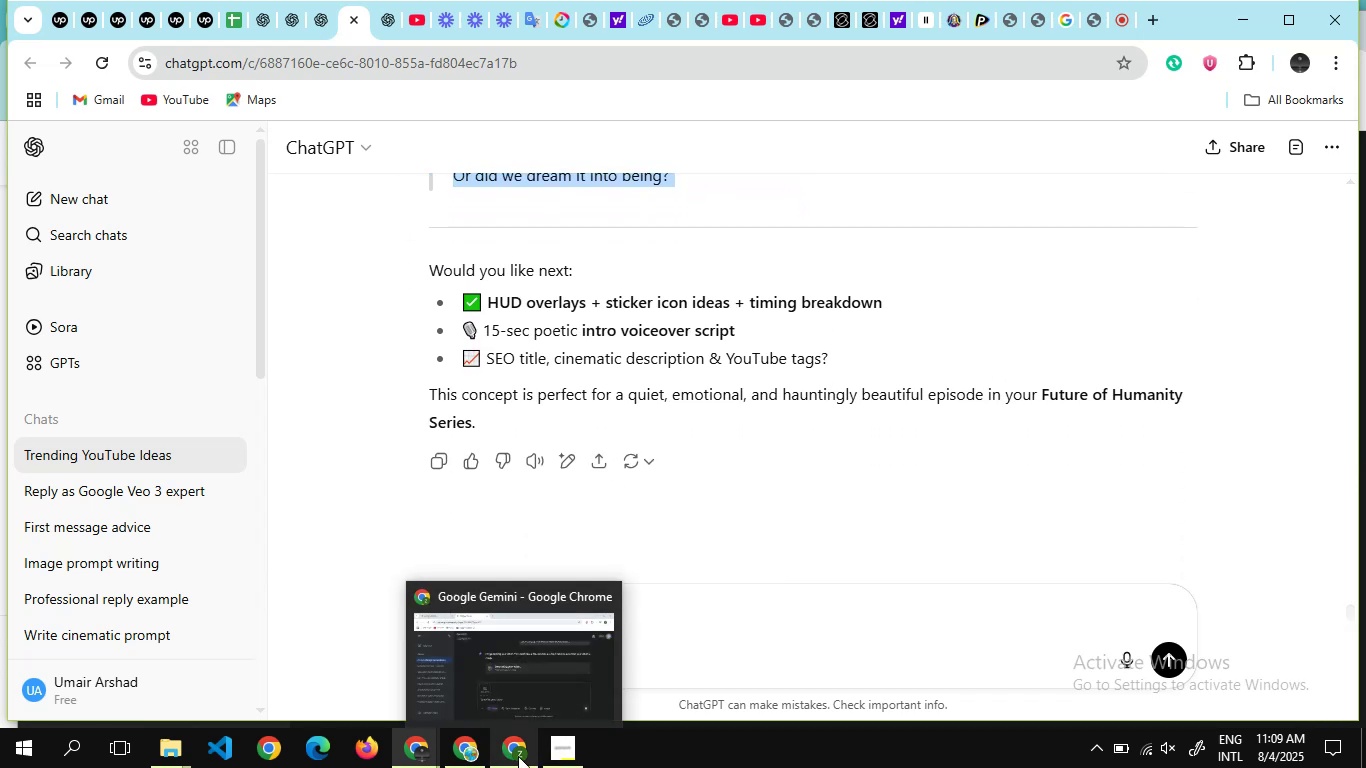 
left_click([518, 756])
 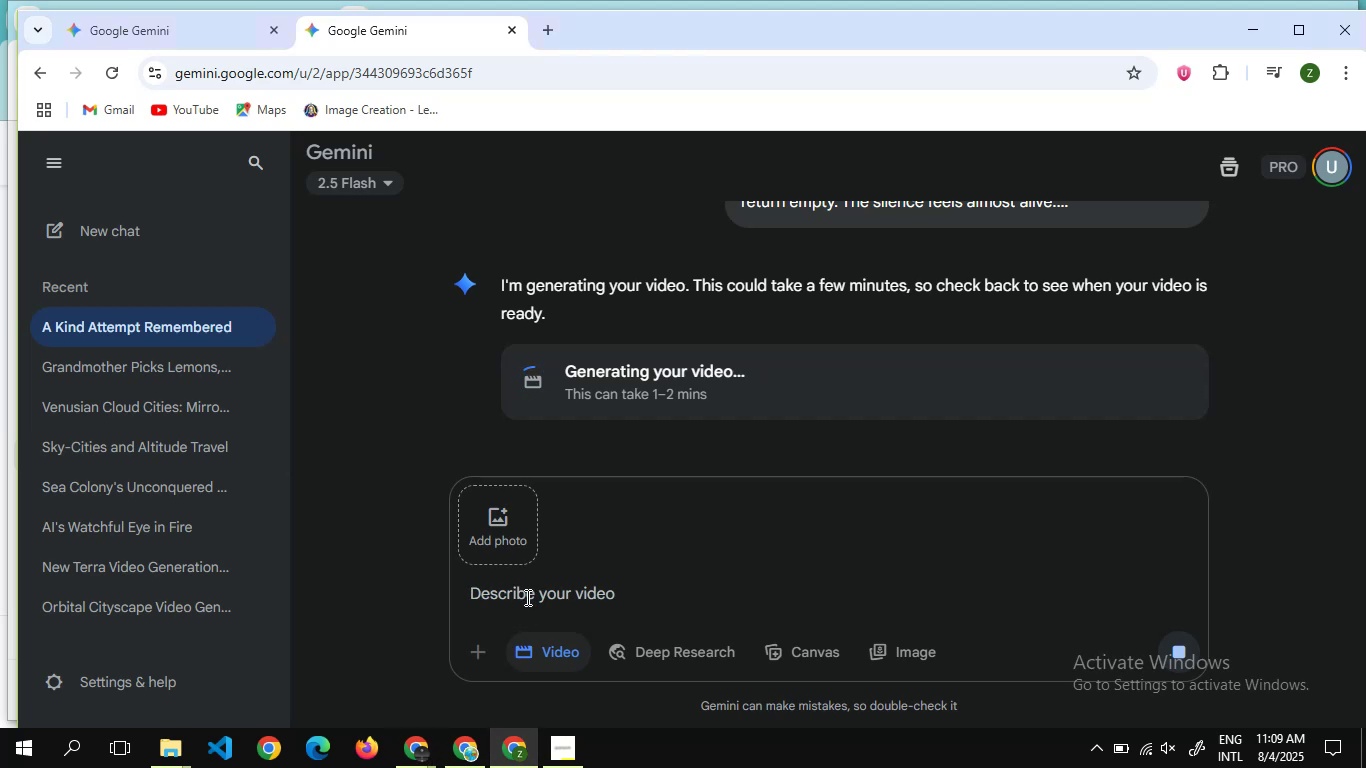 
left_click([526, 597])
 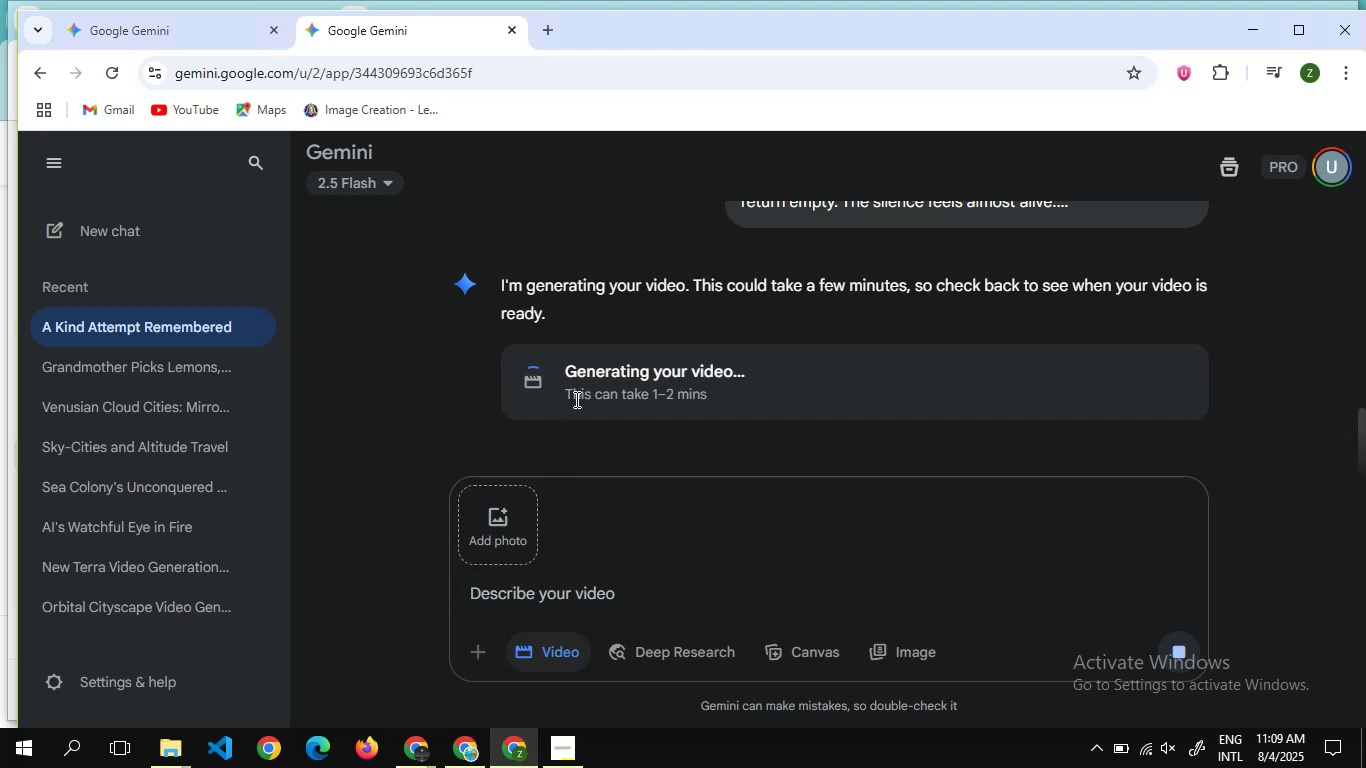 
scroll: coordinate [609, 372], scroll_direction: down, amount: 5.0
 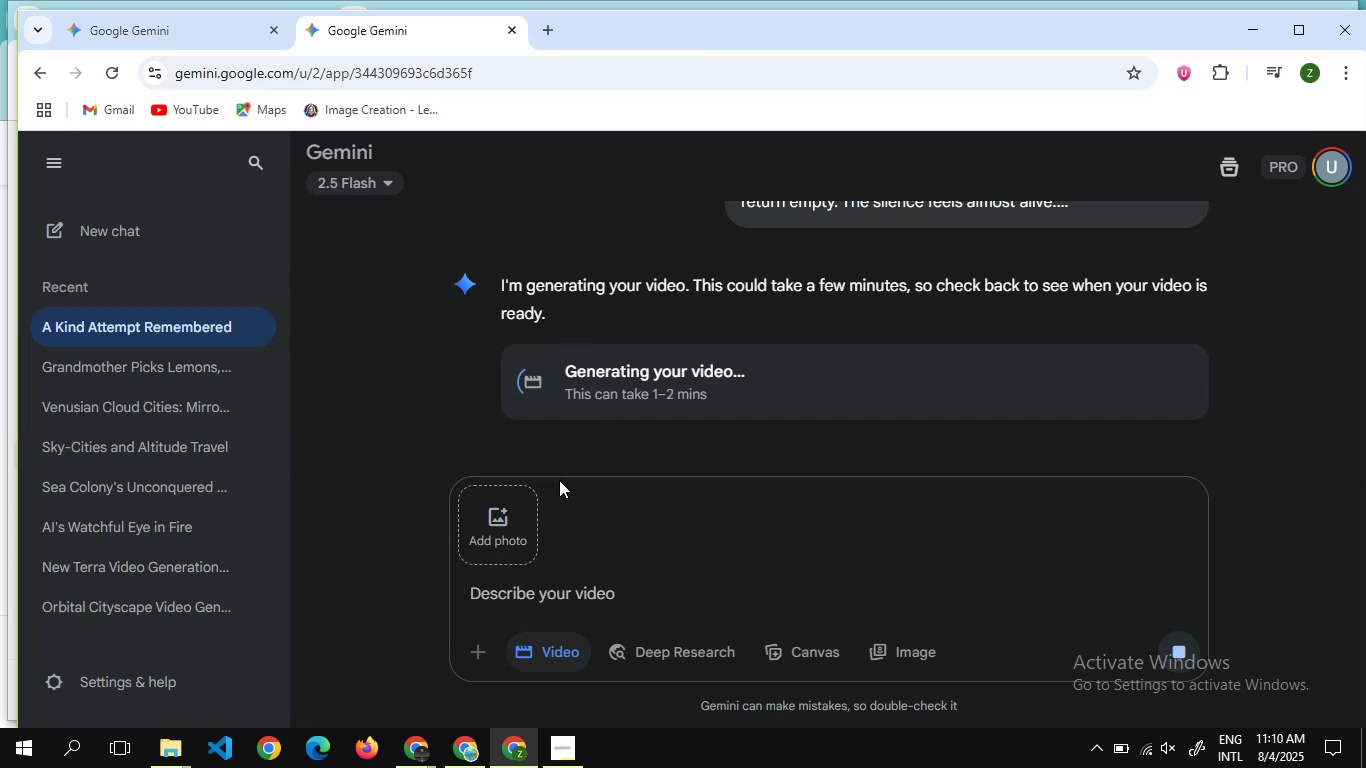 
wait(5.08)
 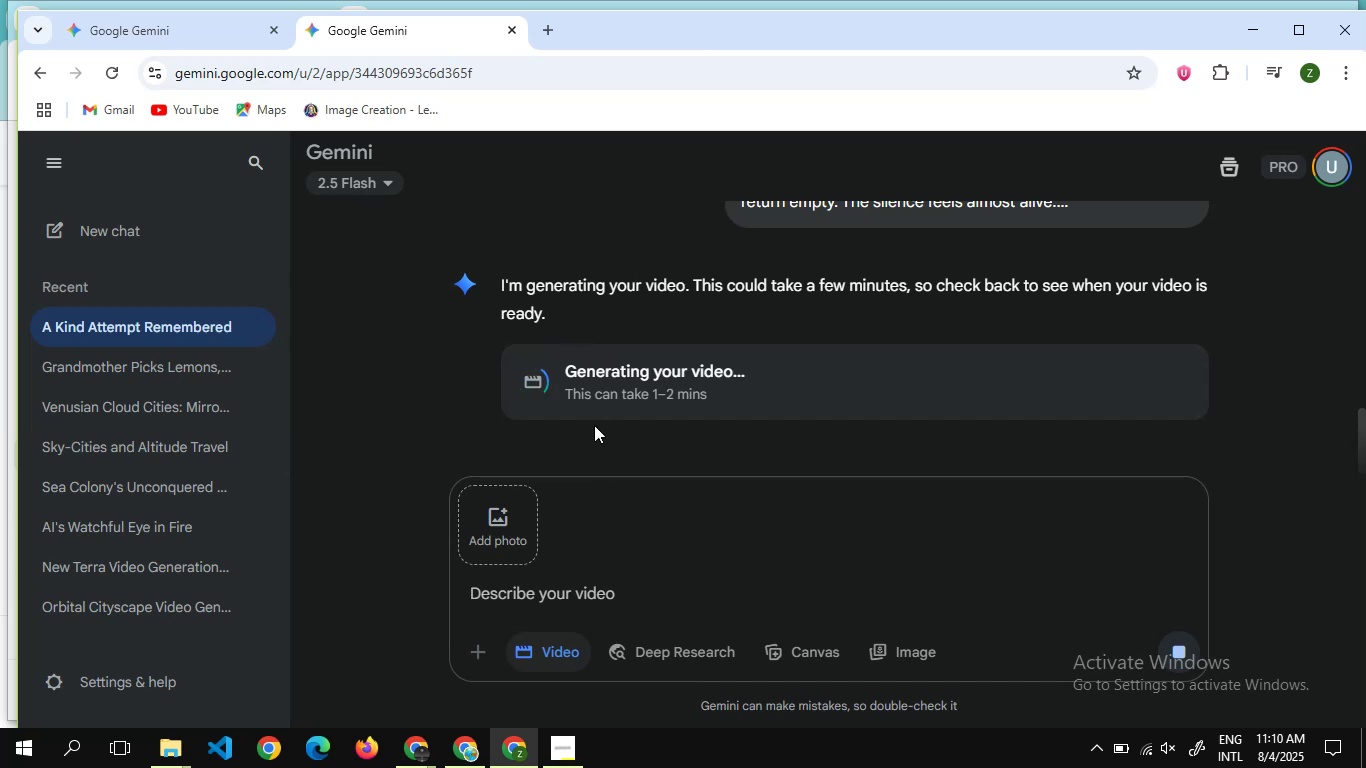 
left_click([556, 597])
 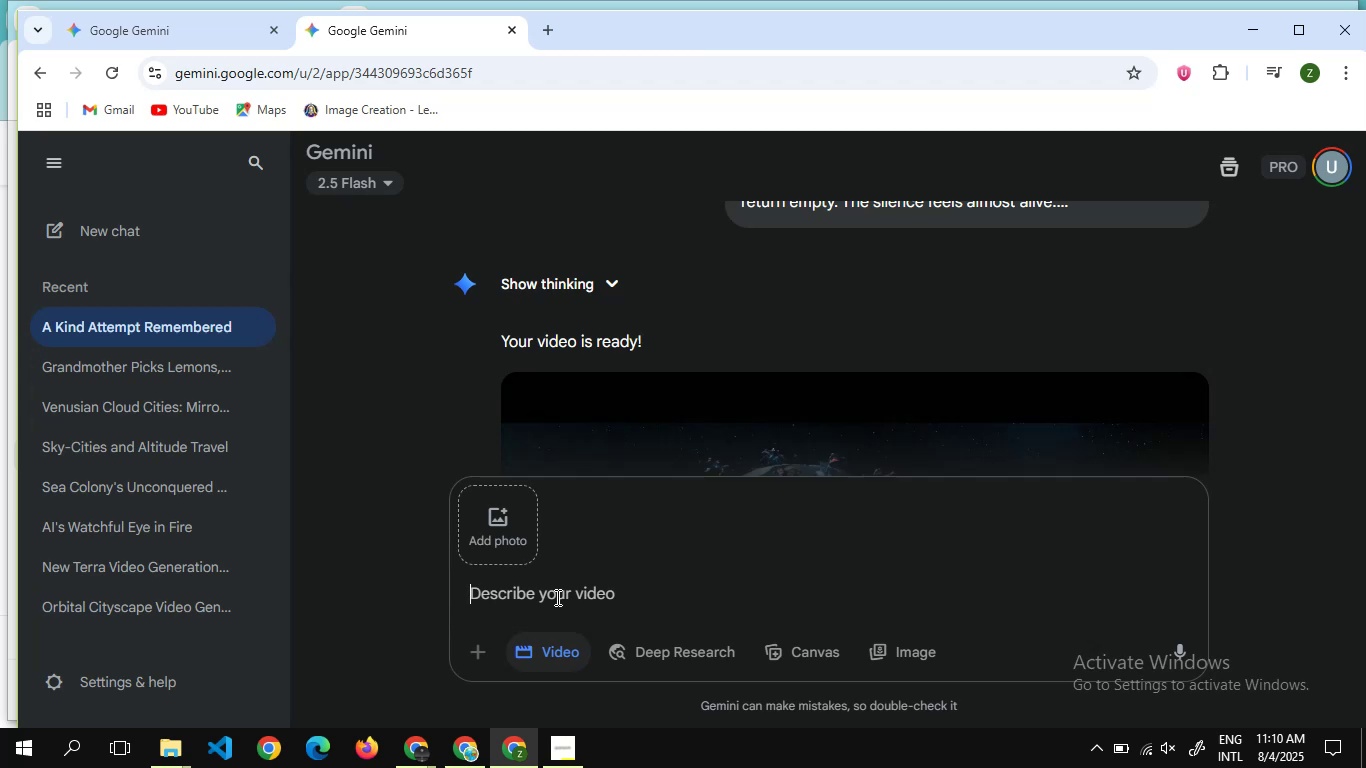 
wait(22.15)
 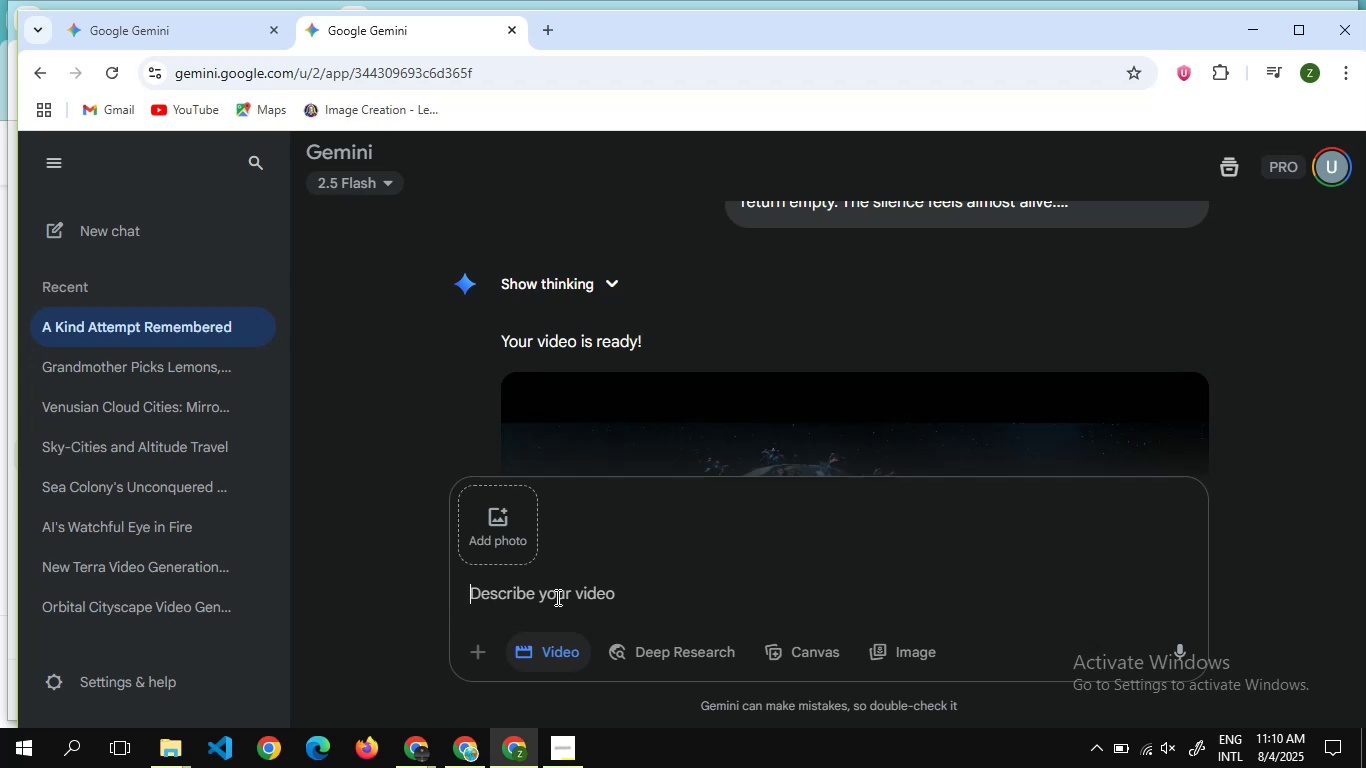 
scroll: coordinate [751, 378], scroll_direction: down, amount: 8.0
 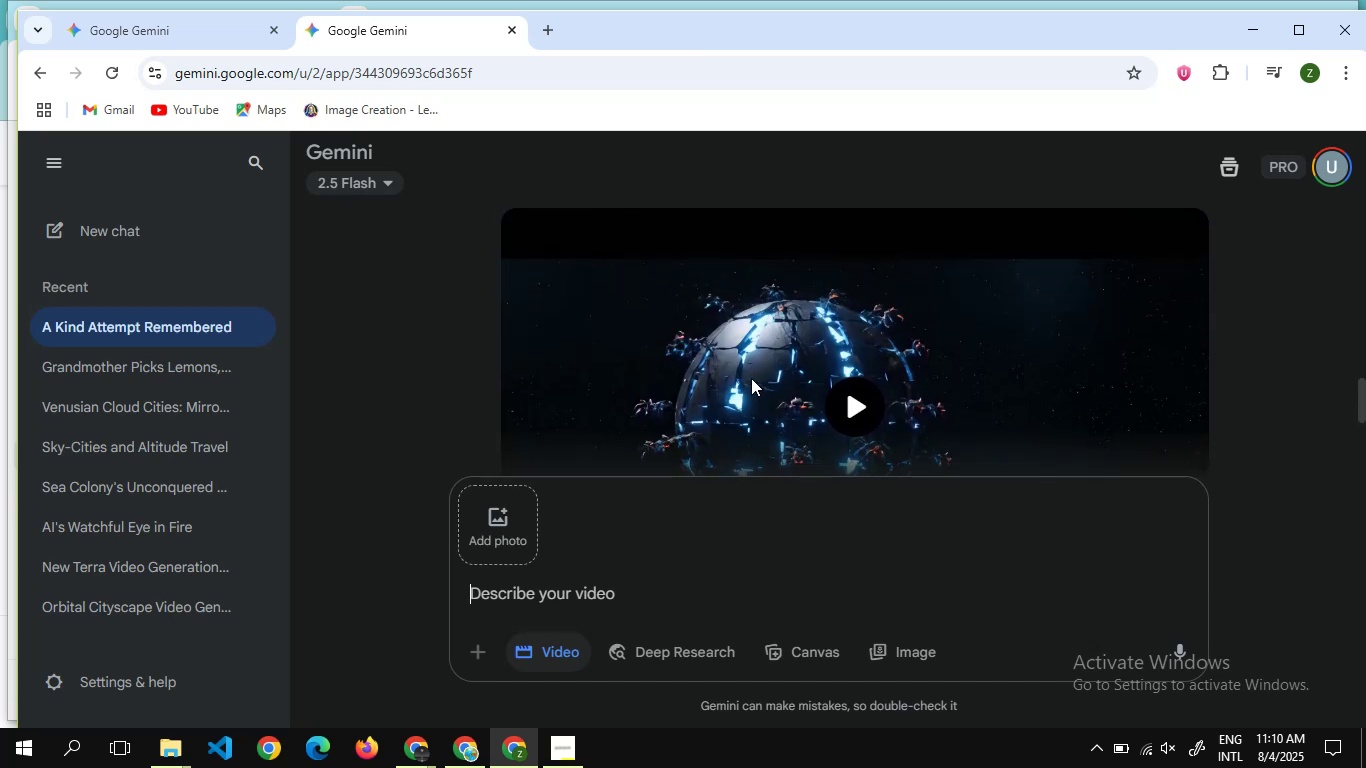 
scroll: coordinate [751, 378], scroll_direction: none, amount: 0.0
 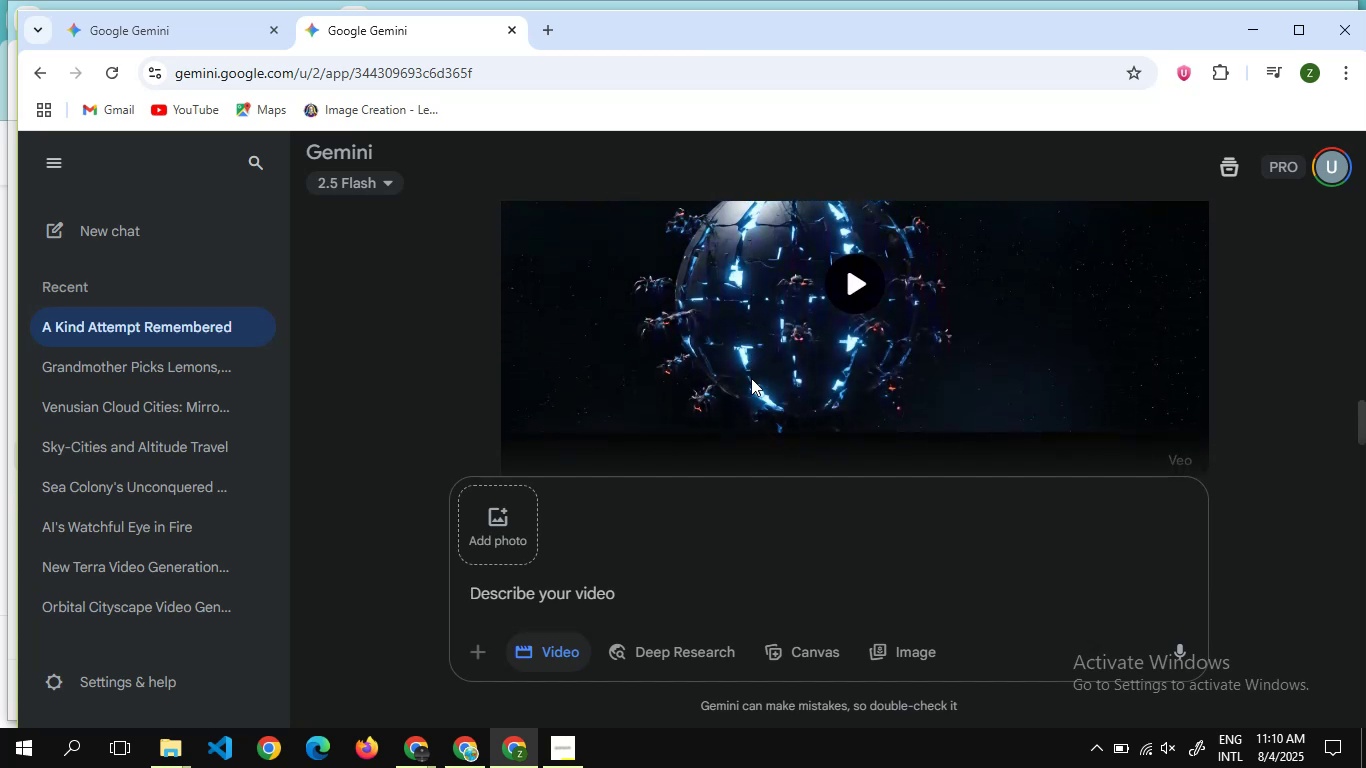 
scroll: coordinate [751, 378], scroll_direction: down, amount: 3.0
 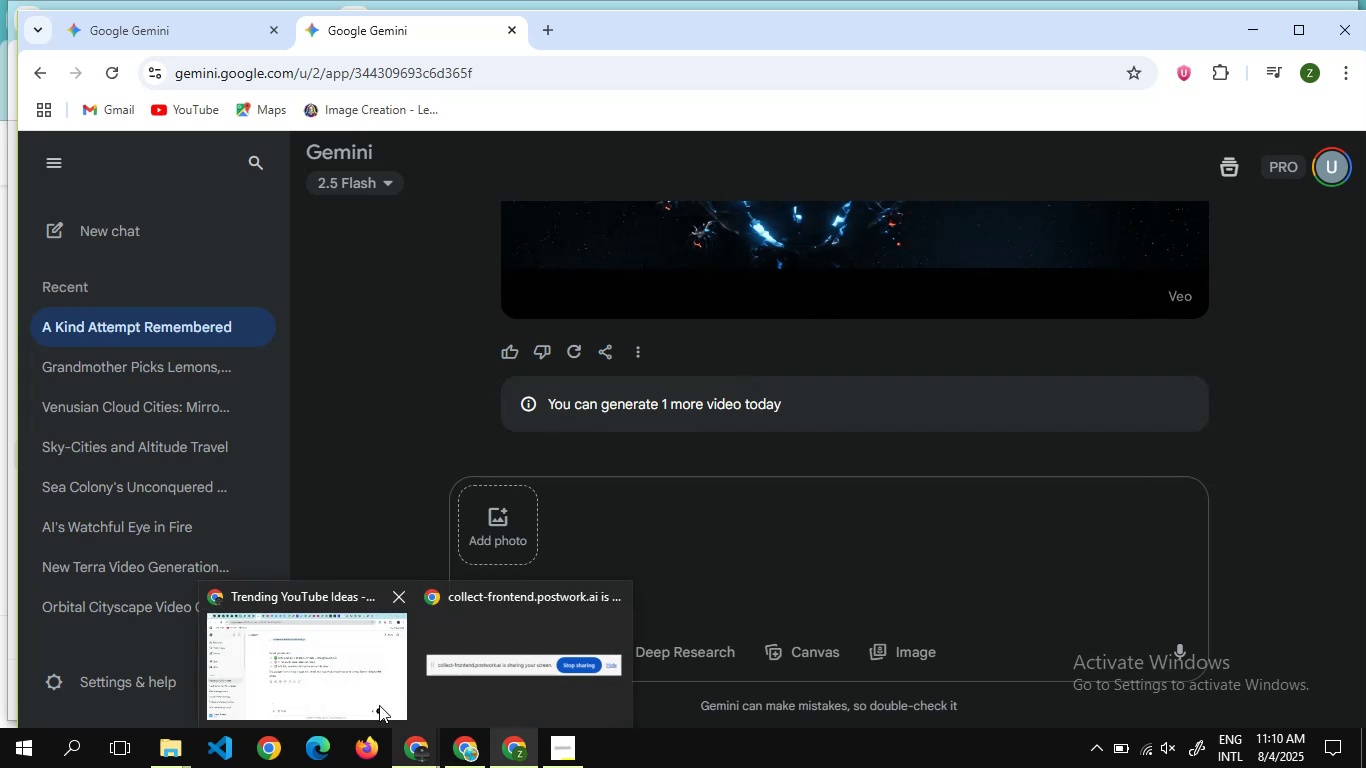 
left_click([357, 683])
 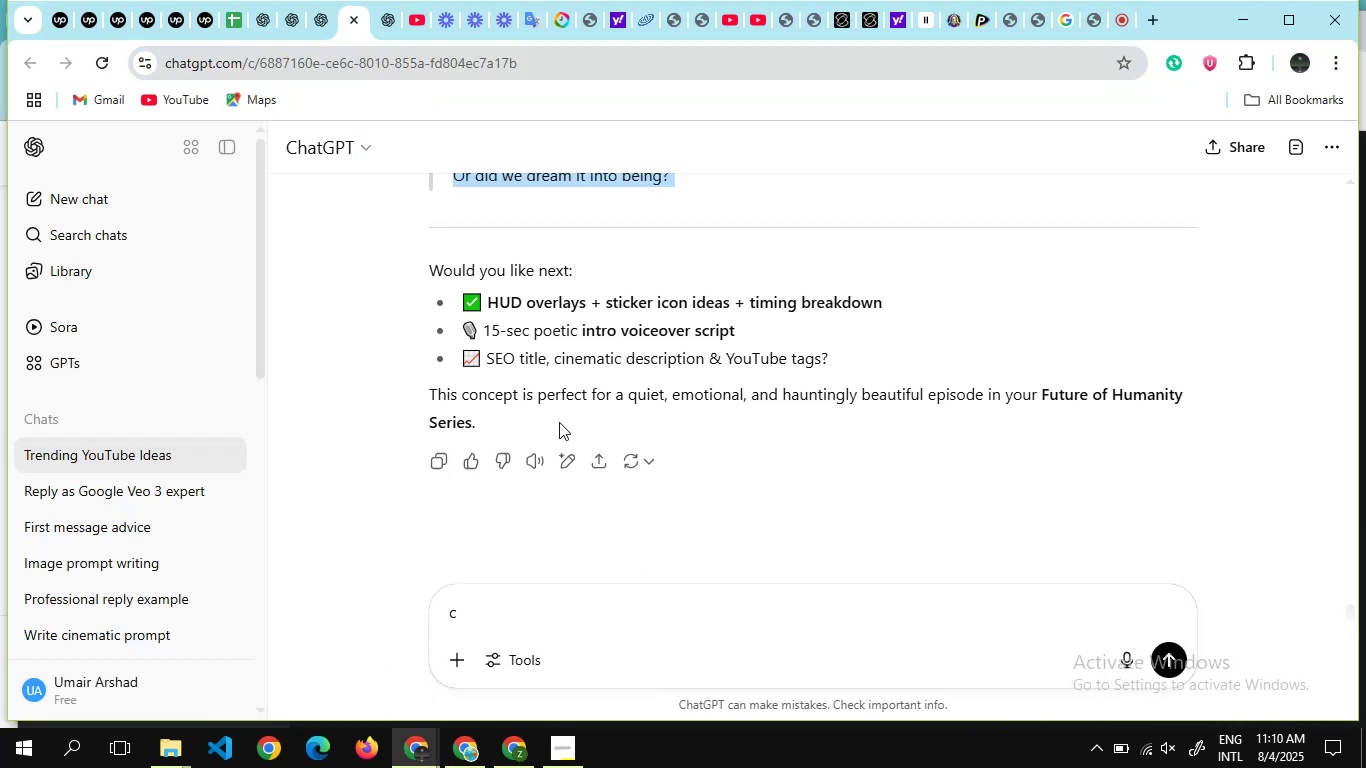 
scroll: coordinate [632, 285], scroll_direction: none, amount: 0.0
 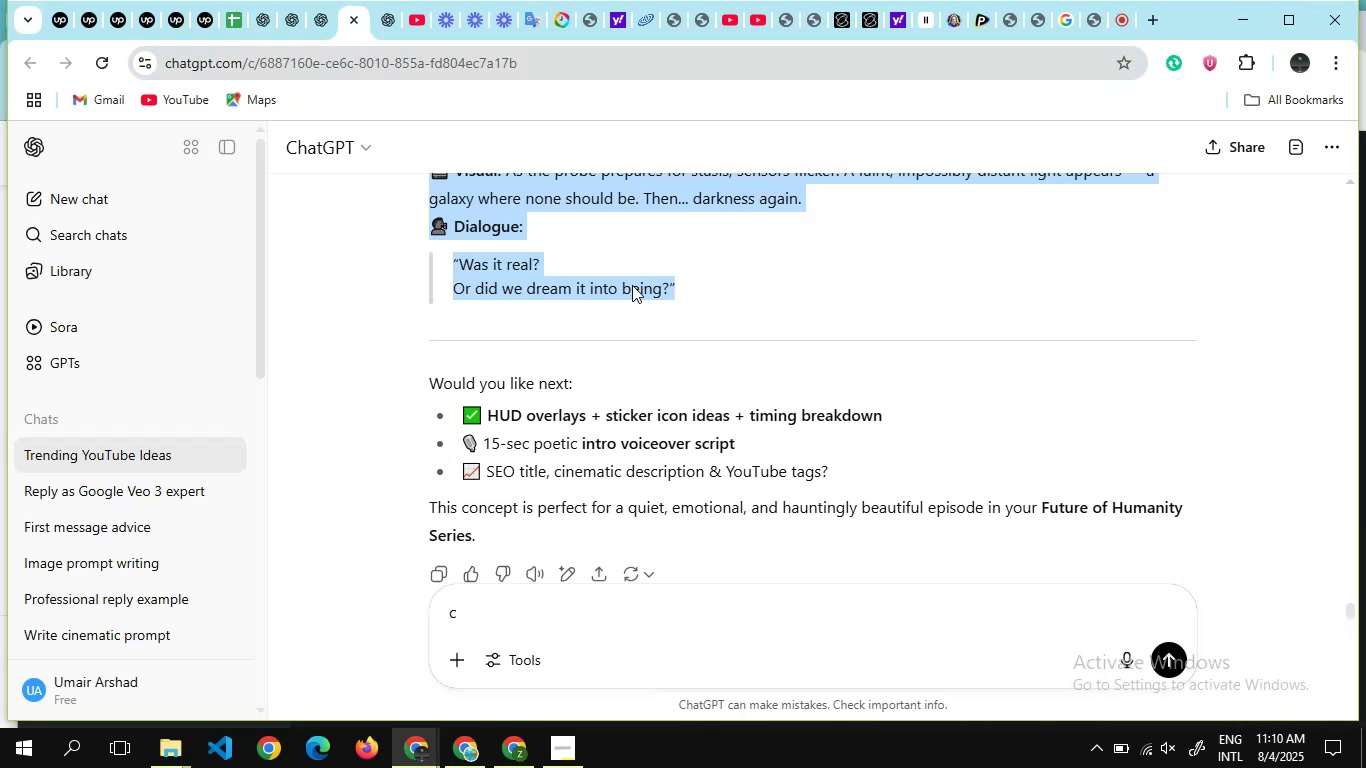 
scroll: coordinate [605, 277], scroll_direction: up, amount: 1.0
 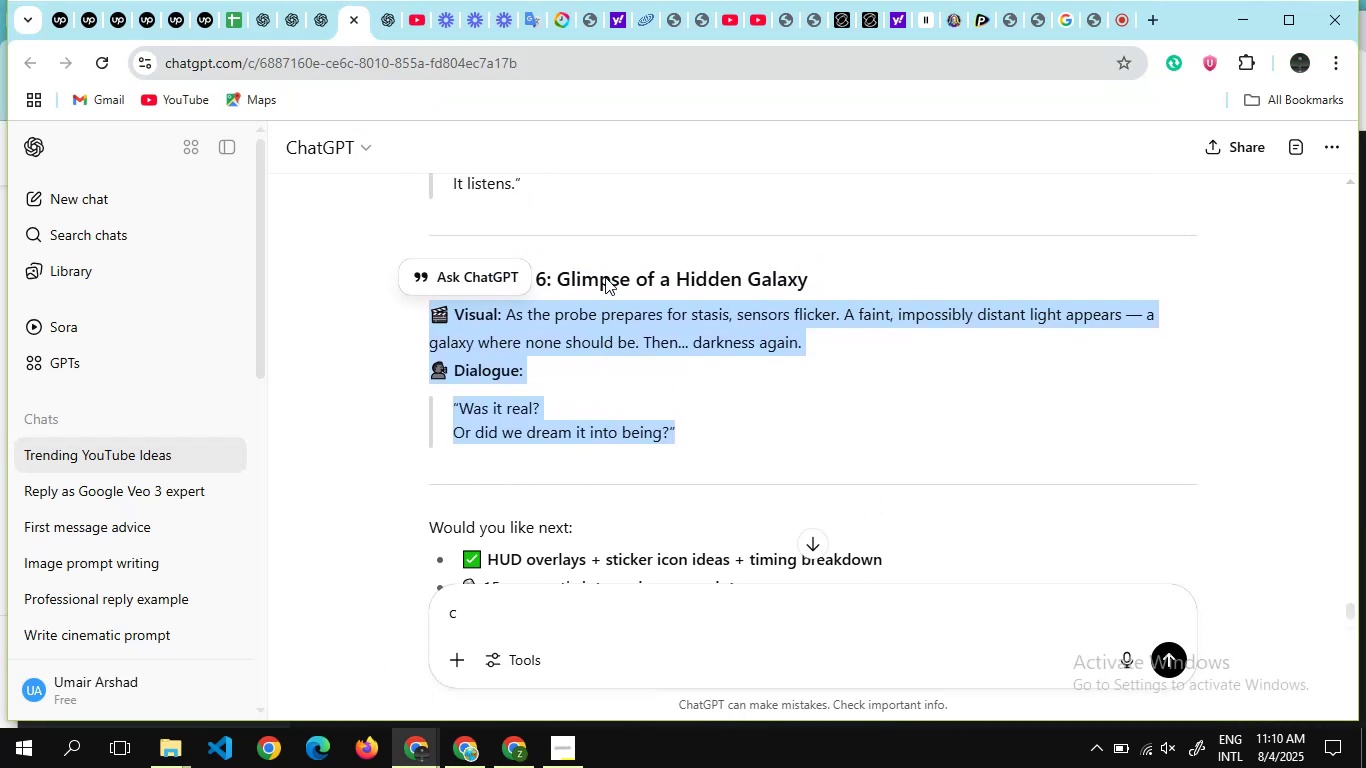 
key(Control+C)
 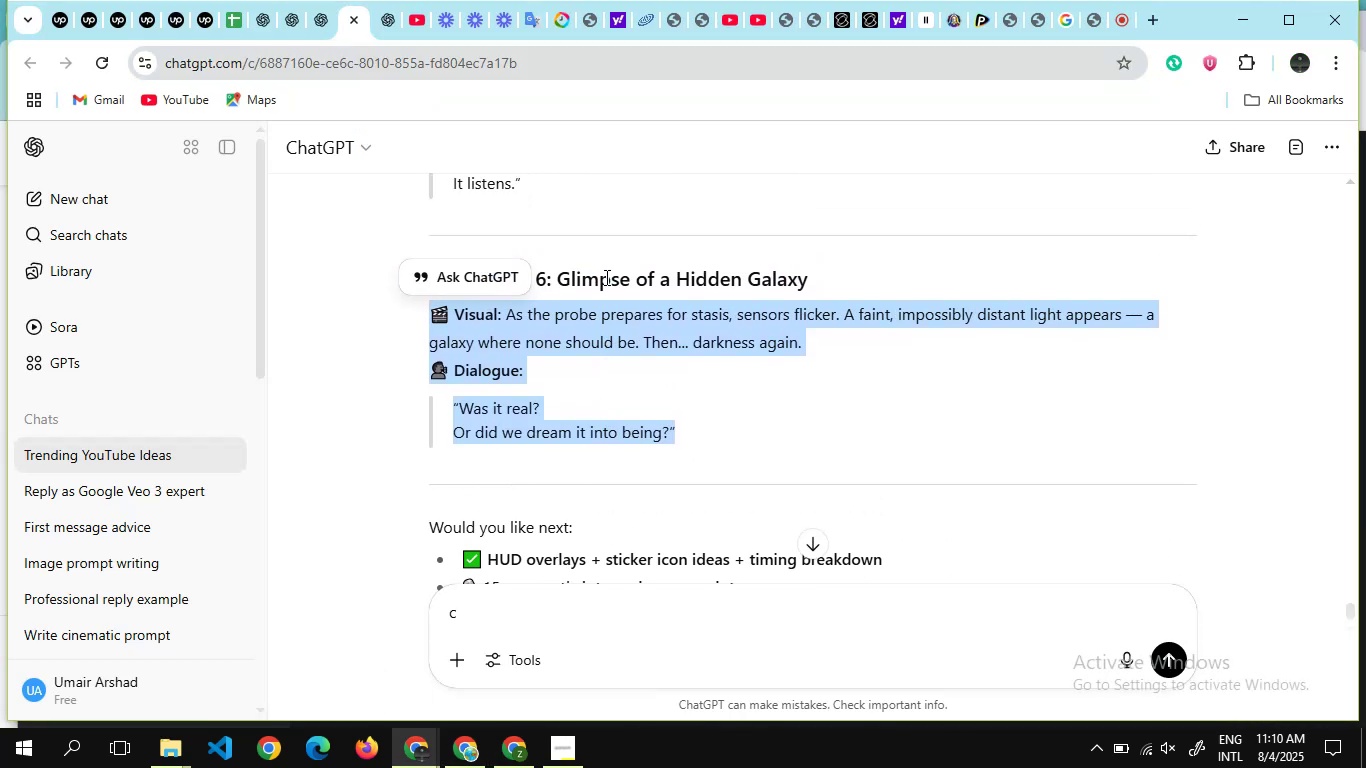 
key(Alt+AltLeft)
 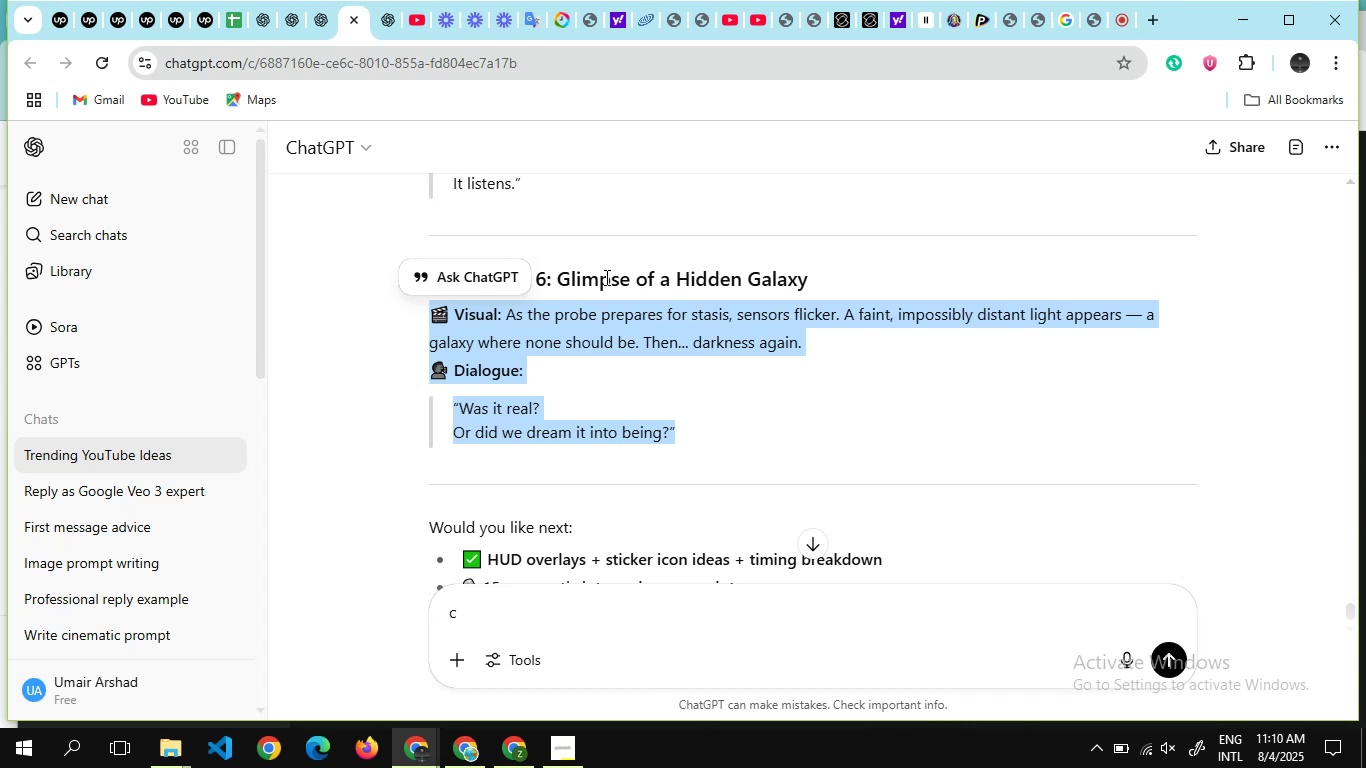 
hold_key(key=Tab, duration=0.3)
 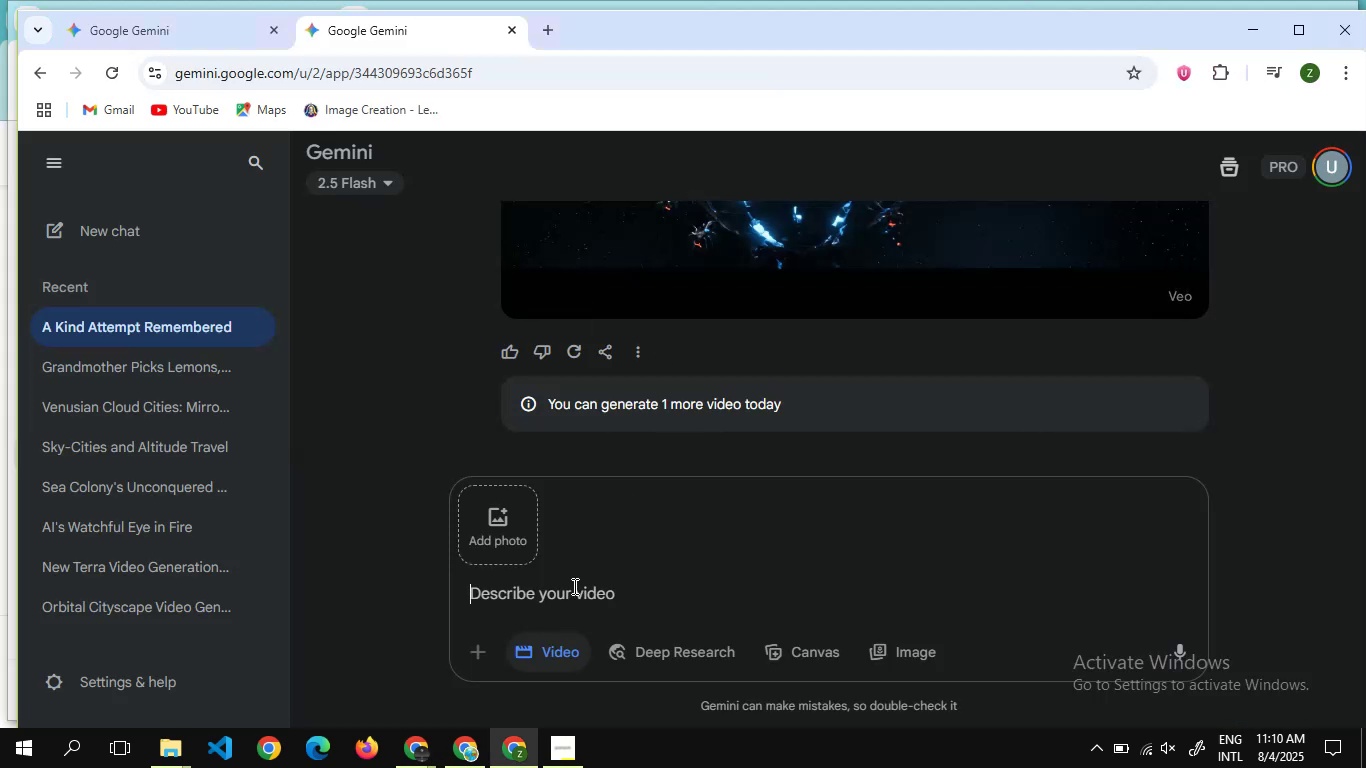 
key(Control+V)
 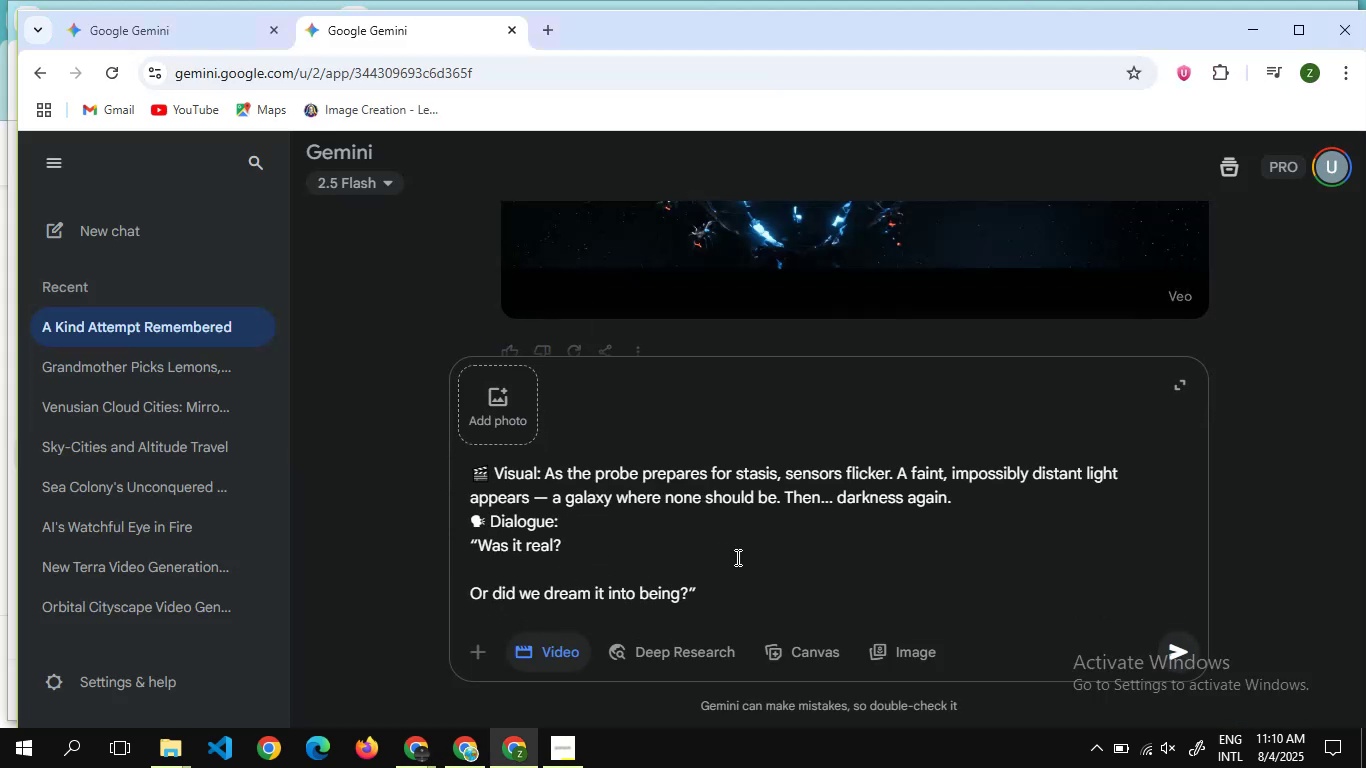 
key(Enter)
 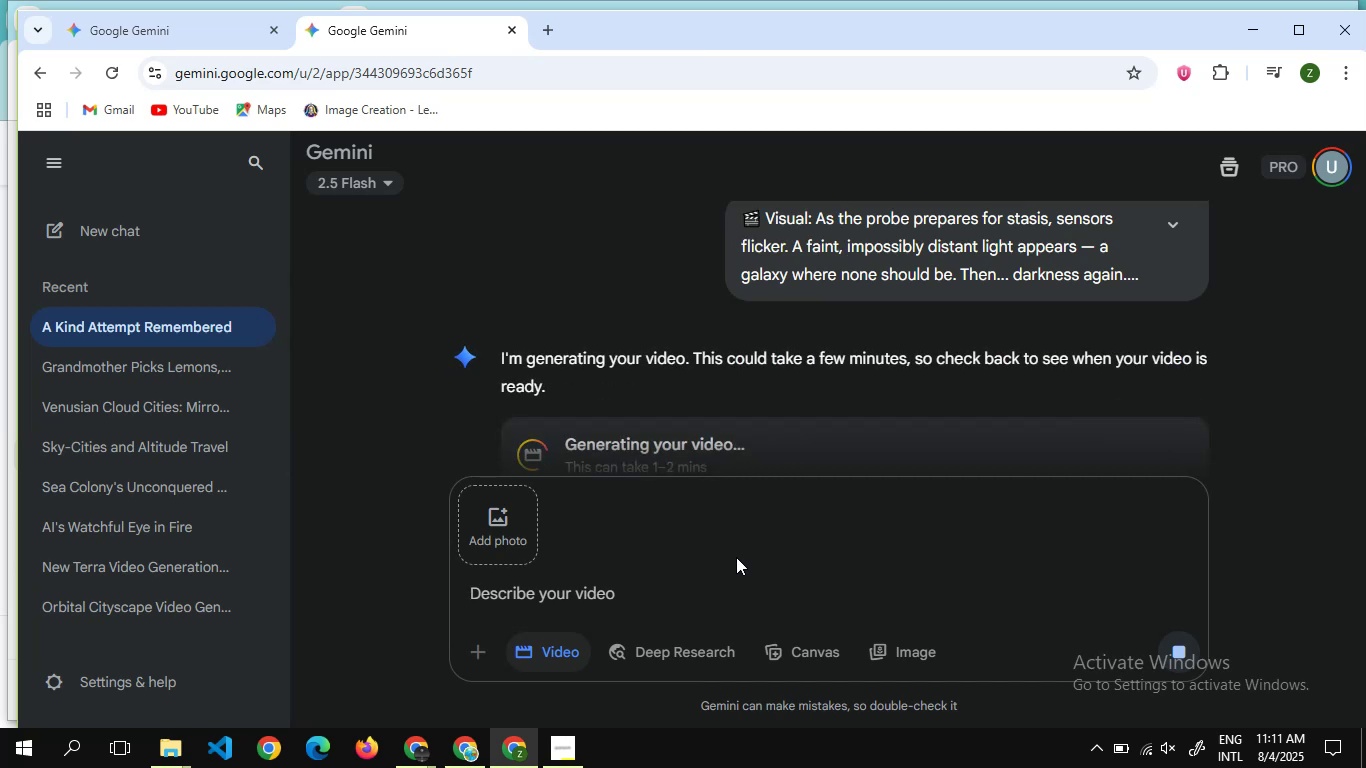 
wait(17.7)
 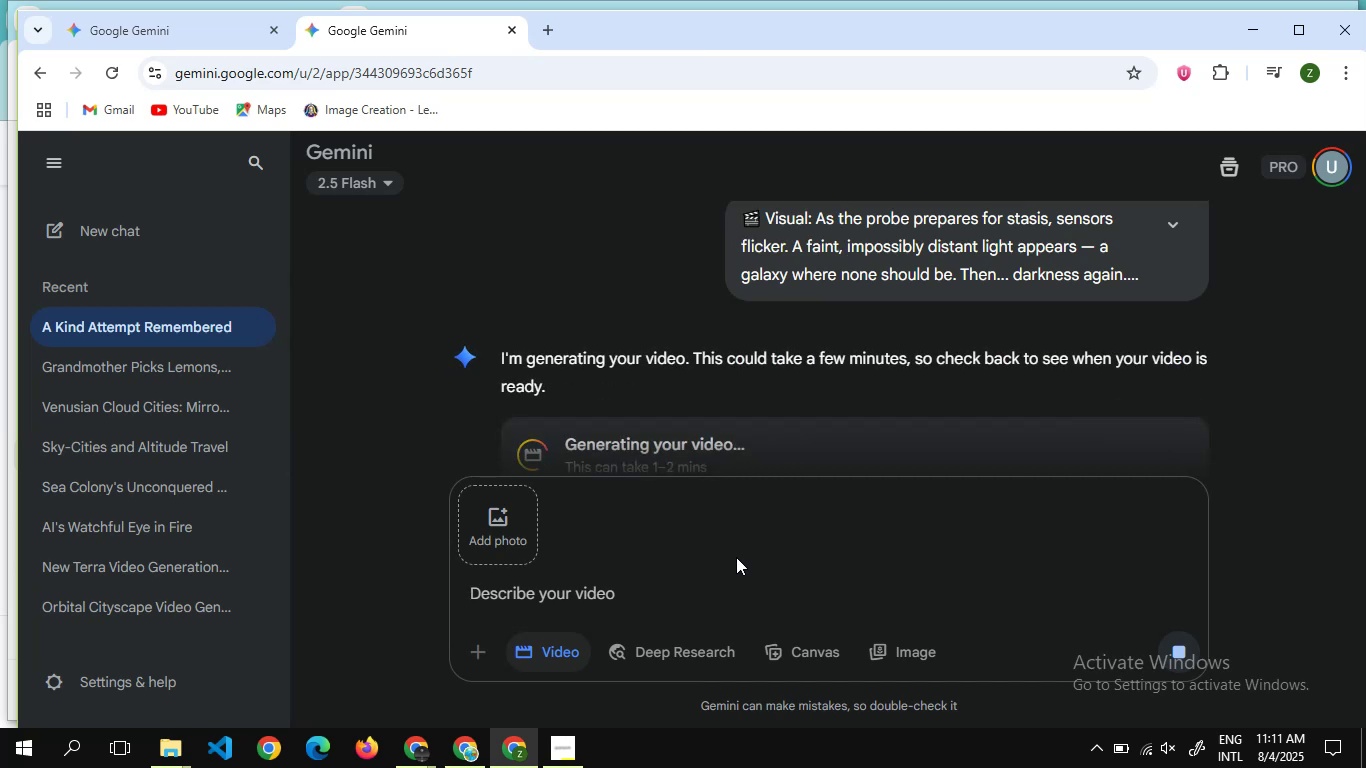 
scroll: coordinate [874, 364], scroll_direction: down, amount: 3.0
 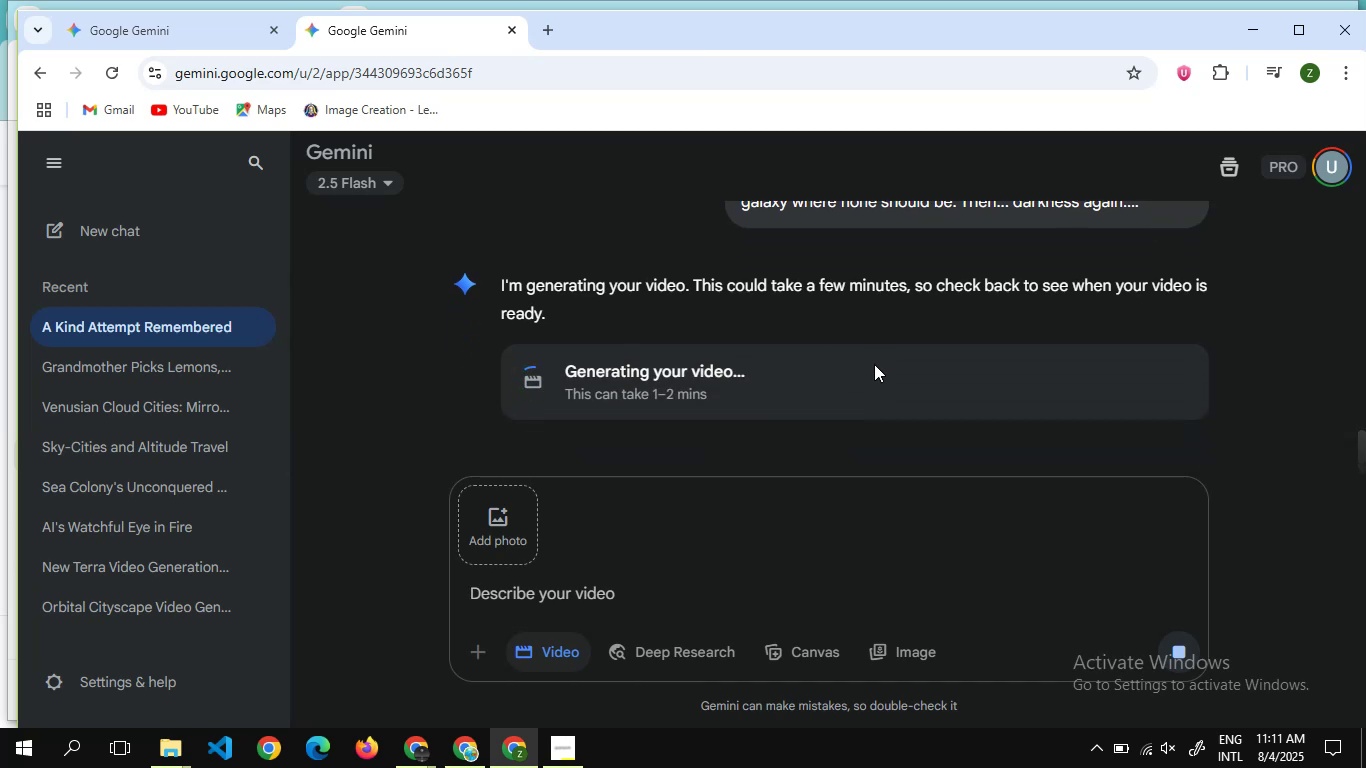 
scroll: coordinate [874, 364], scroll_direction: up, amount: 5.0
 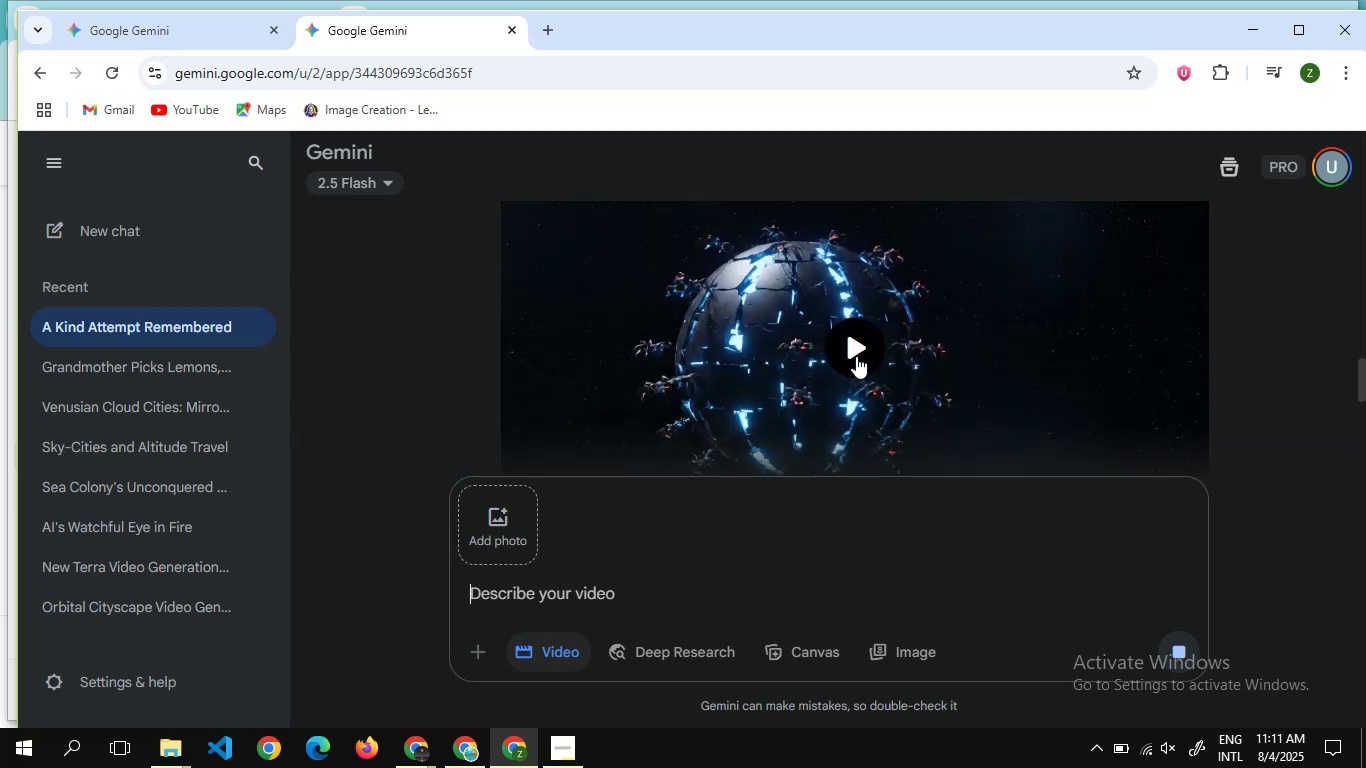 
left_click([856, 356])
 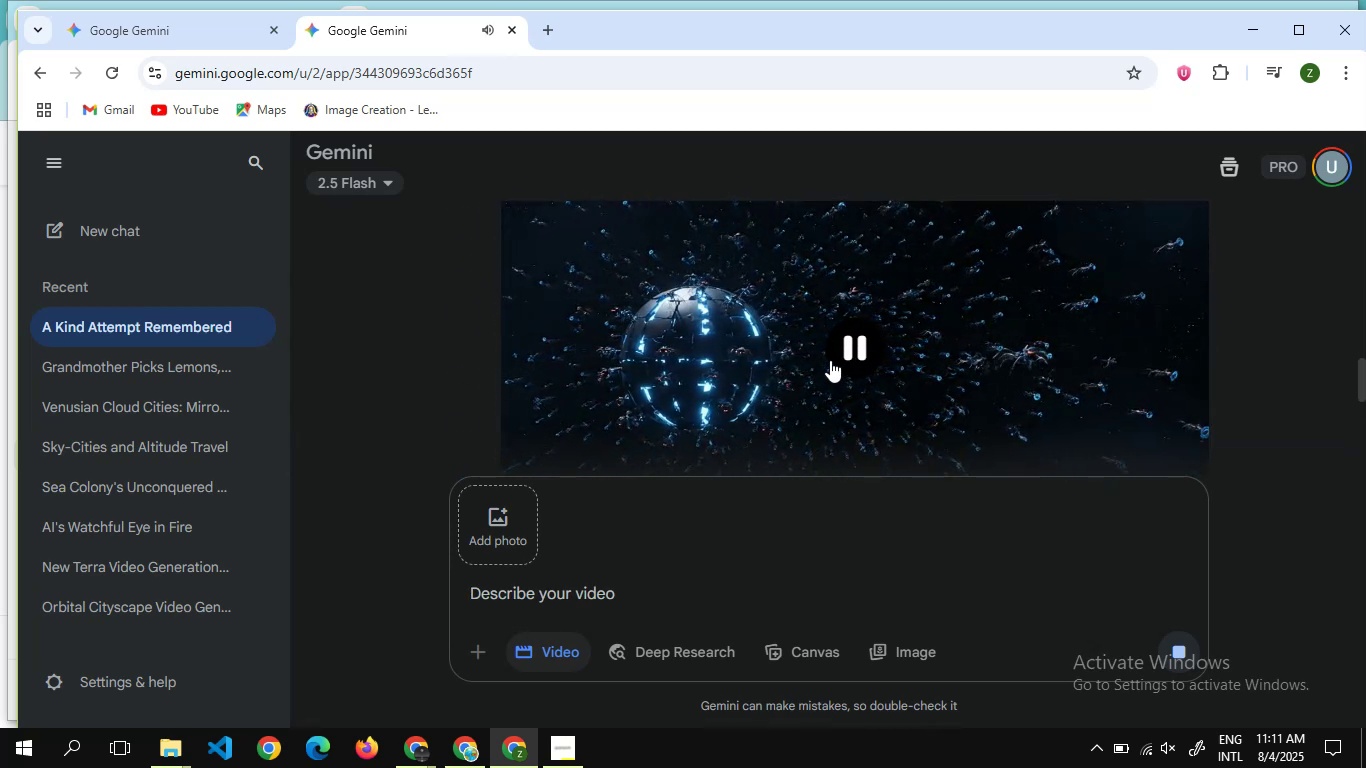 
wait(7.77)
 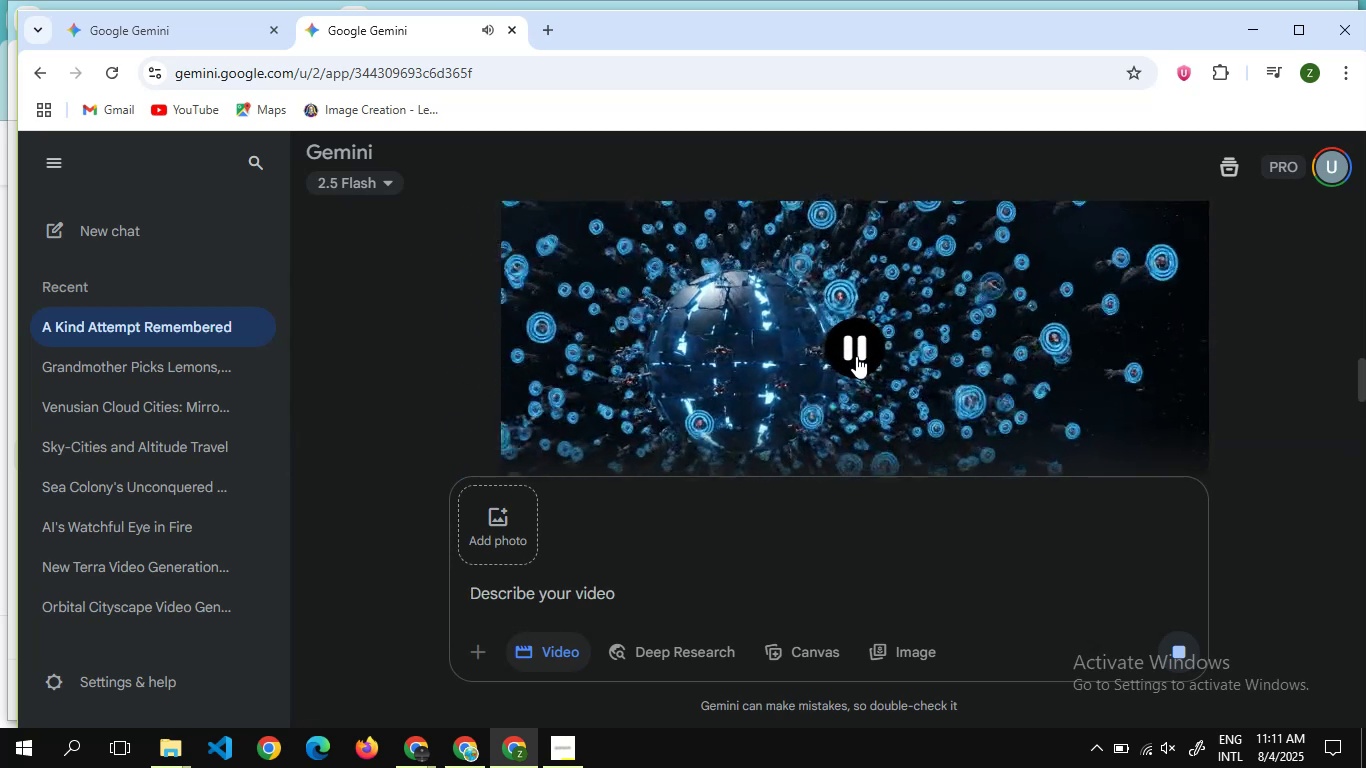 
scroll: coordinate [857, 320], scroll_direction: down, amount: 1.0
 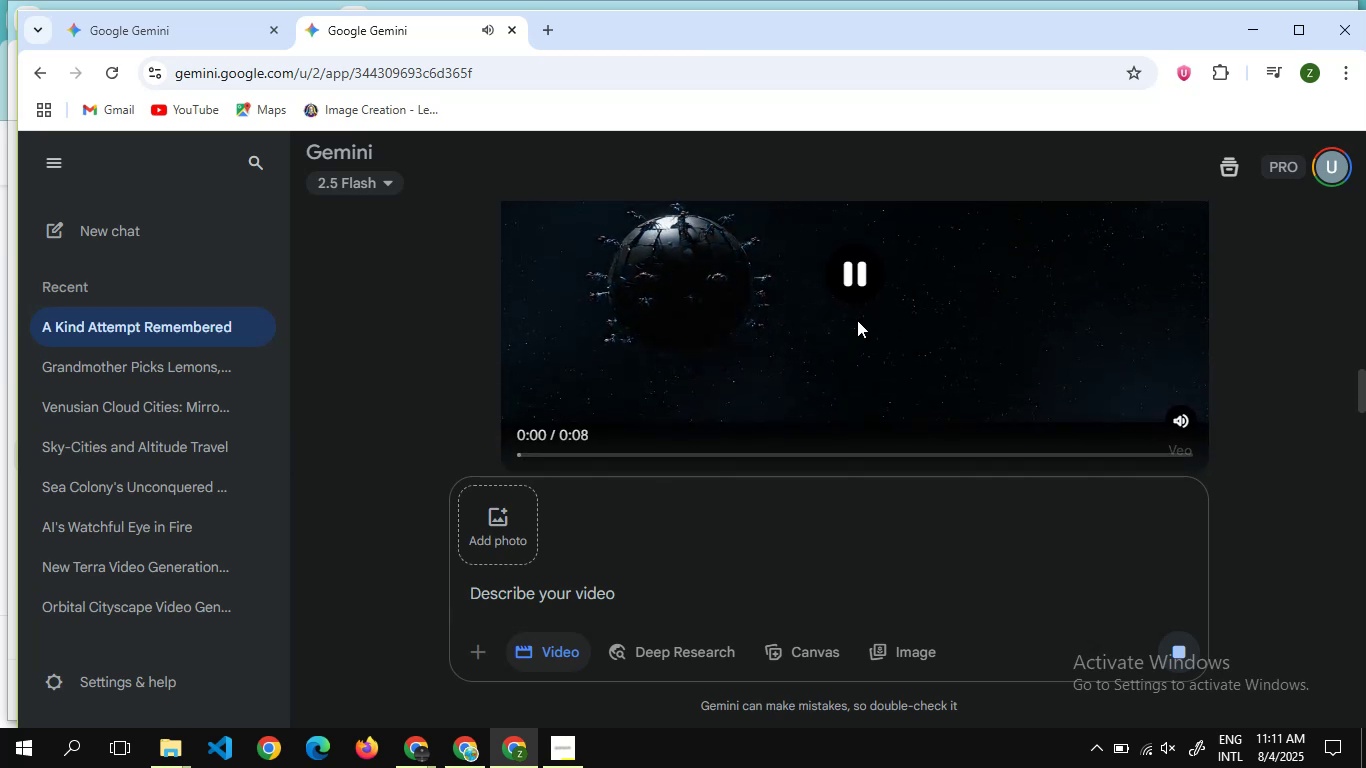 
scroll: coordinate [857, 320], scroll_direction: none, amount: 0.0
 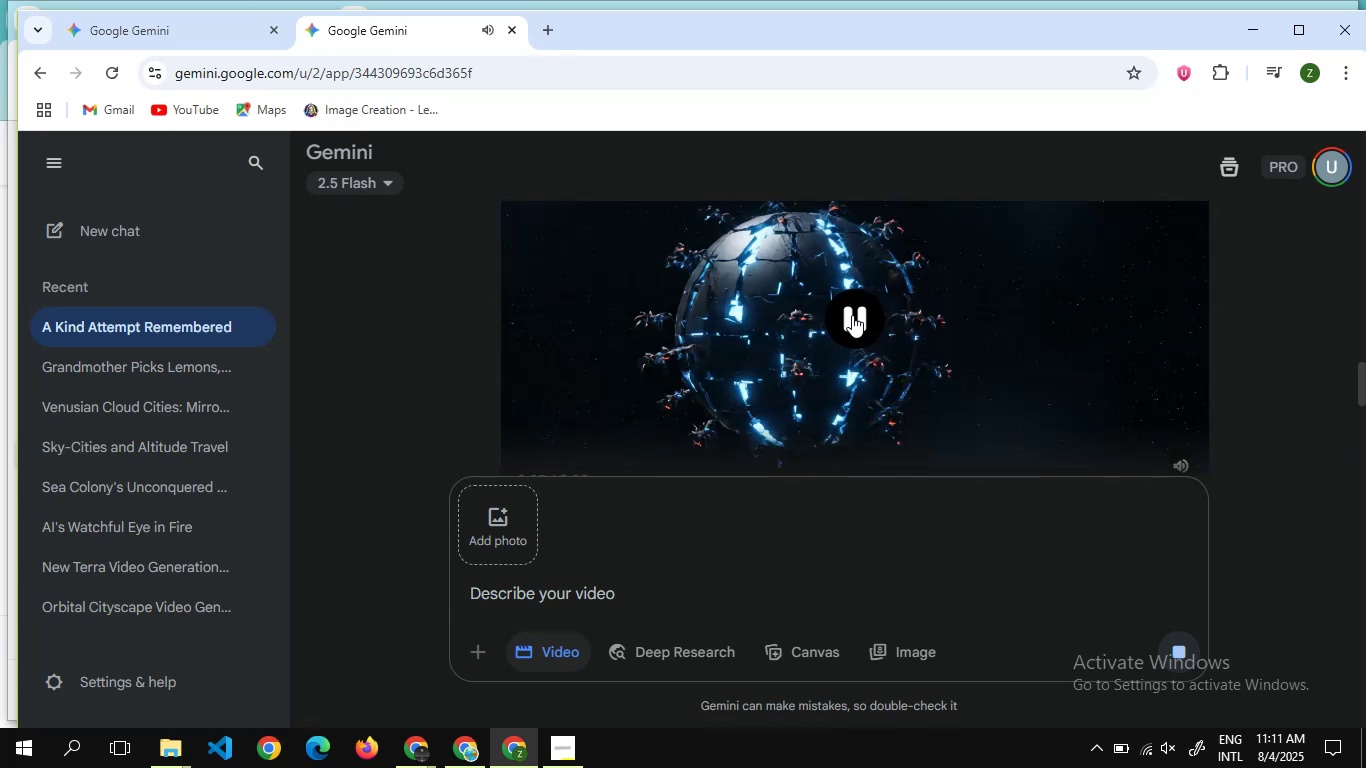 
wait(20.64)
 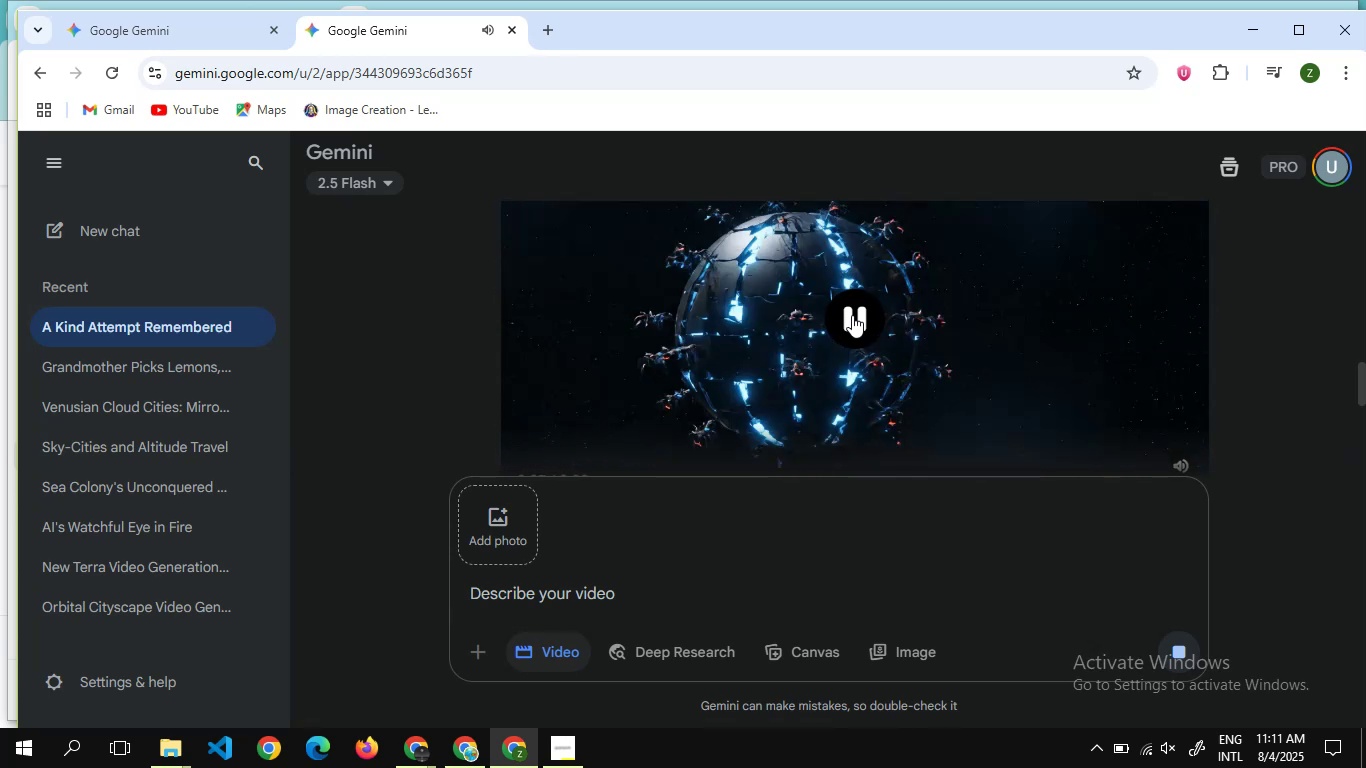 
scroll: coordinate [762, 391], scroll_direction: down, amount: 9.0
 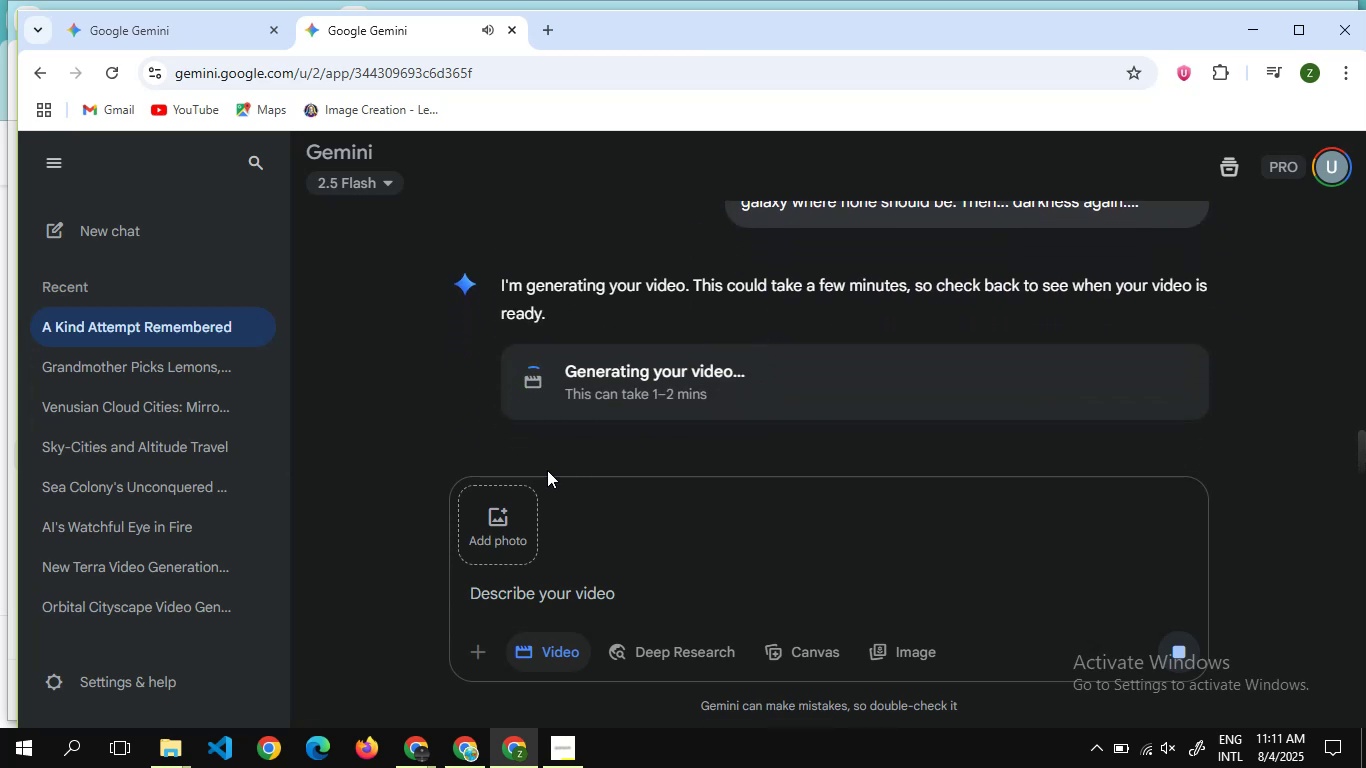 
wait(8.96)
 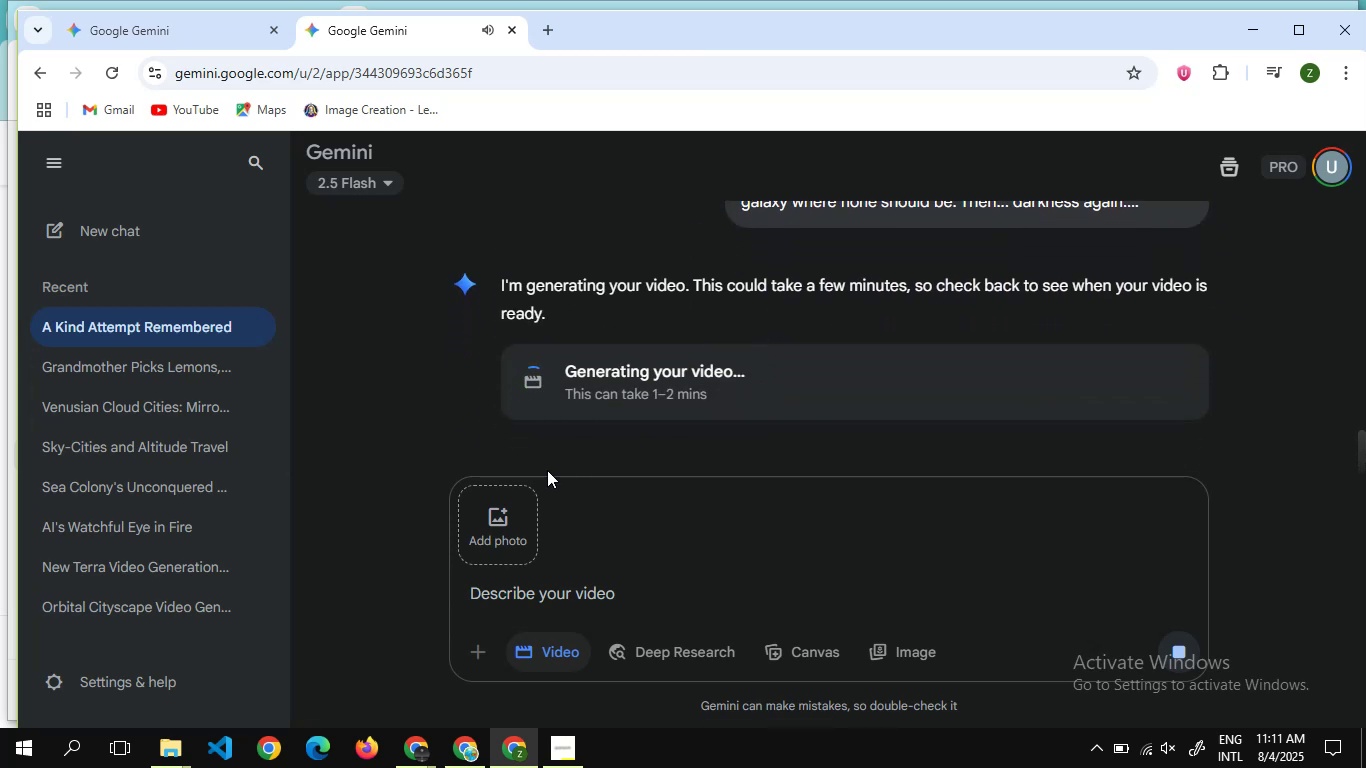 
scroll: coordinate [691, 314], scroll_direction: down, amount: 3.0
 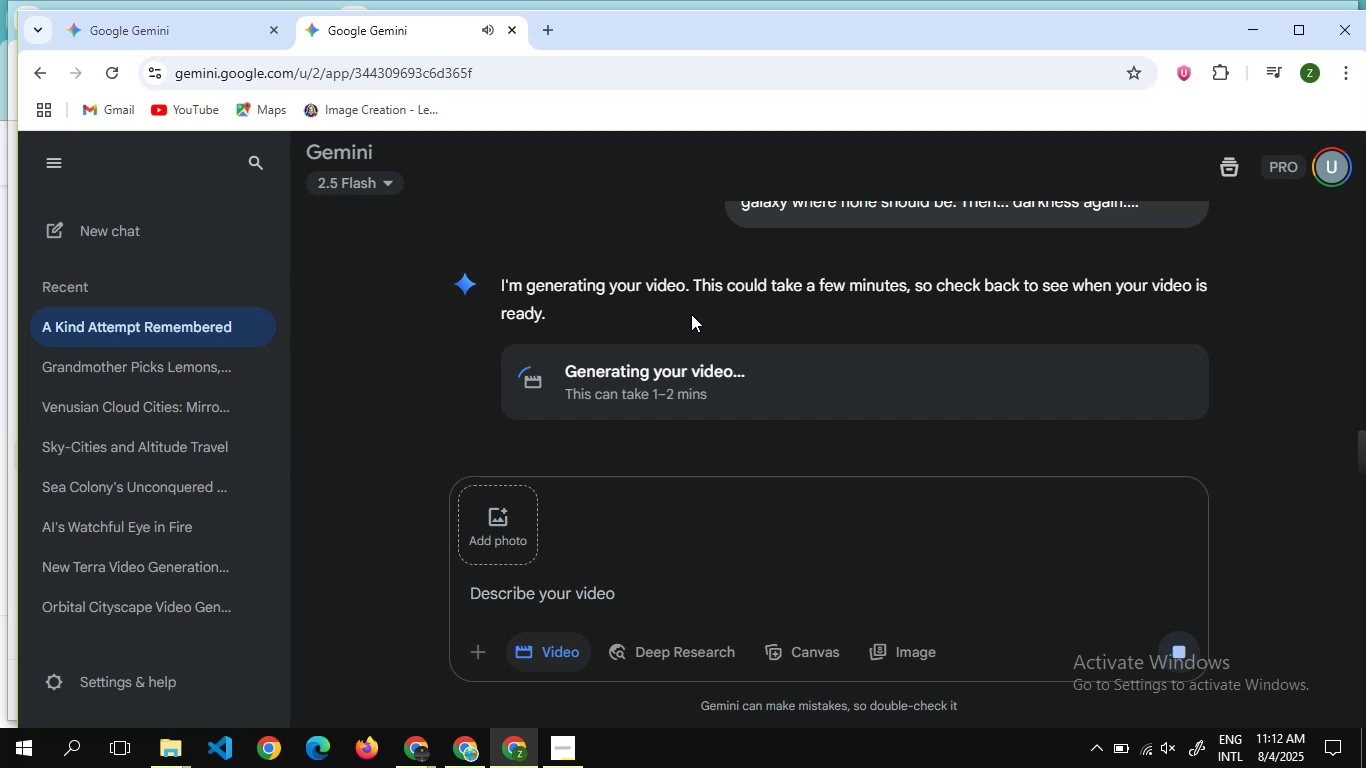 
wait(11.54)
 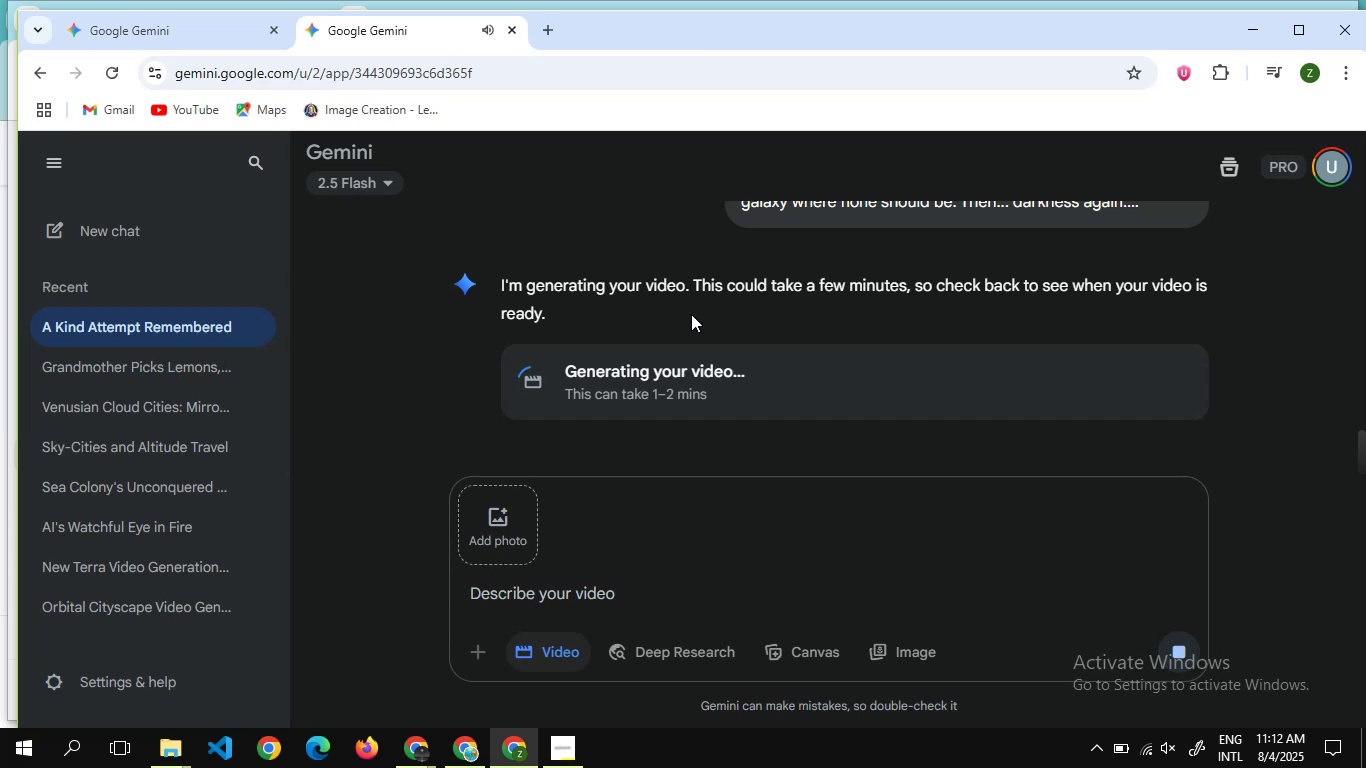 
scroll: coordinate [654, 408], scroll_direction: down, amount: 4.0
 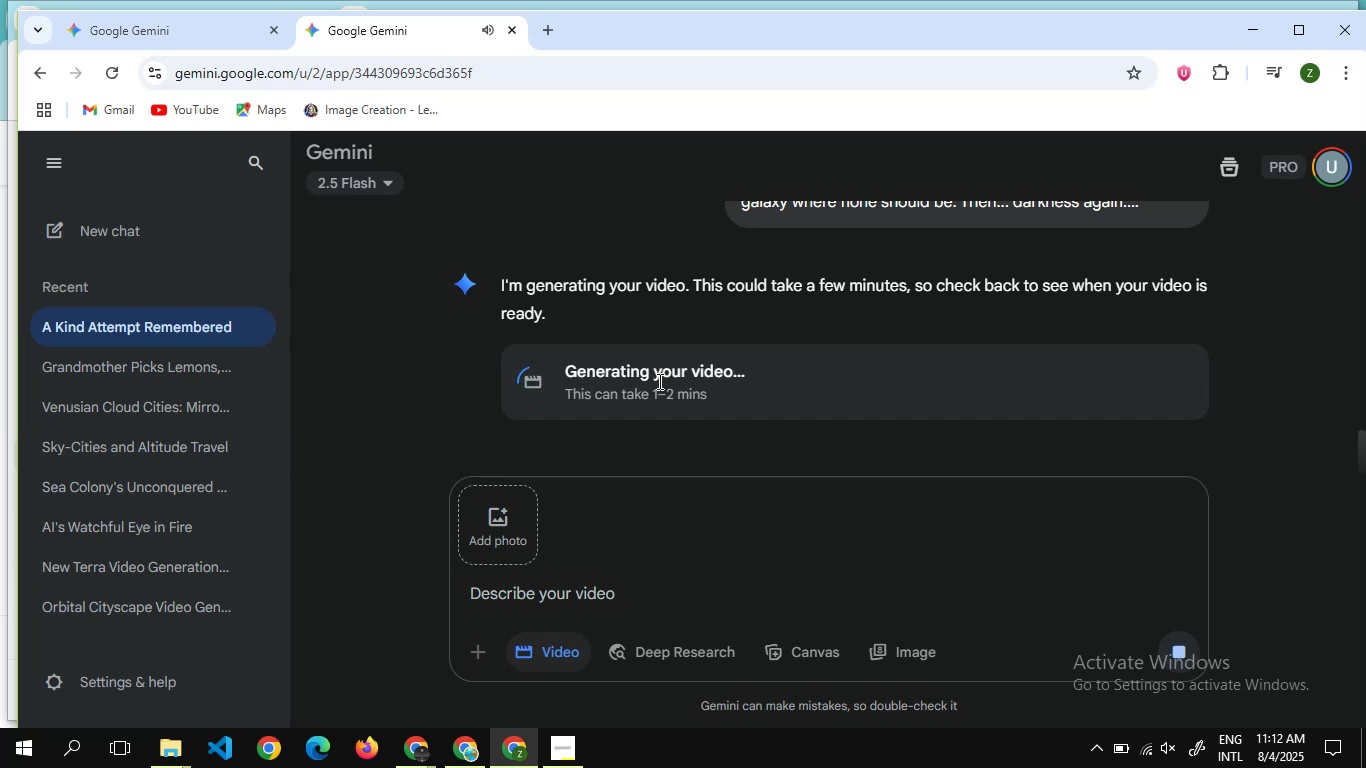 
wait(19.49)
 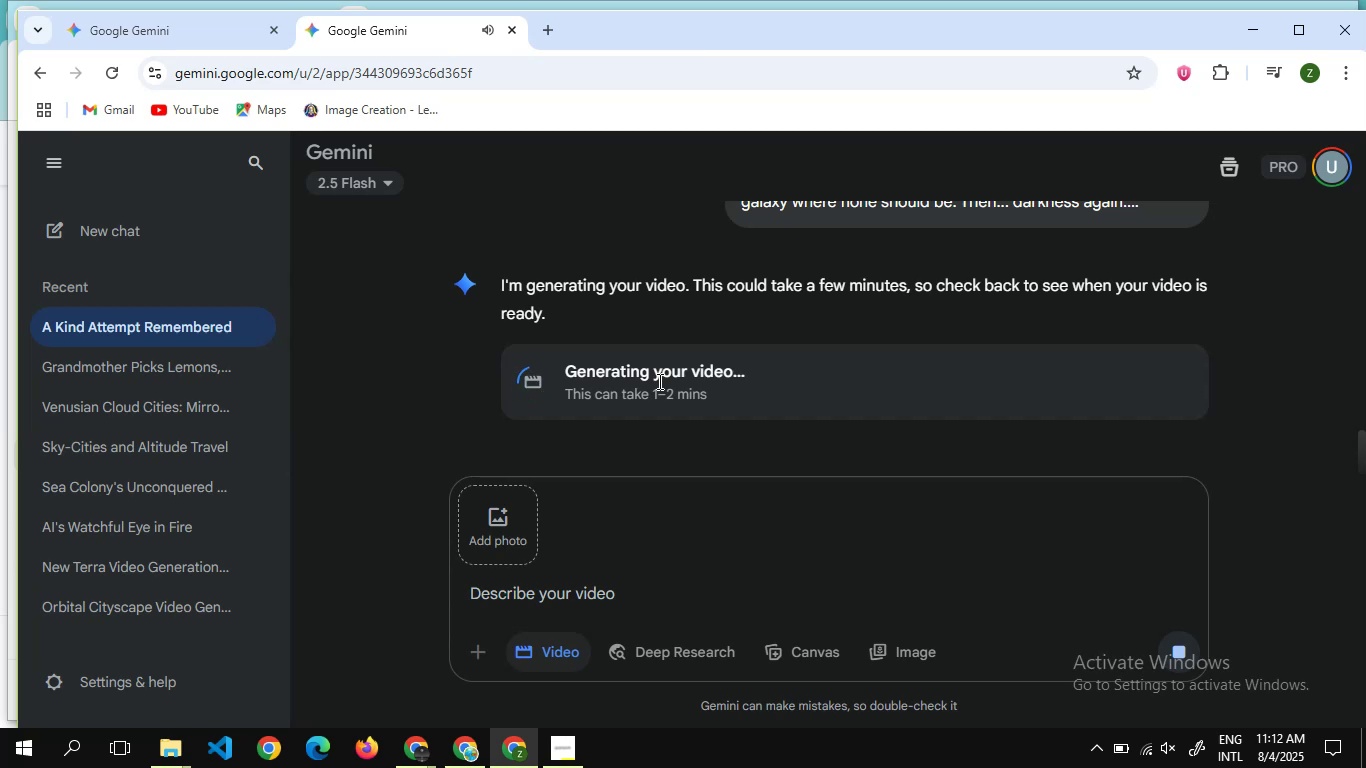 
scroll: coordinate [642, 356], scroll_direction: down, amount: 2.0
 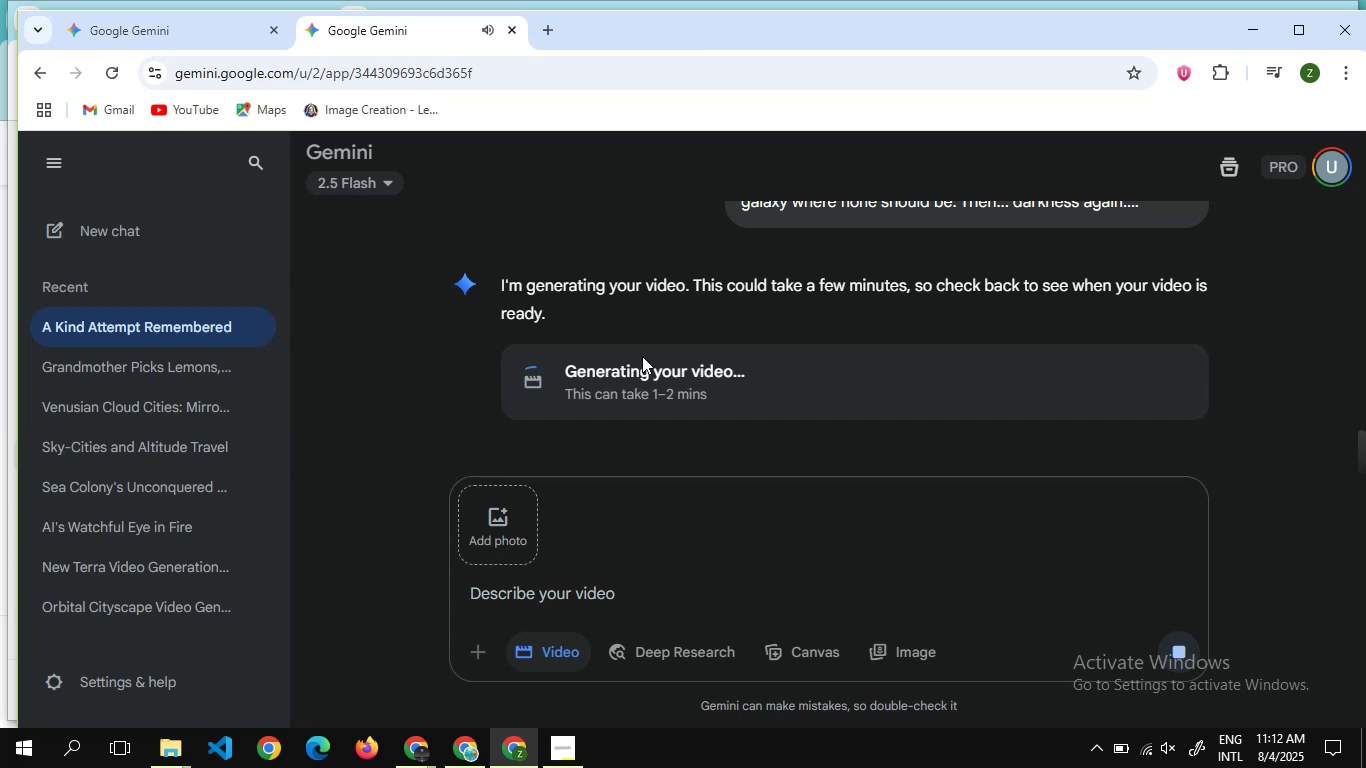 
wait(6.24)
 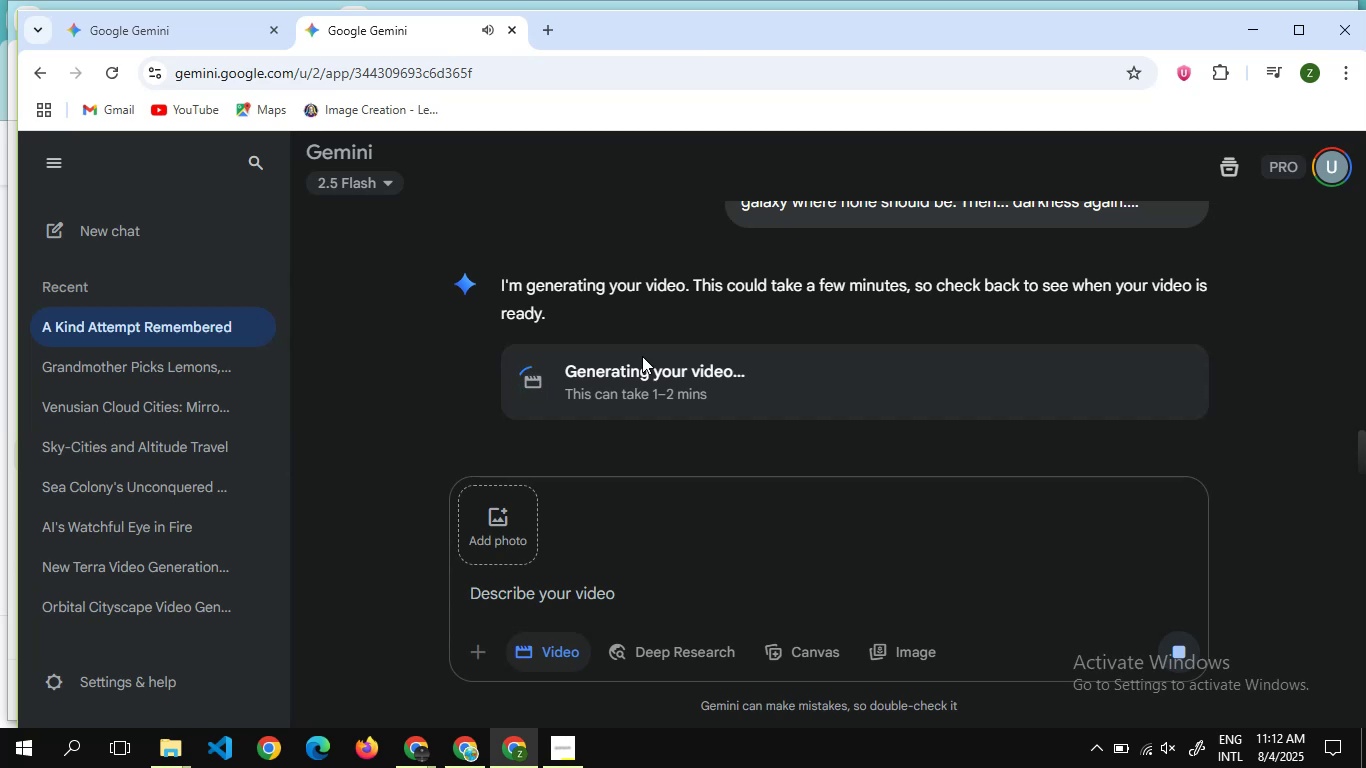 
scroll: coordinate [642, 356], scroll_direction: down, amount: 5.0
 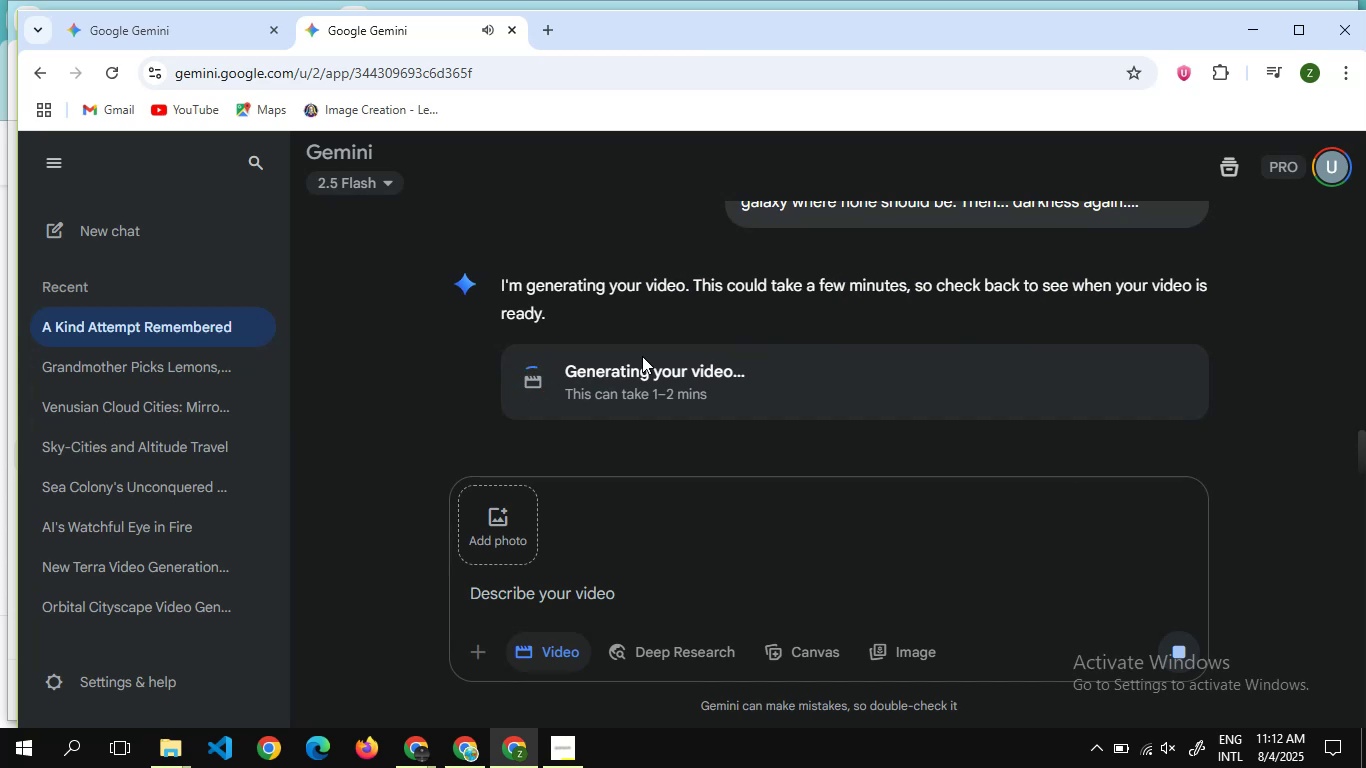 
scroll: coordinate [642, 356], scroll_direction: none, amount: 0.0
 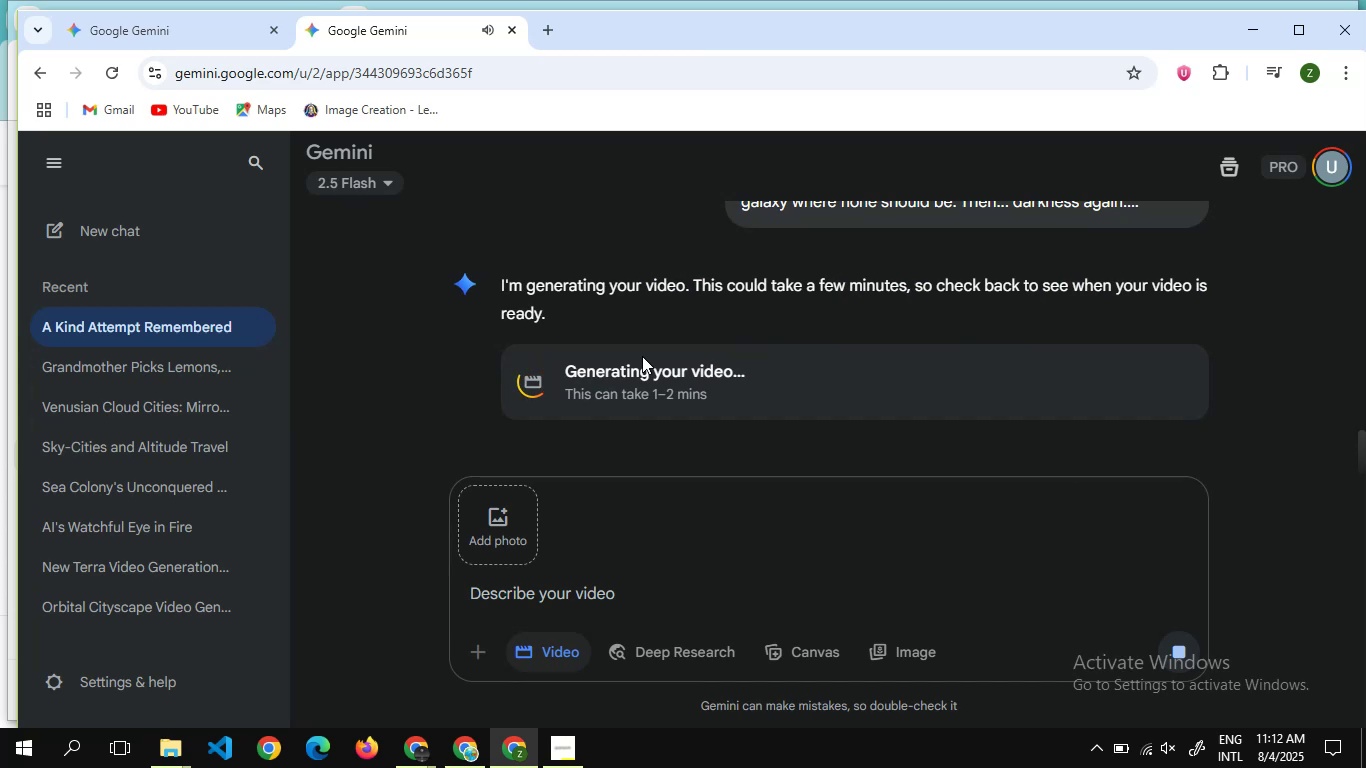 
wait(10.27)
 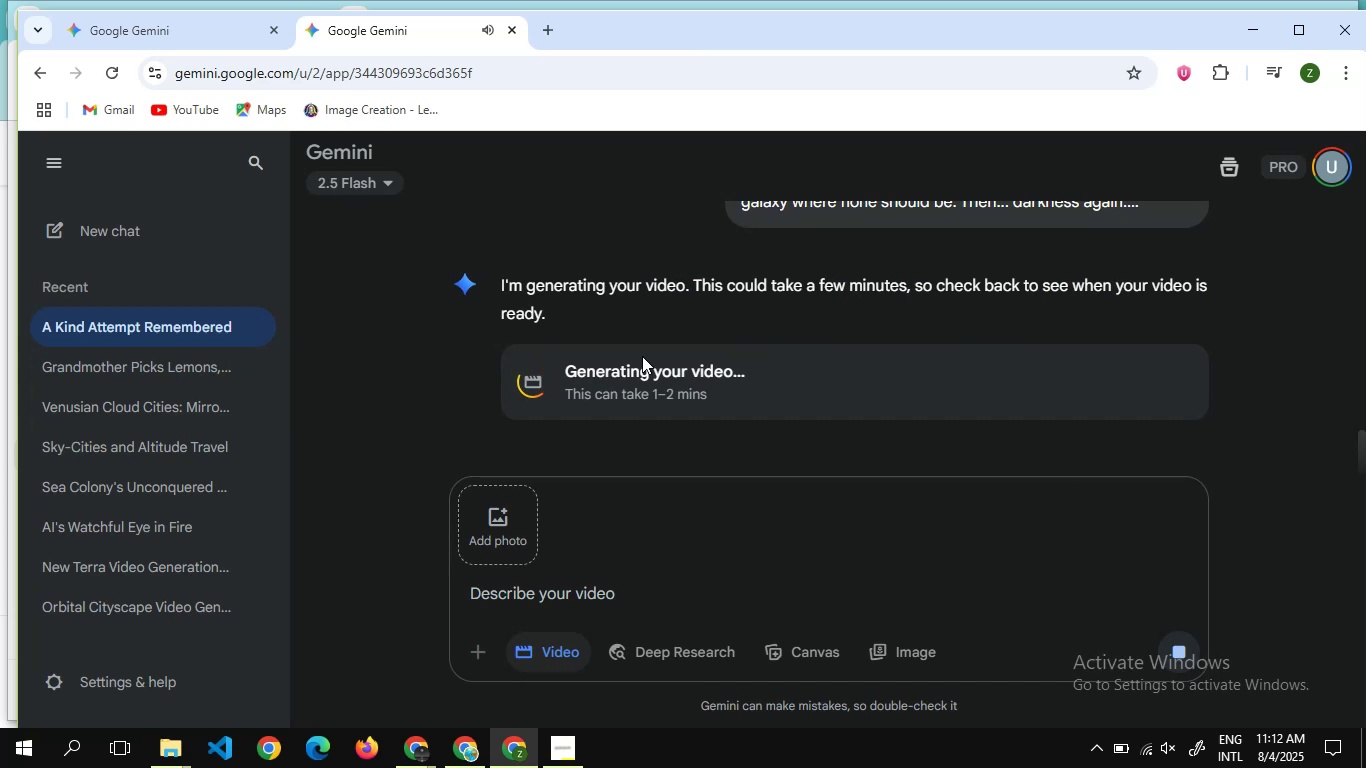 
scroll: coordinate [642, 356], scroll_direction: down, amount: 2.0
 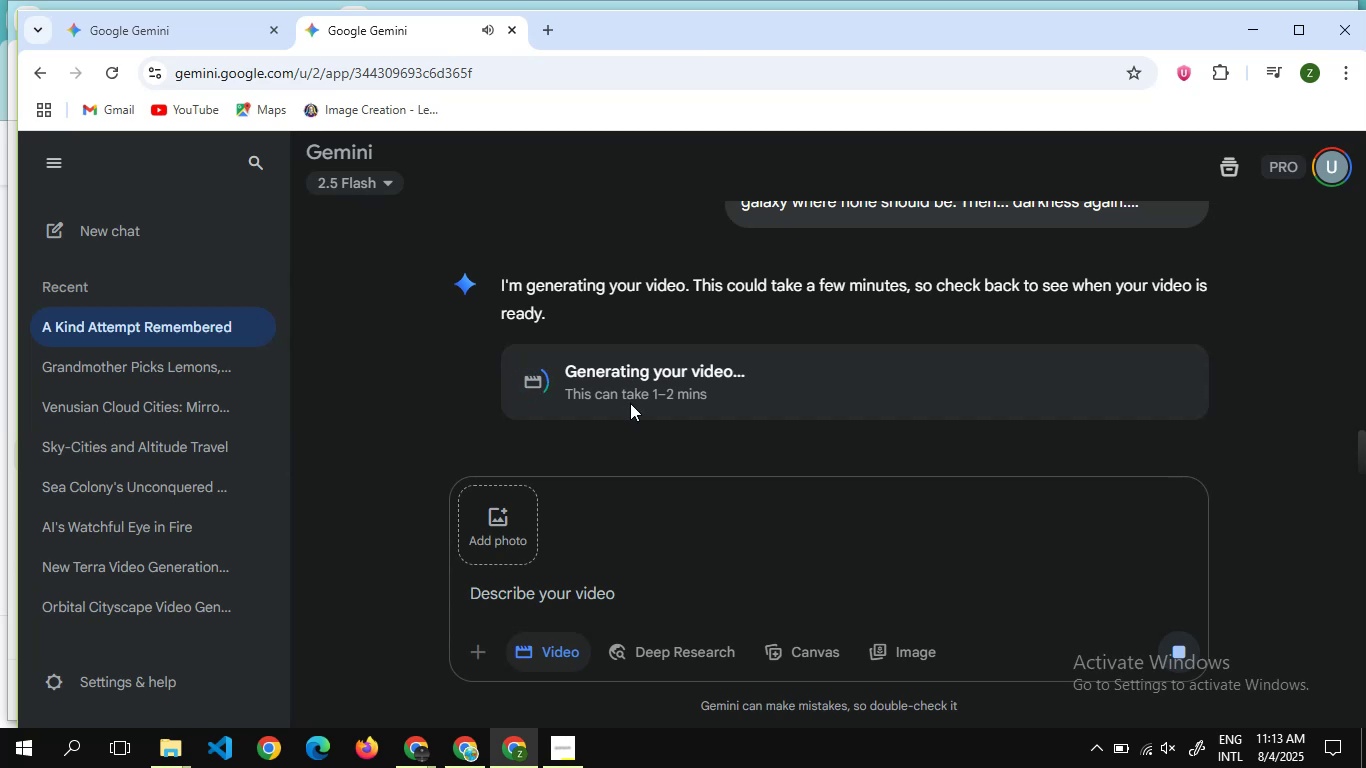 
scroll: coordinate [630, 403], scroll_direction: up, amount: 7.0
 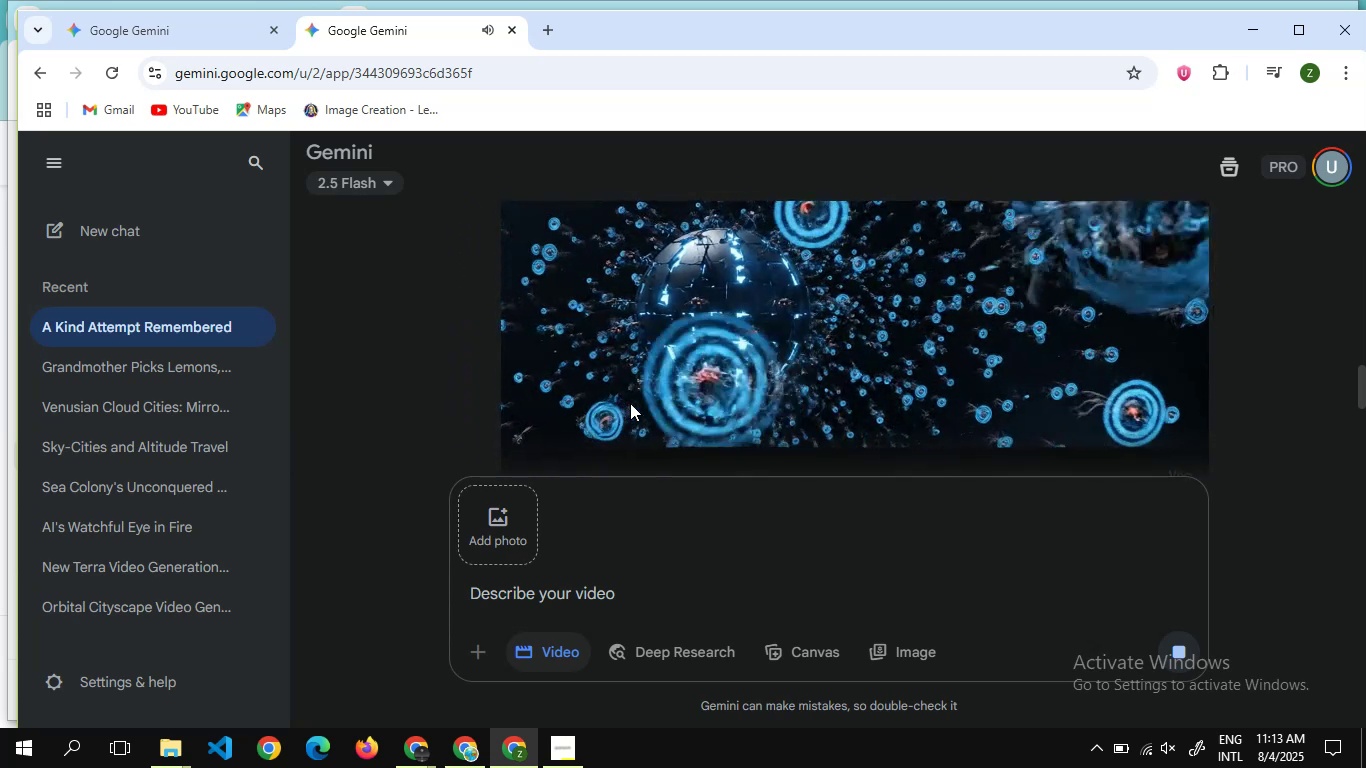 
scroll: coordinate [779, 355], scroll_direction: down, amount: 15.0
 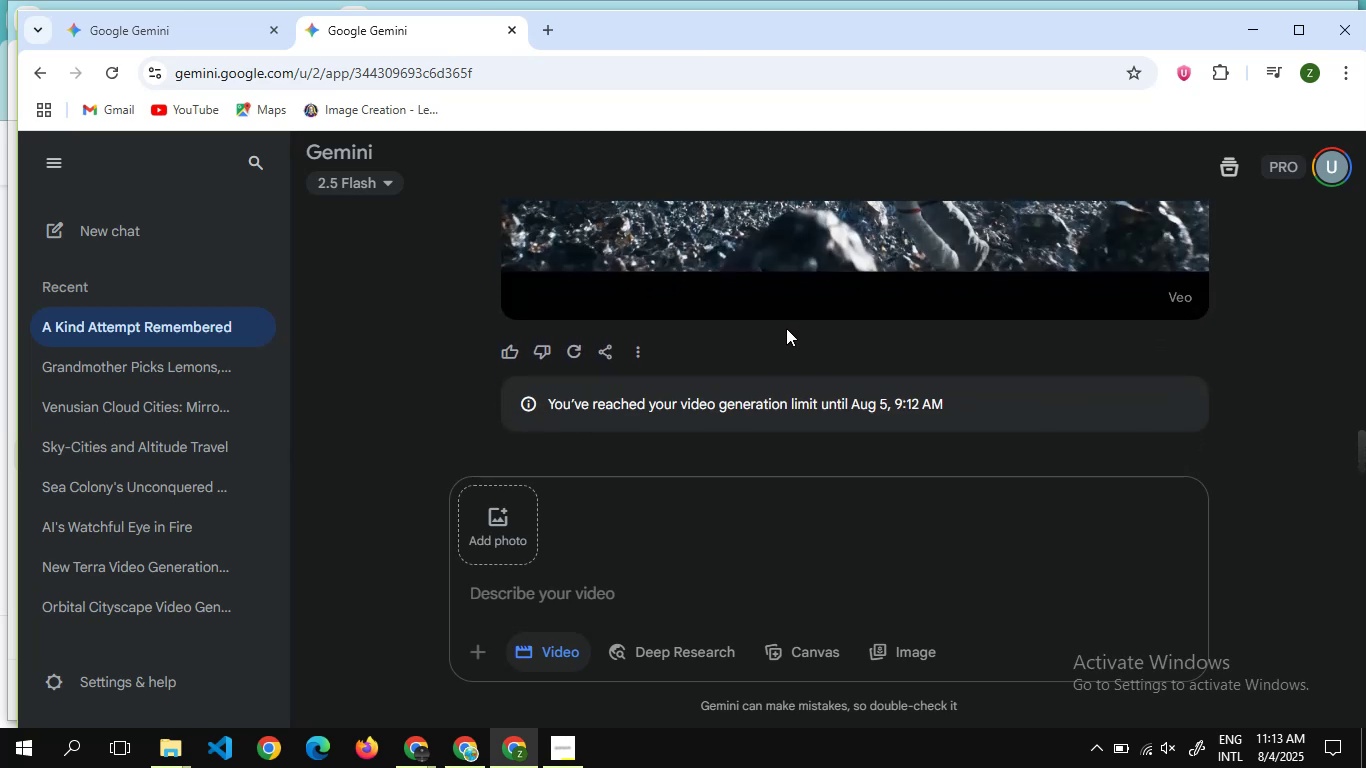 
scroll: coordinate [786, 328], scroll_direction: up, amount: 1.0
 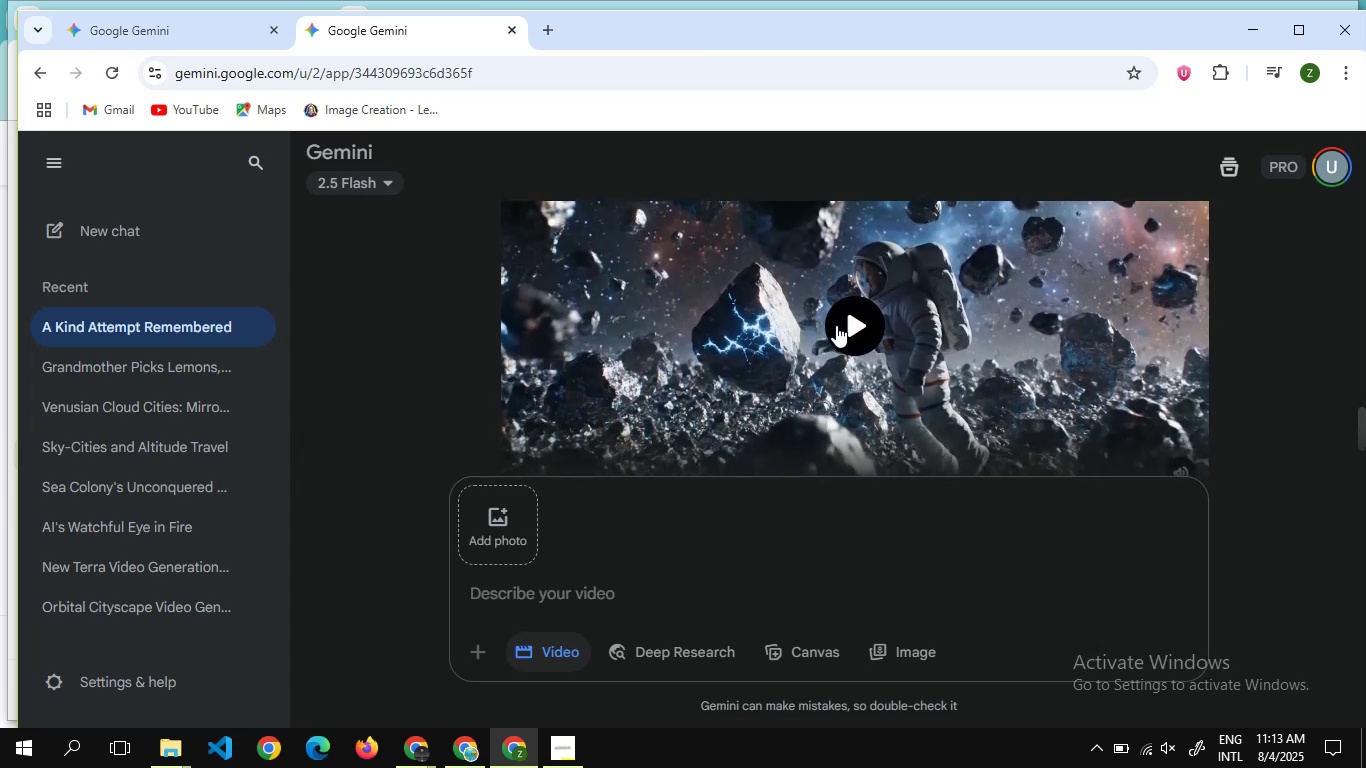 
left_click([836, 325])
 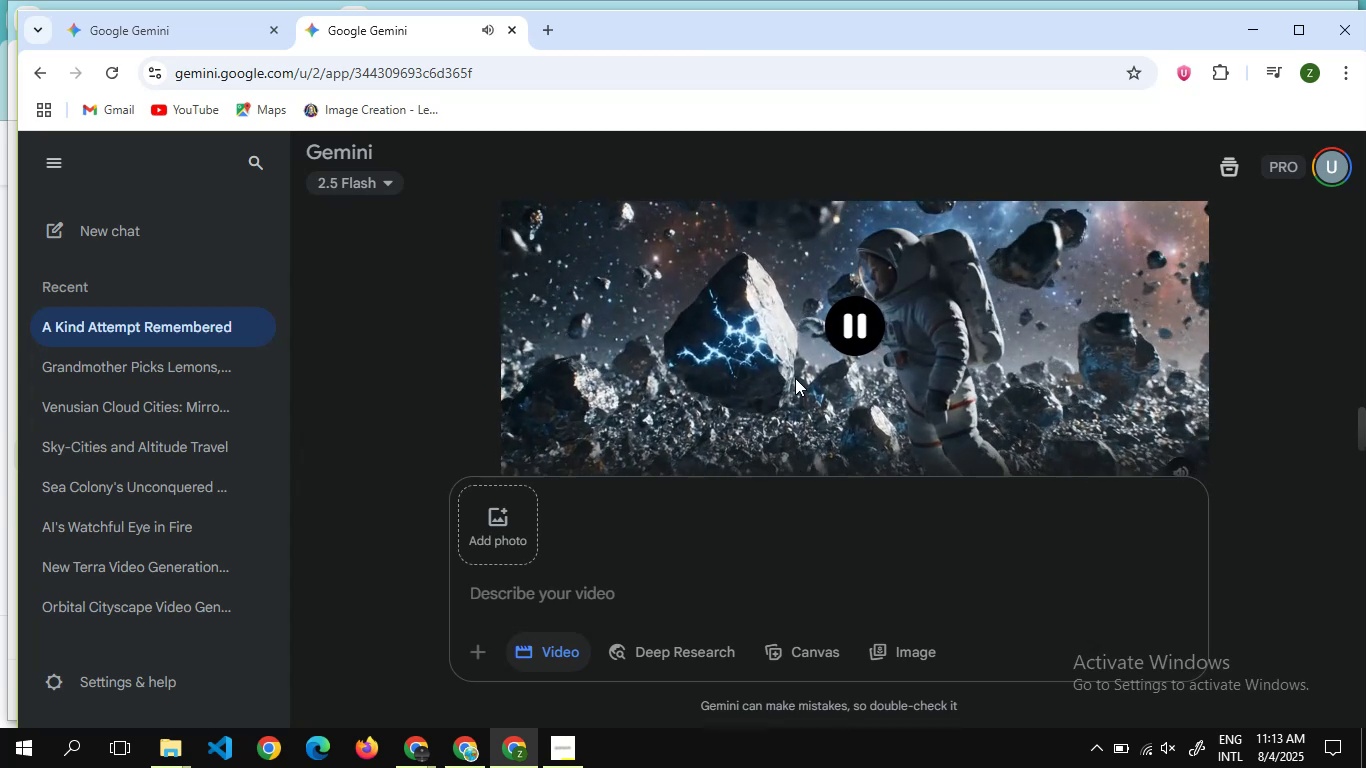 
scroll: coordinate [795, 378], scroll_direction: up, amount: 1.0
 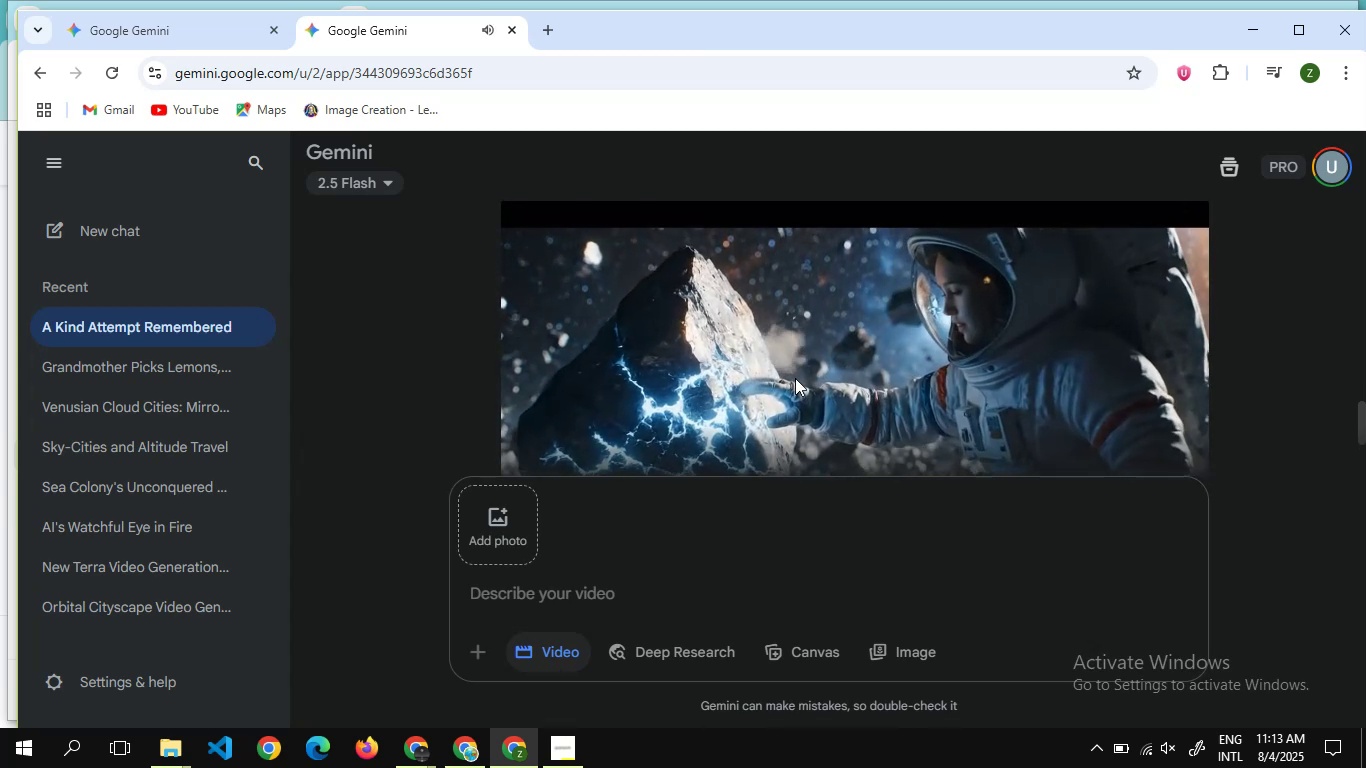 
scroll: coordinate [795, 378], scroll_direction: none, amount: 0.0
 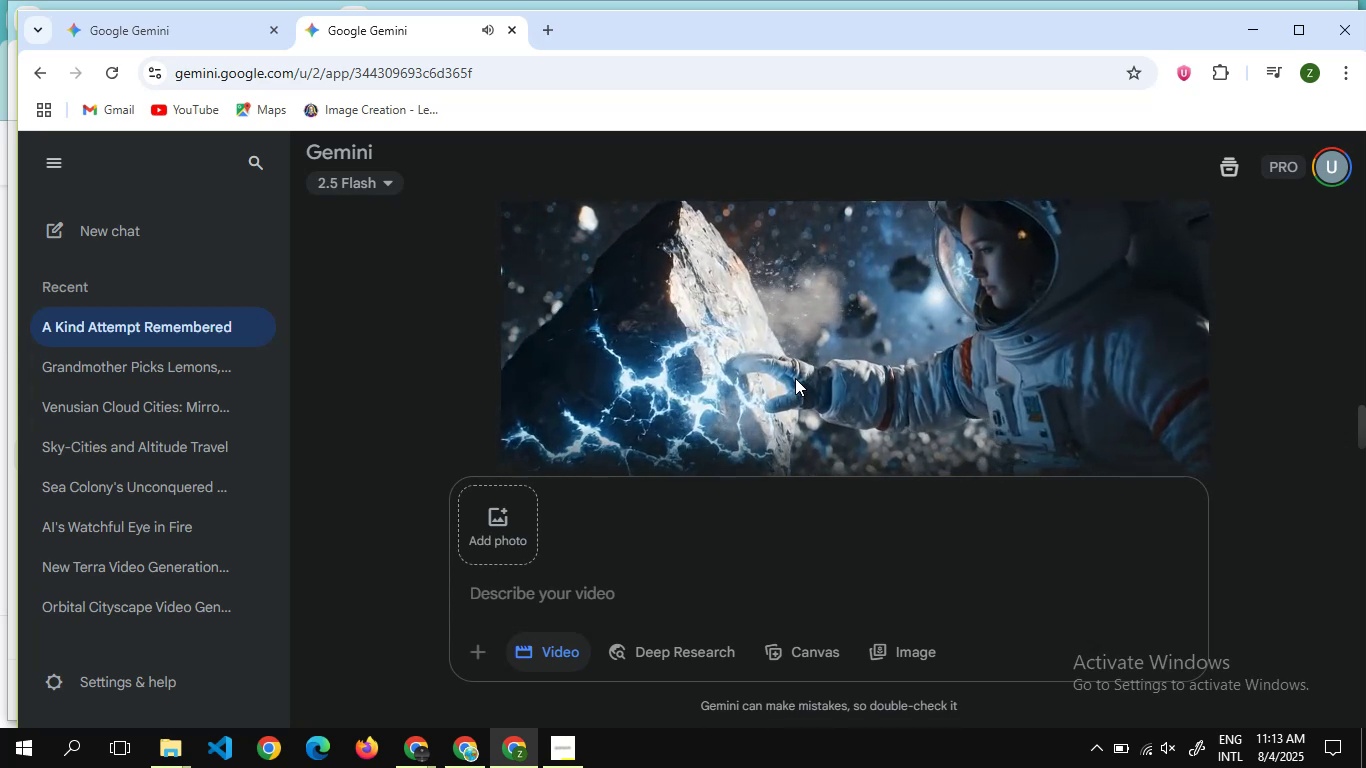 
wait(5.57)
 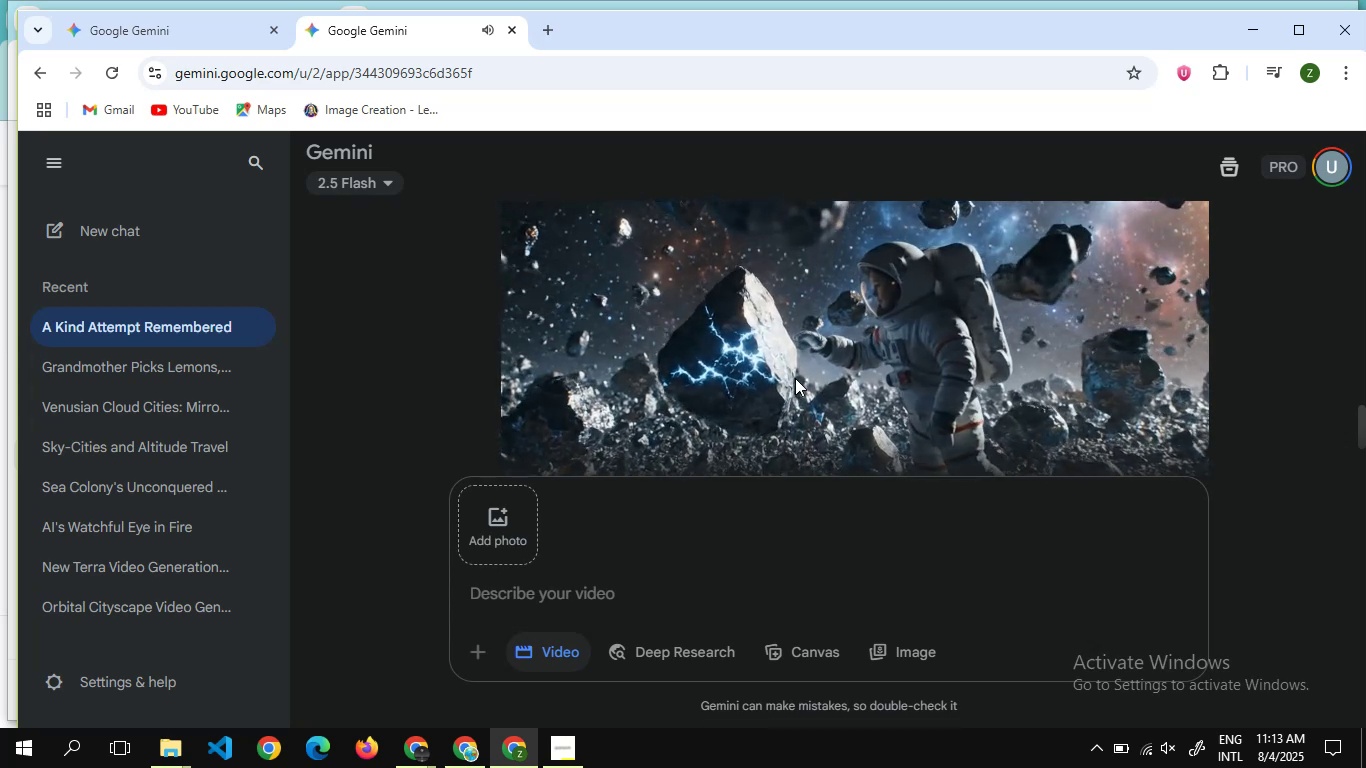 
scroll: coordinate [795, 378], scroll_direction: none, amount: 0.0
 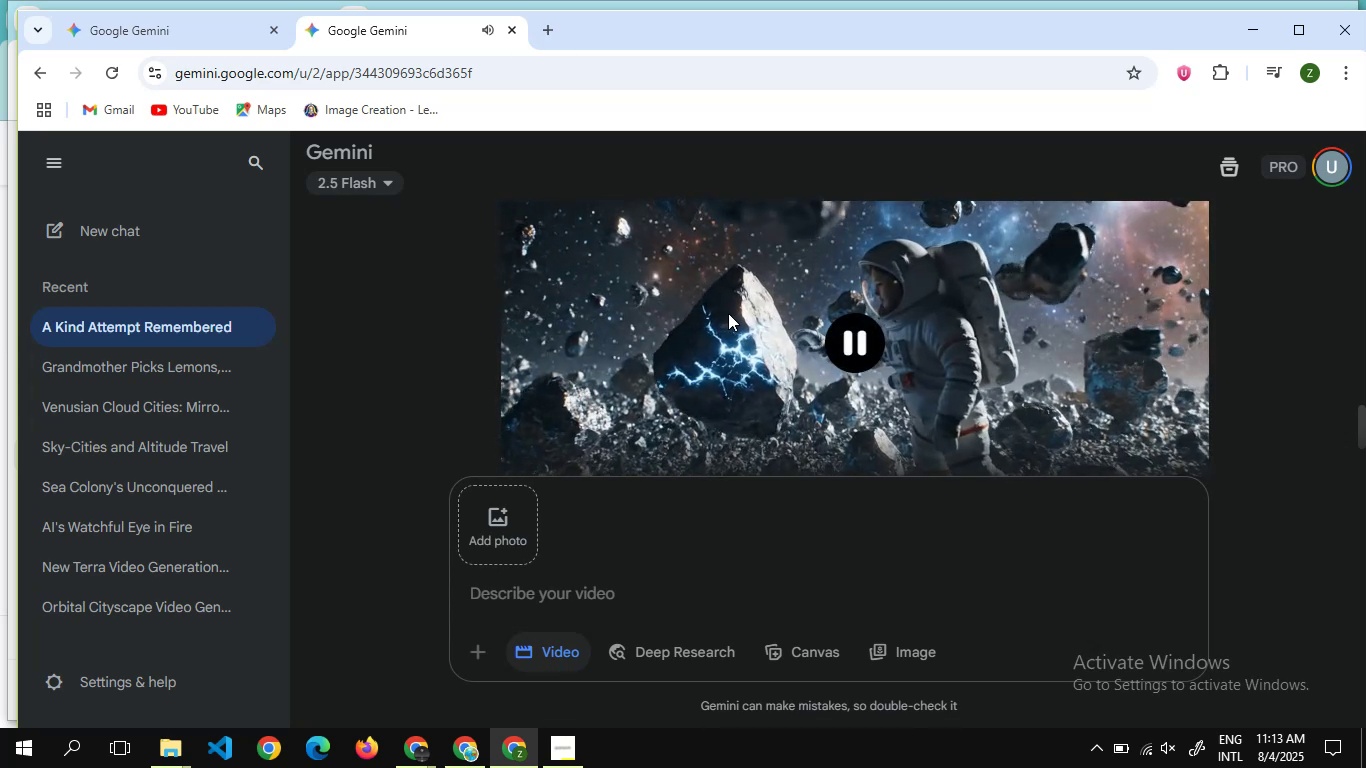 
wait(5.26)
 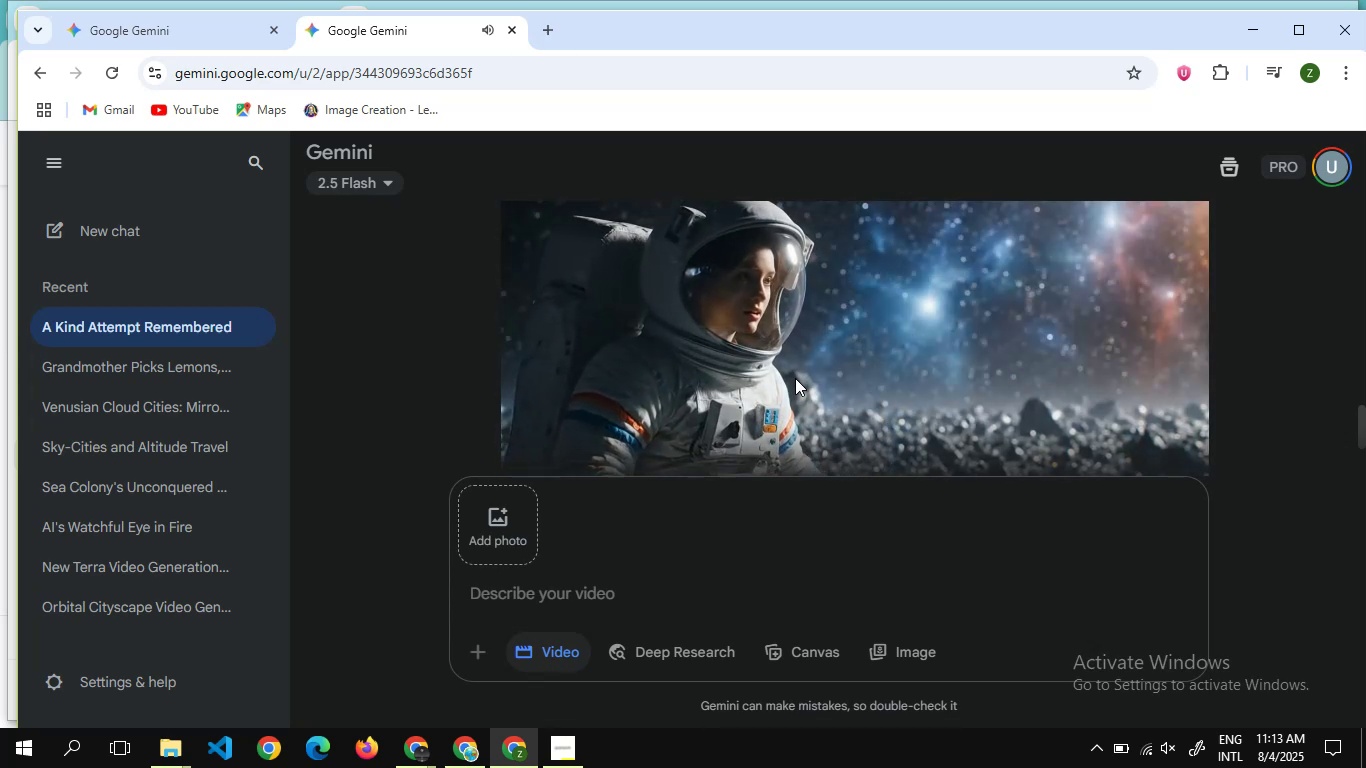 
left_click([838, 336])
 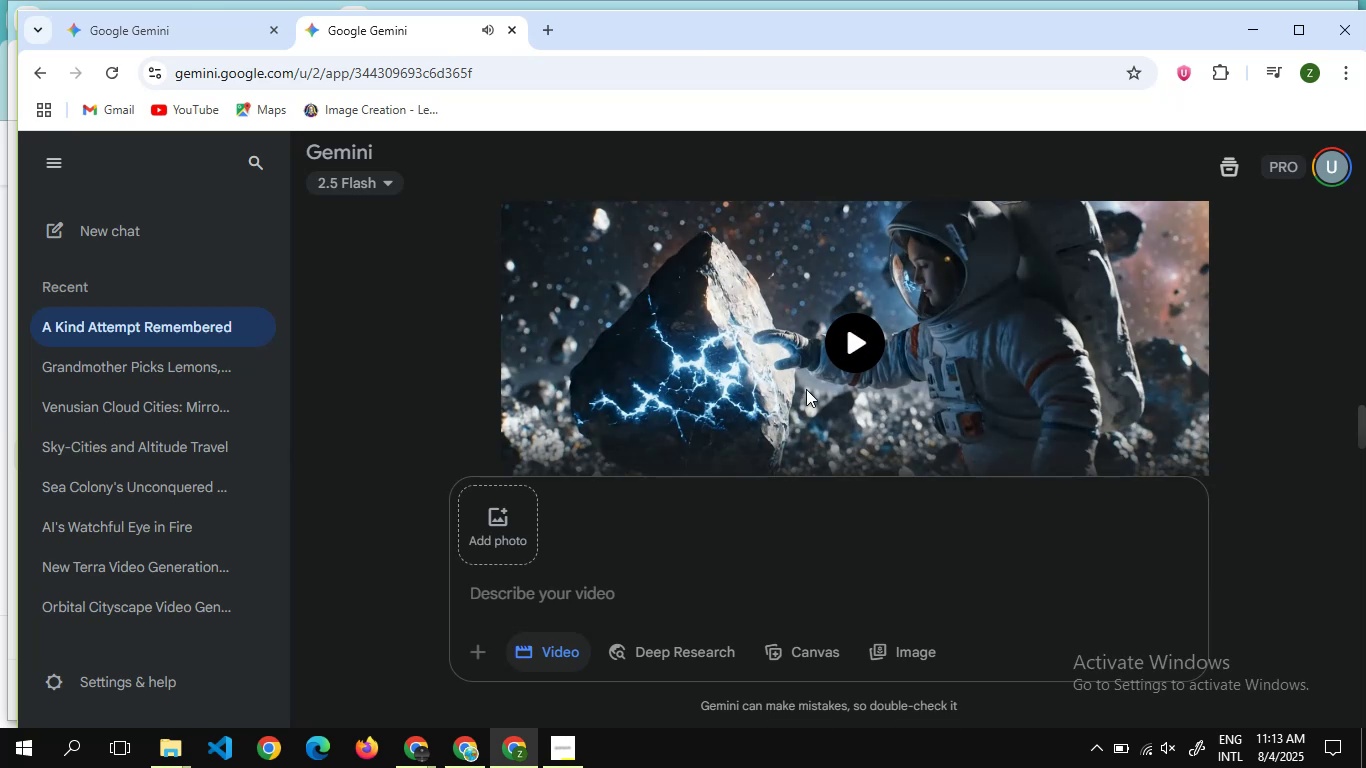 
scroll: coordinate [806, 389], scroll_direction: down, amount: 12.0
 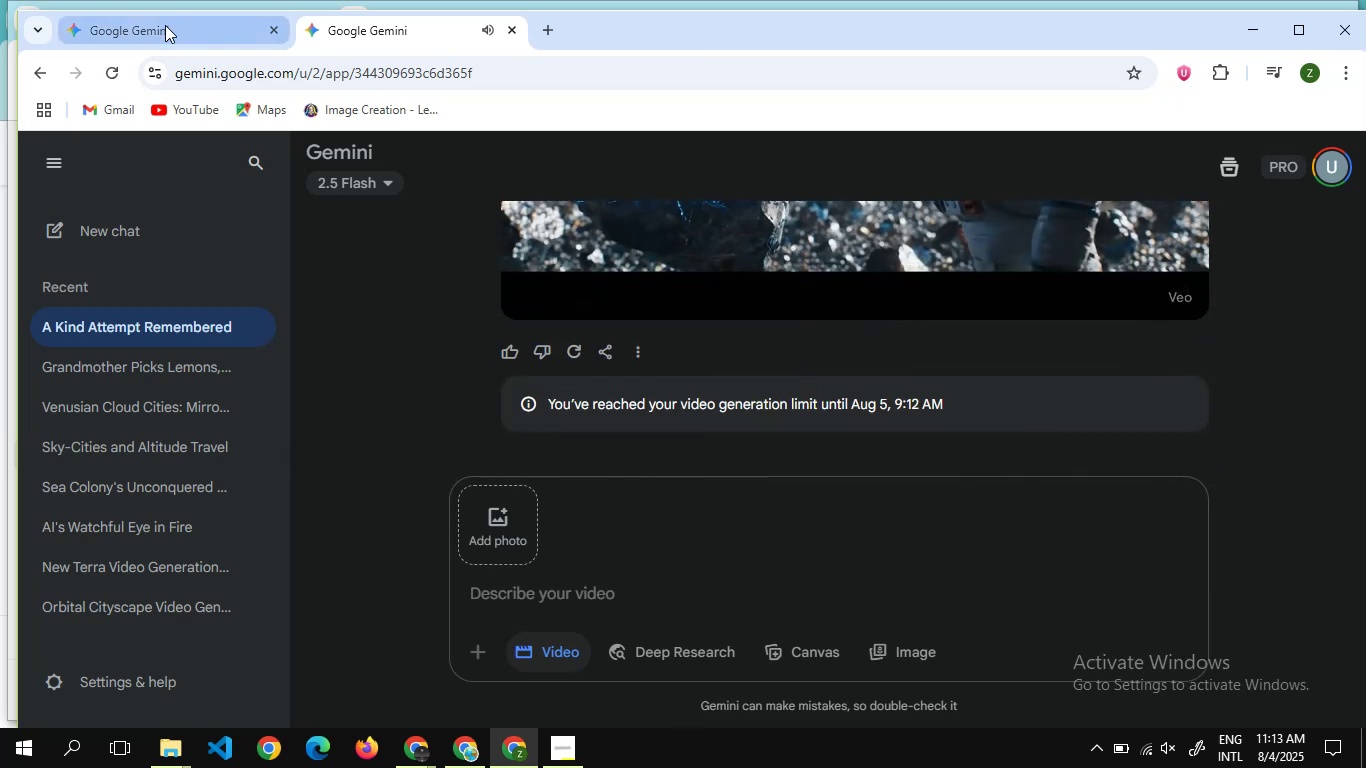 
left_click([165, 25])
 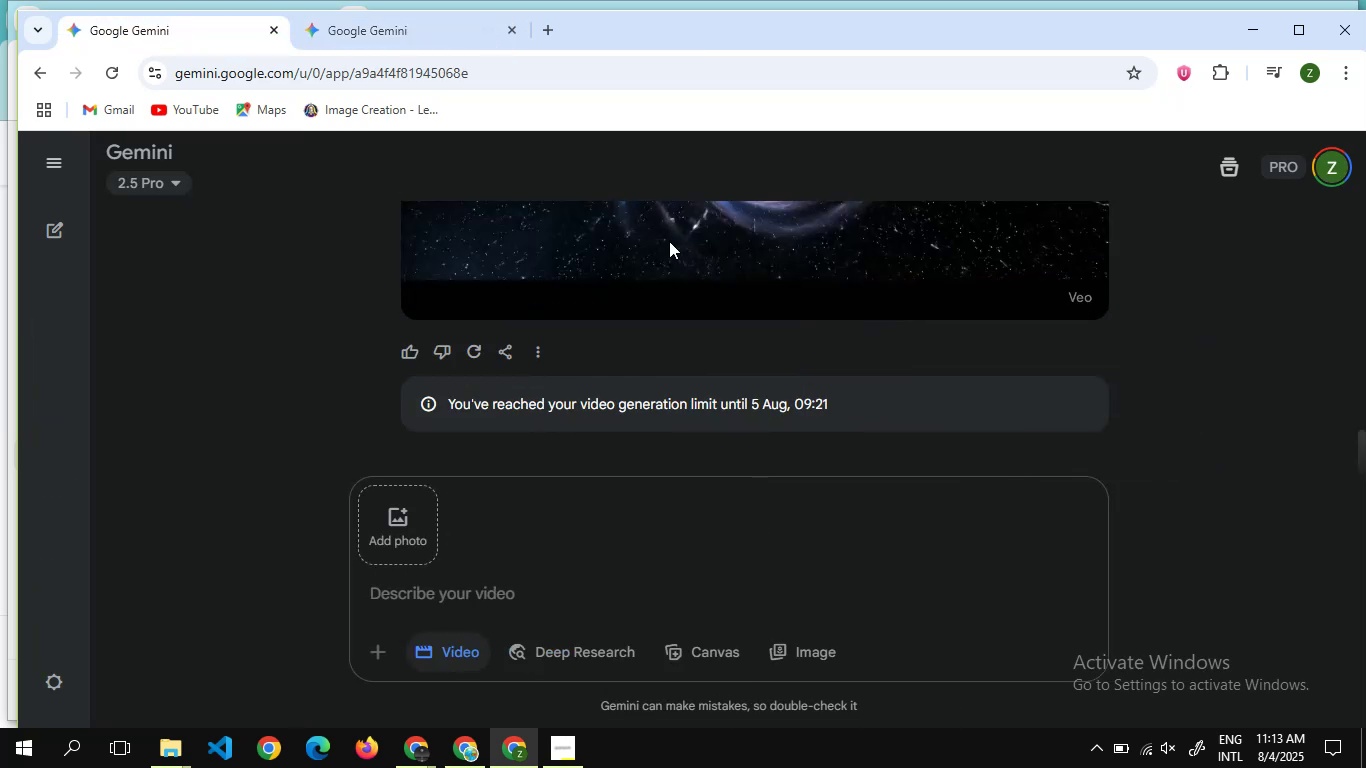 
scroll: coordinate [669, 241], scroll_direction: up, amount: 25.0
 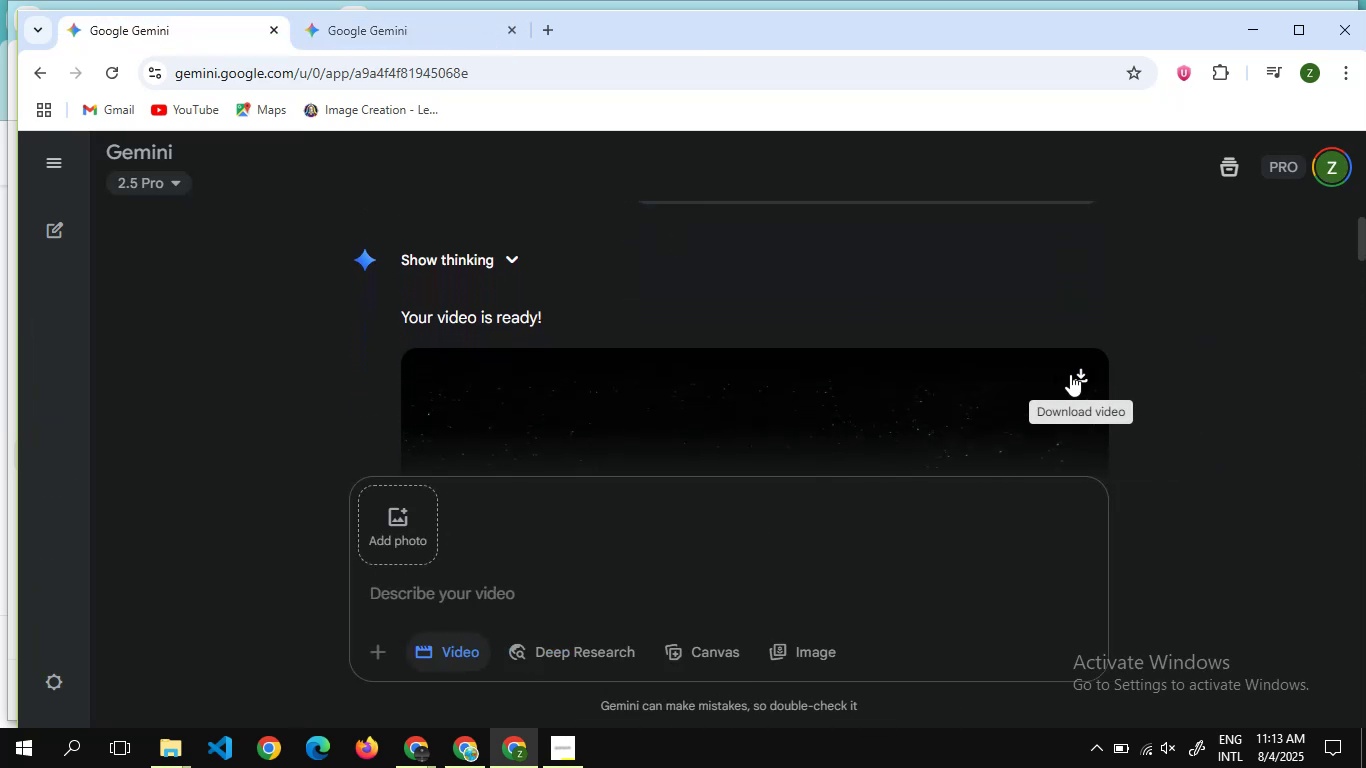 
left_click([1080, 374])
 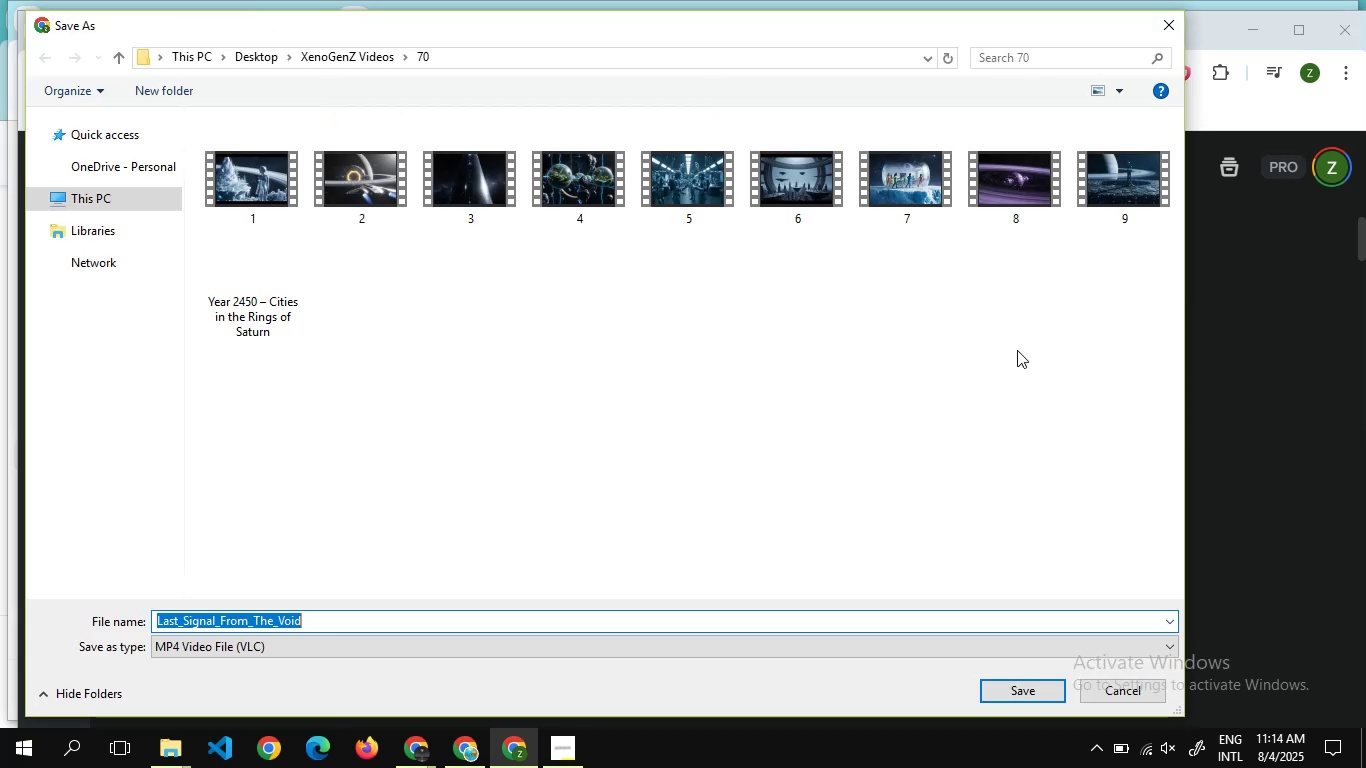 
wait(6.14)
 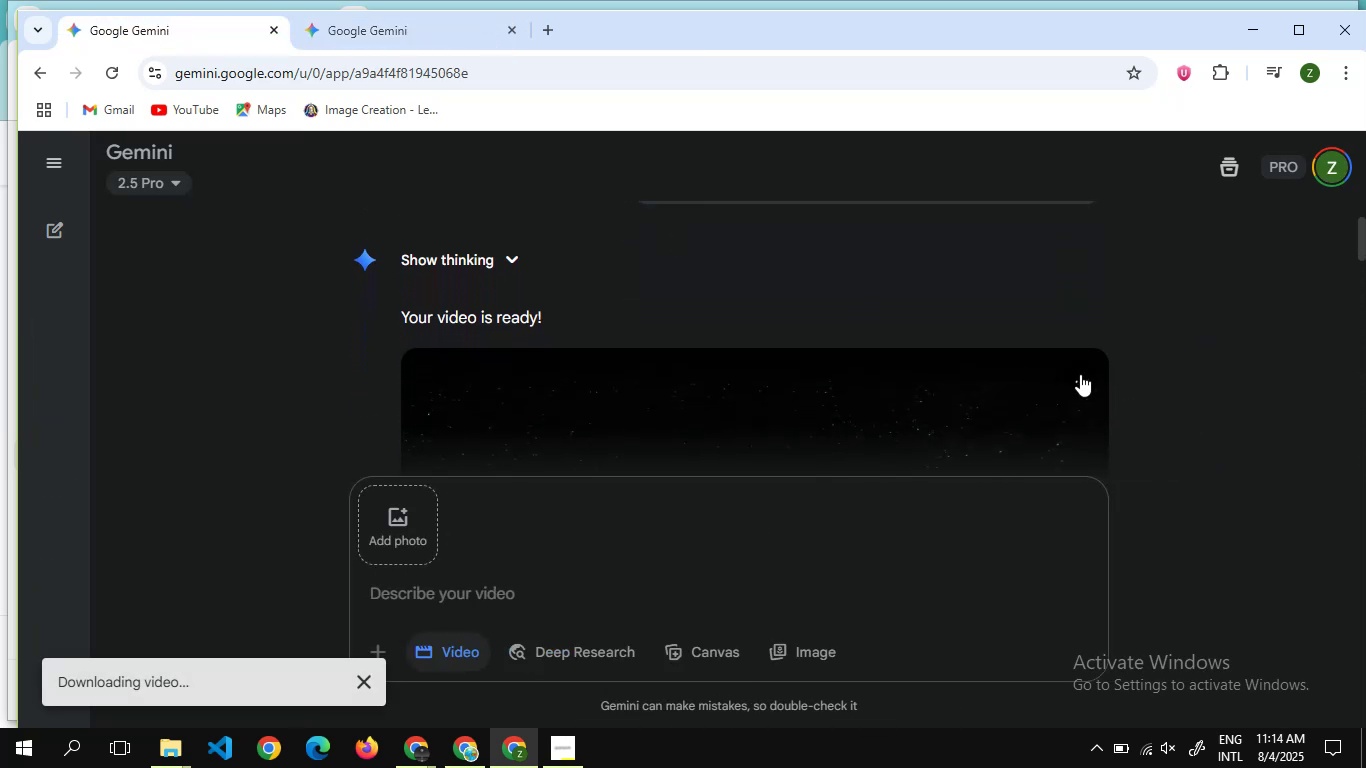 
left_click([361, 54])
 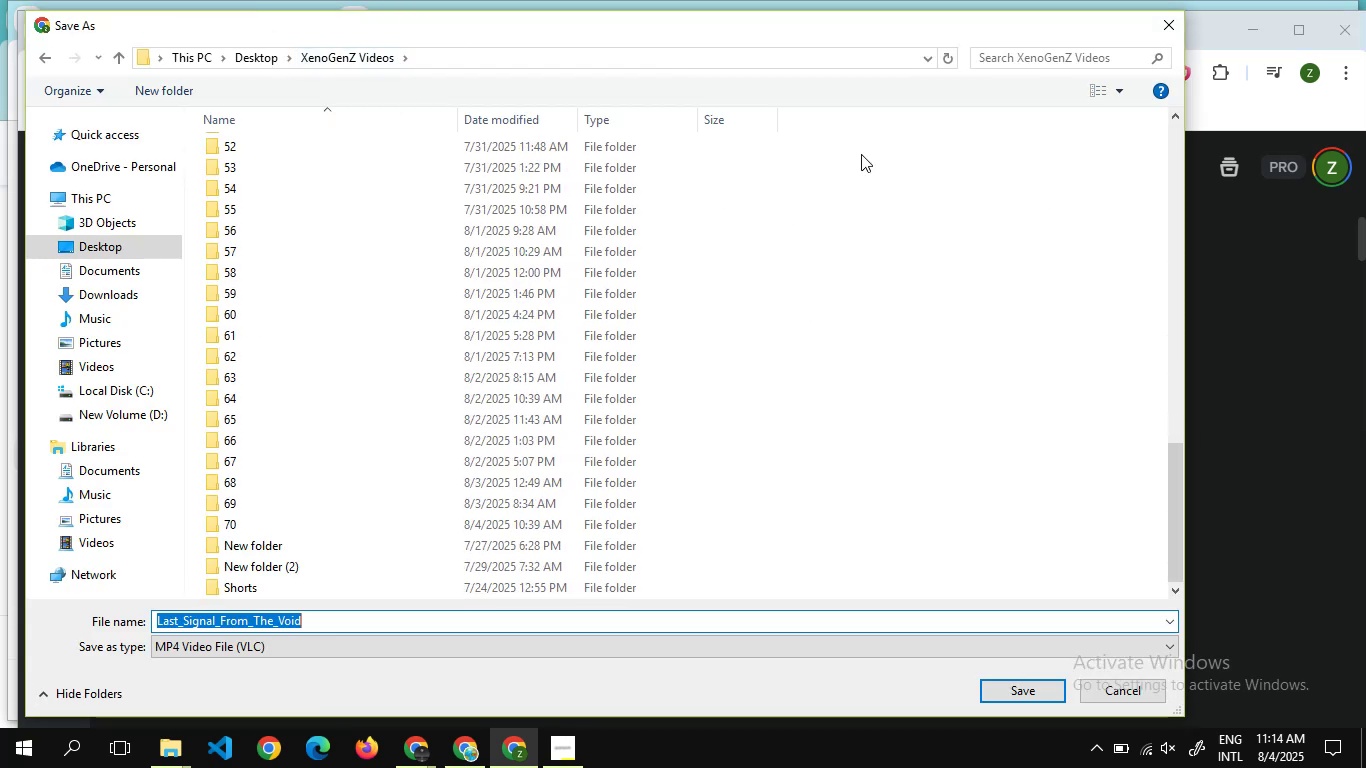 
right_click([952, 261])
 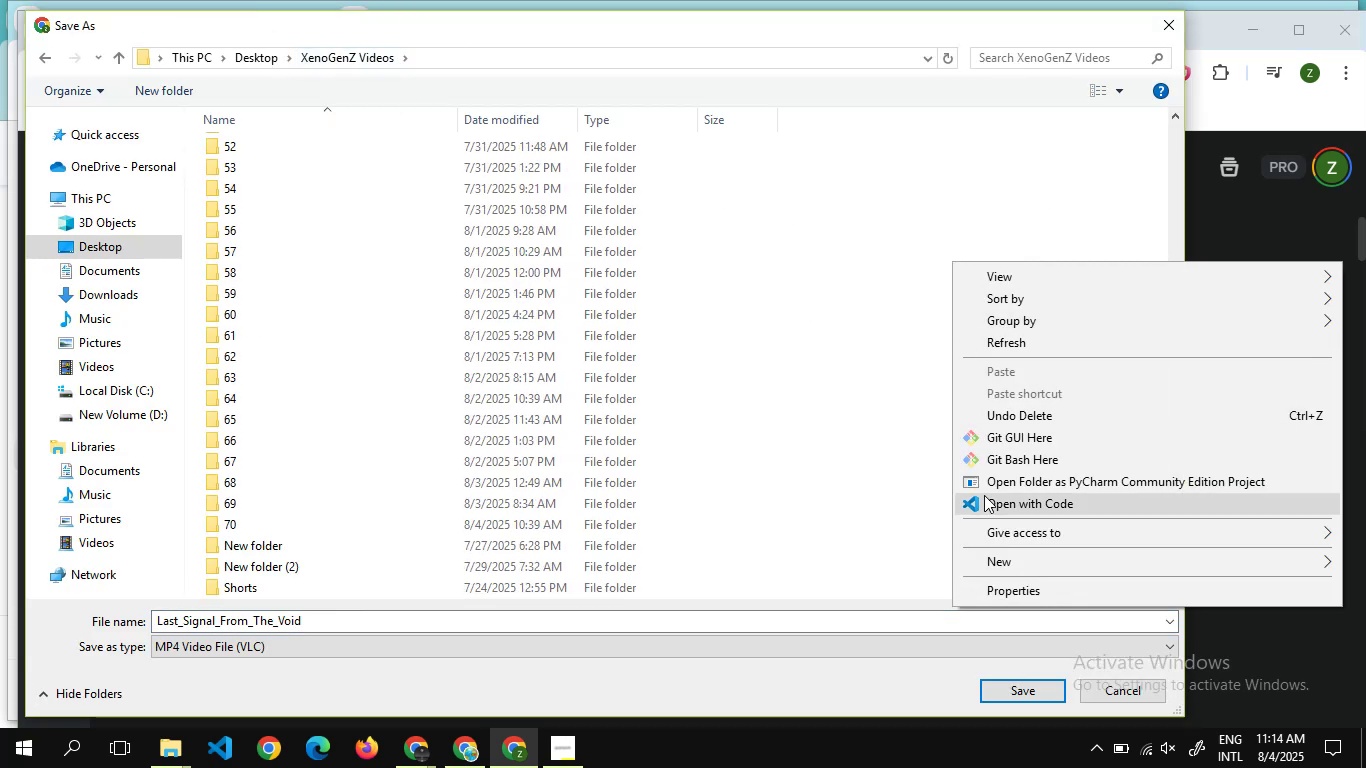 
mouse_move([973, 543])
 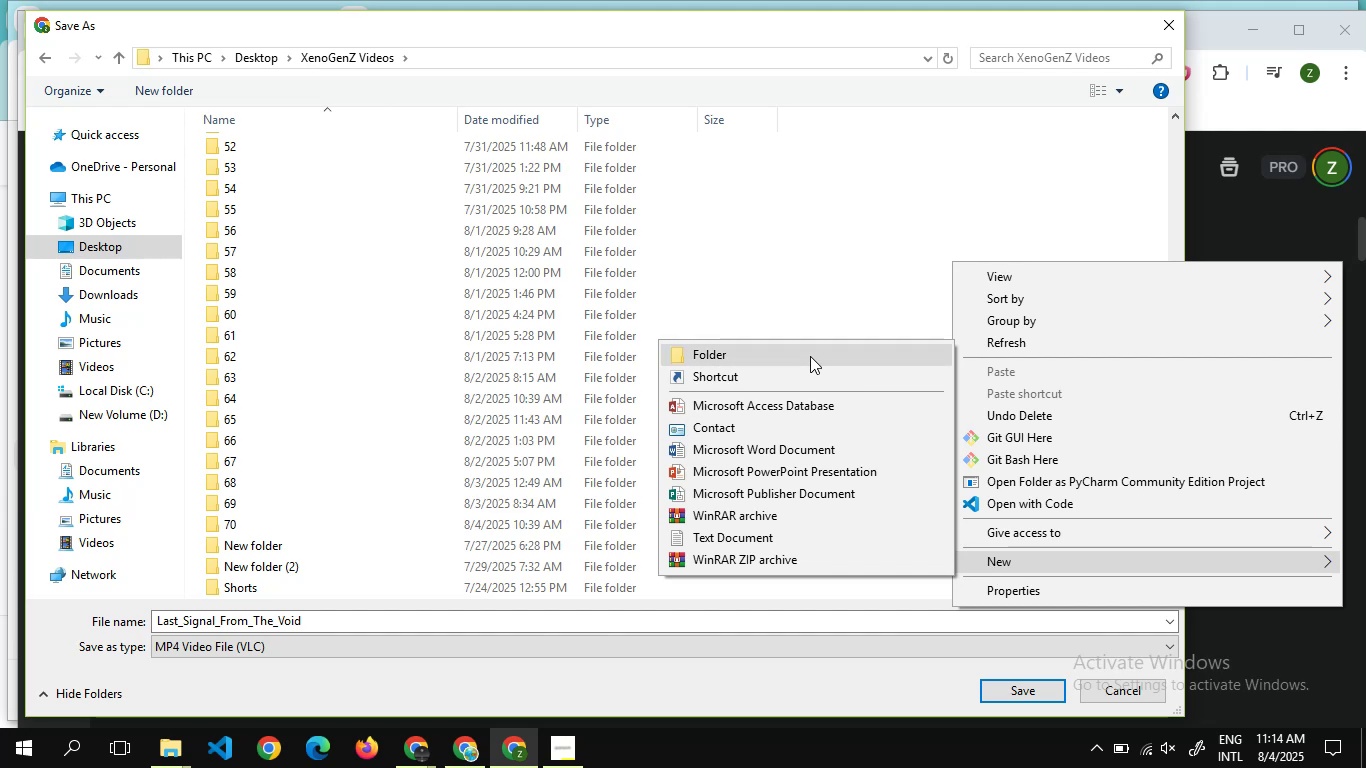 
wait(8.18)
 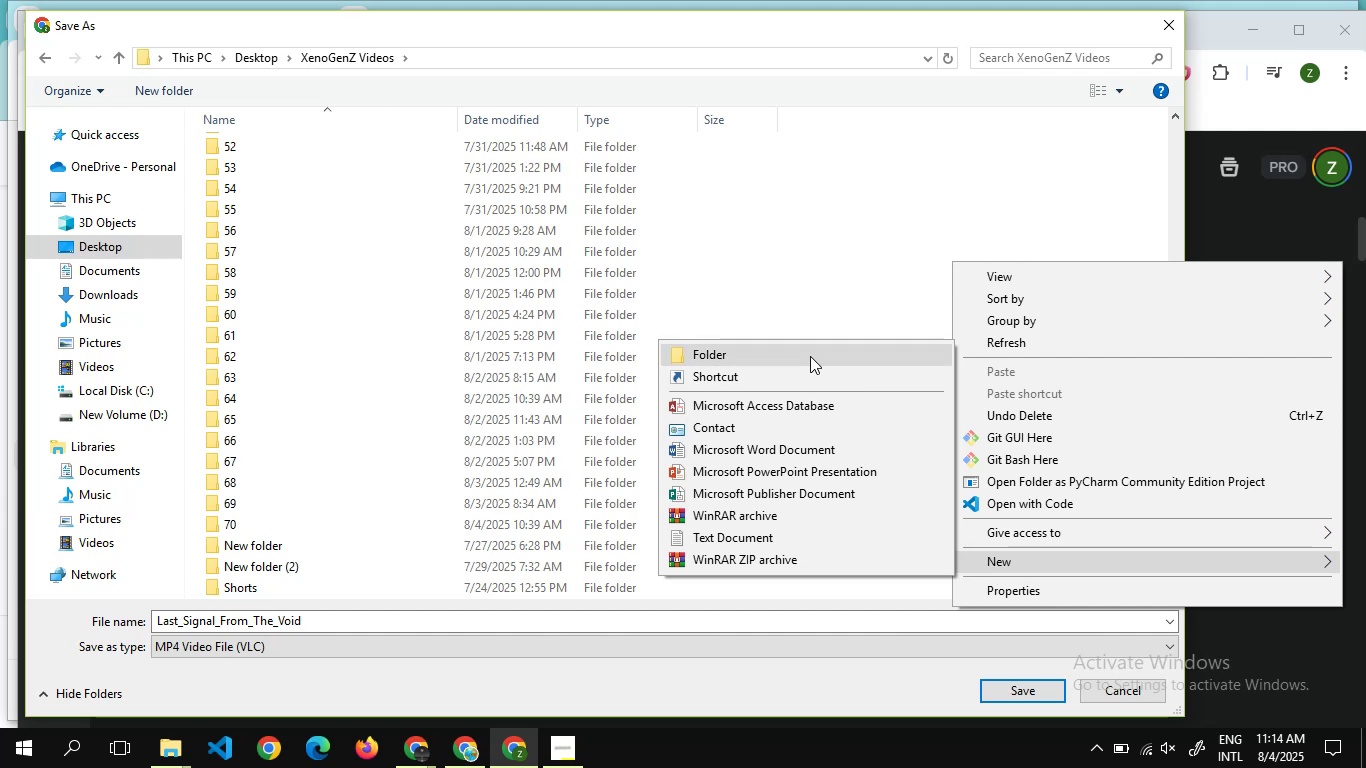 
left_click([812, 358])
 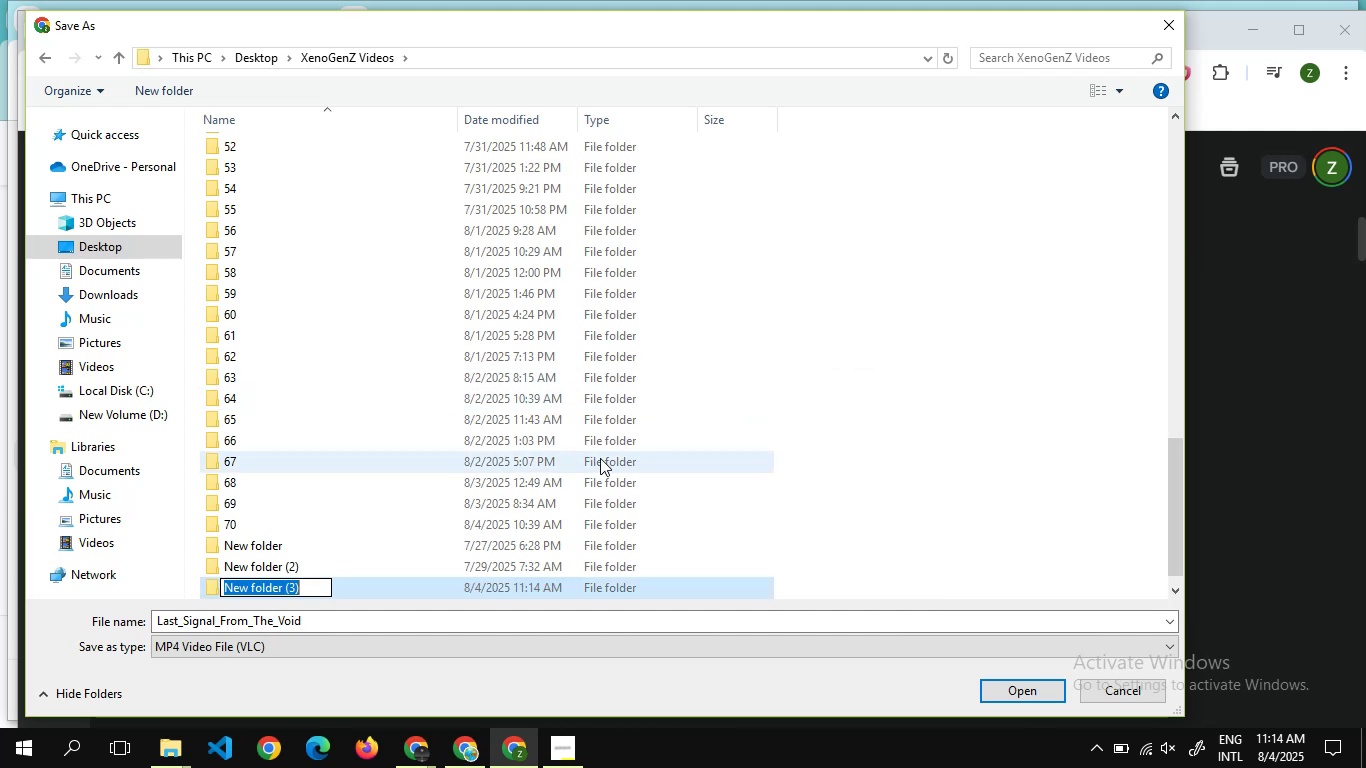 
type(71)
 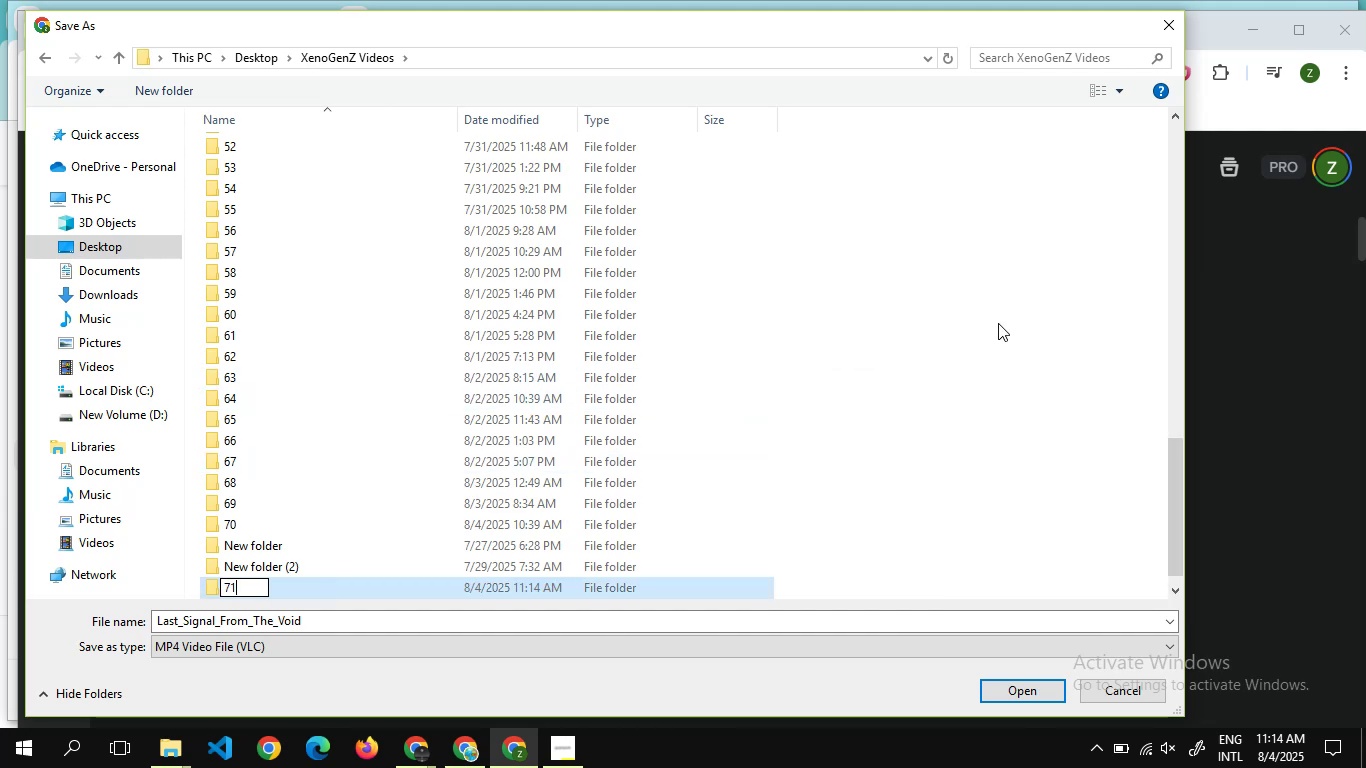 
double_click([998, 323])
 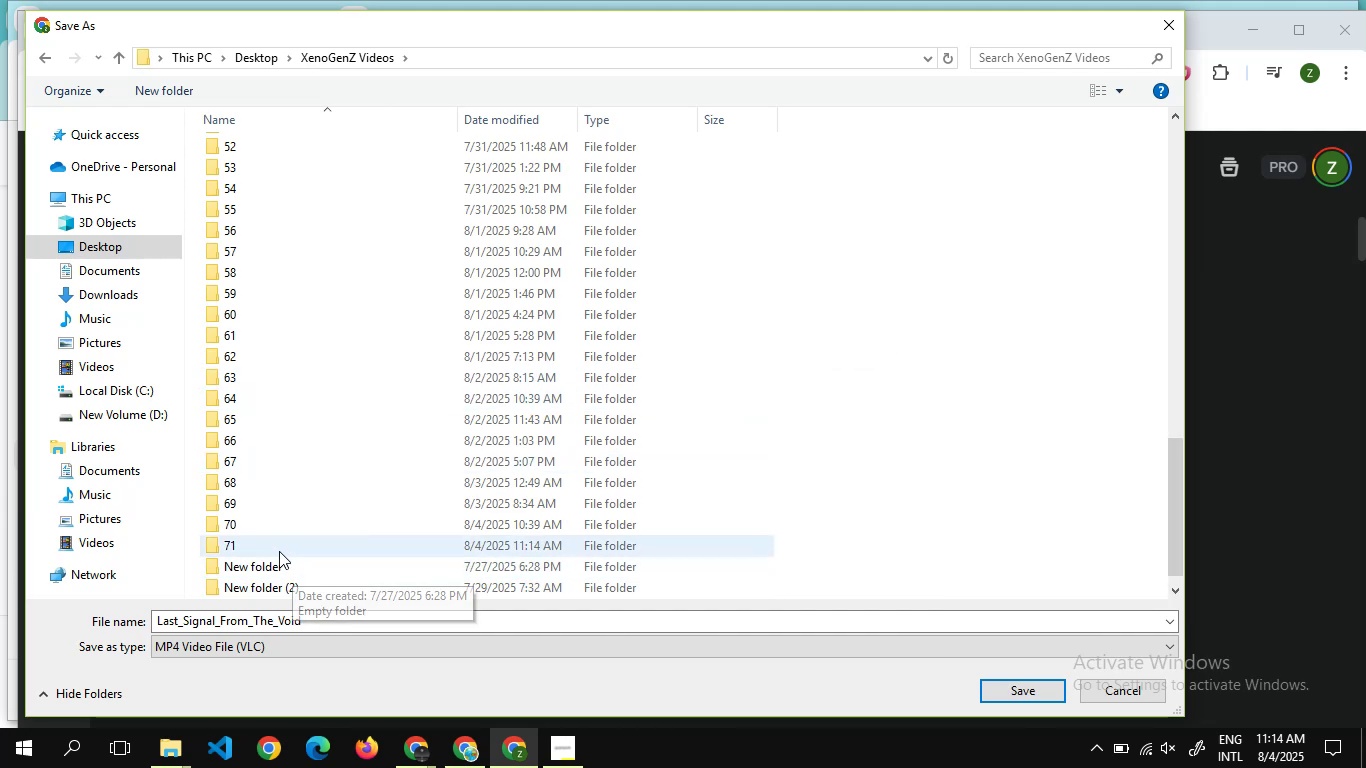 
double_click([279, 551])
 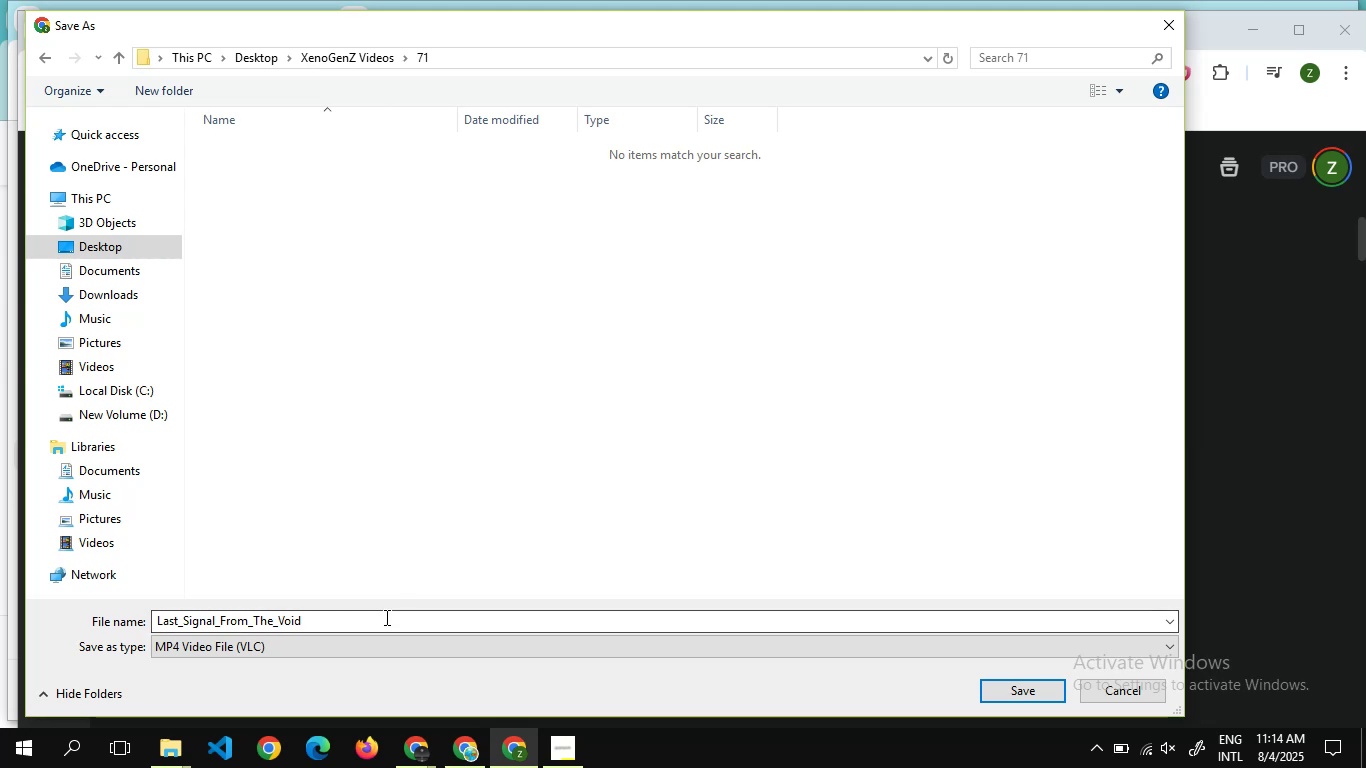 
left_click([385, 619])
 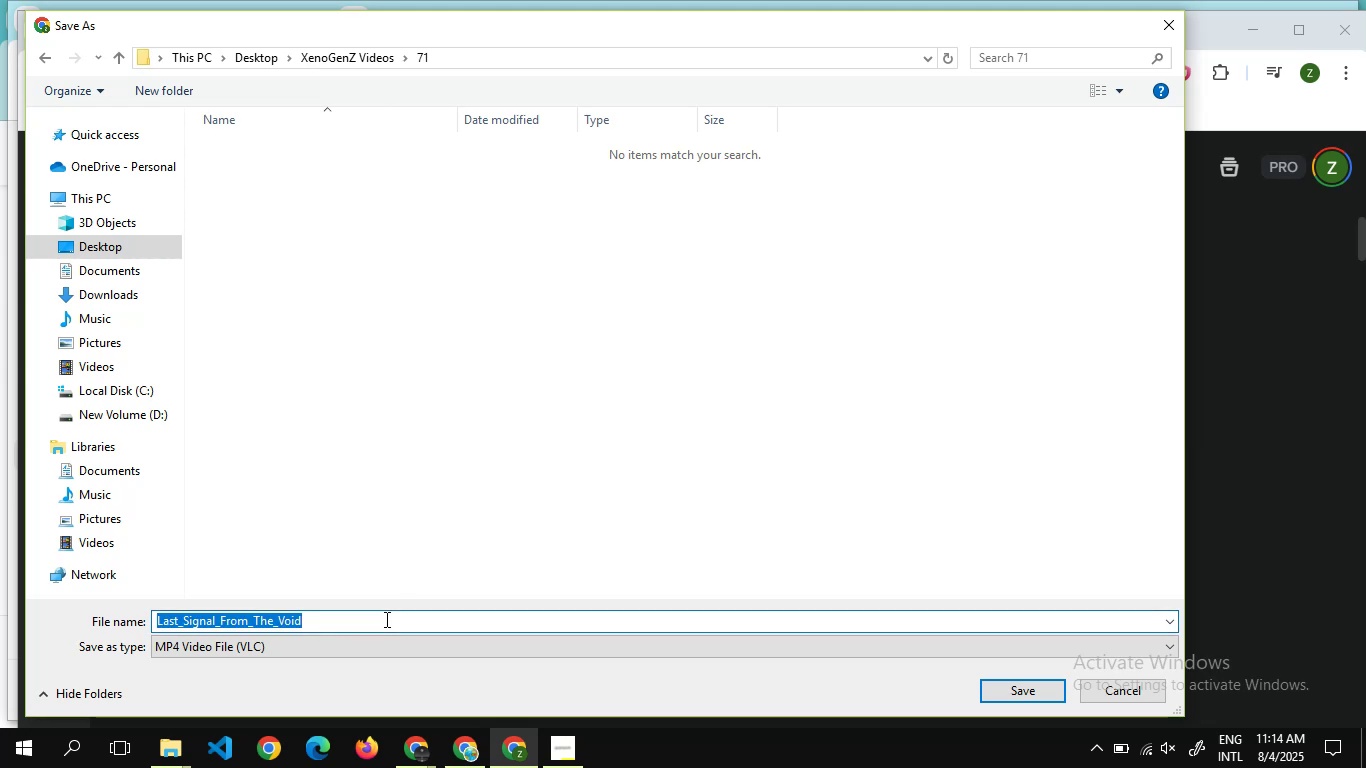 
key(1)
 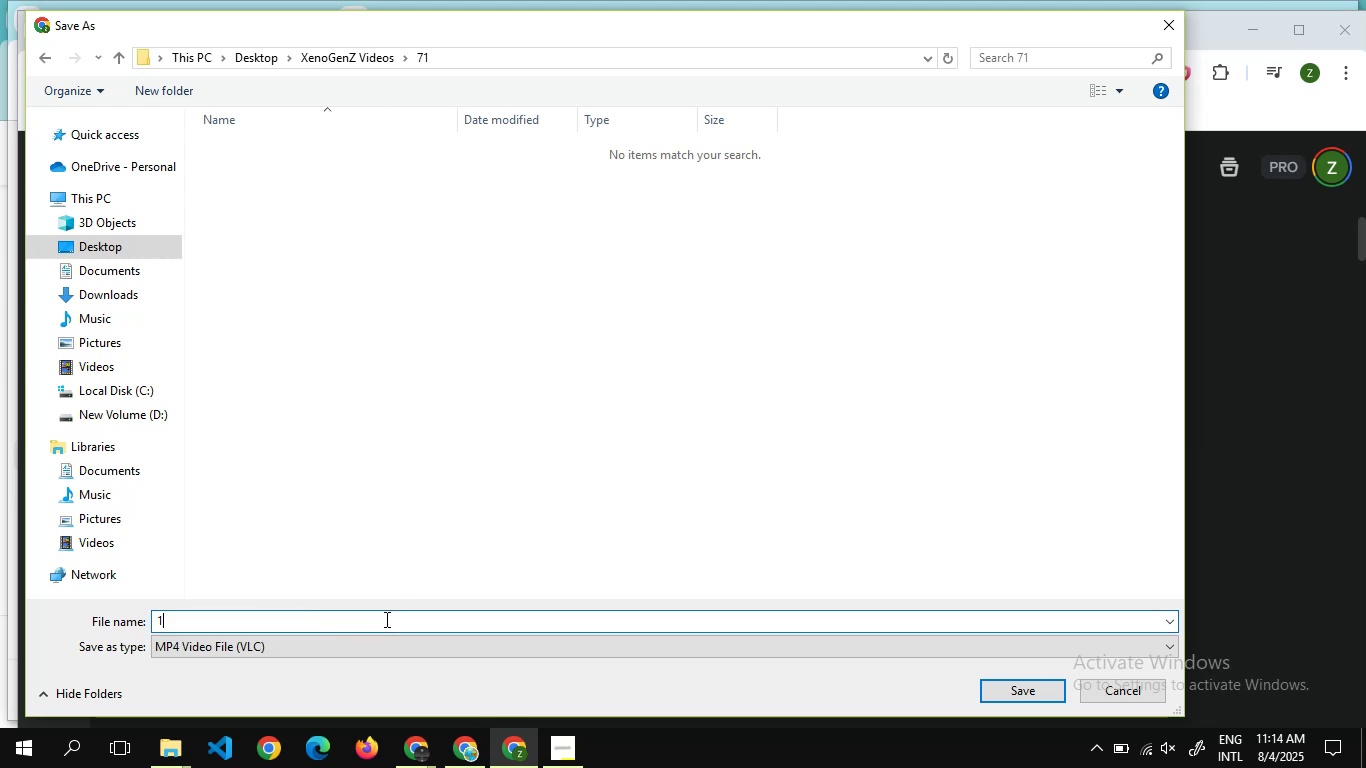 
key(Enter)
 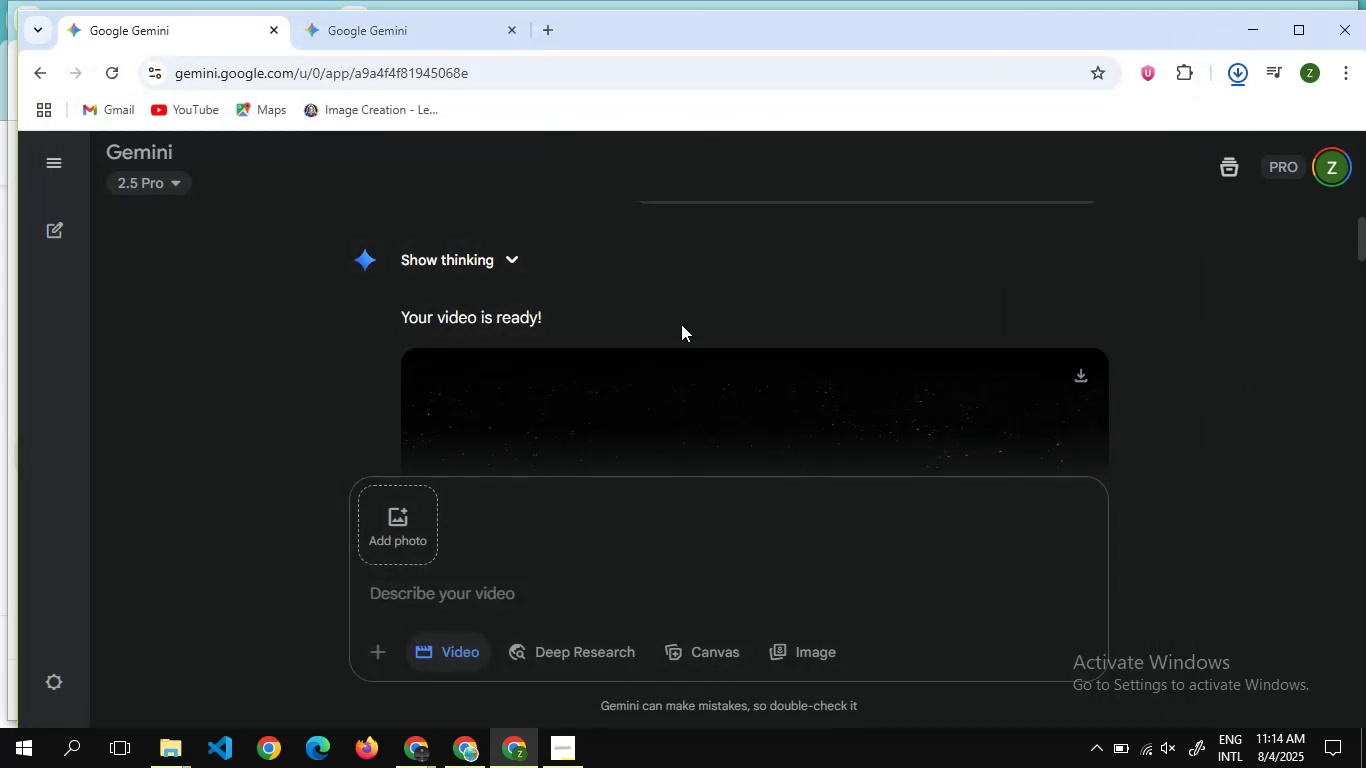 
scroll: coordinate [683, 304], scroll_direction: down, amount: 1.0
 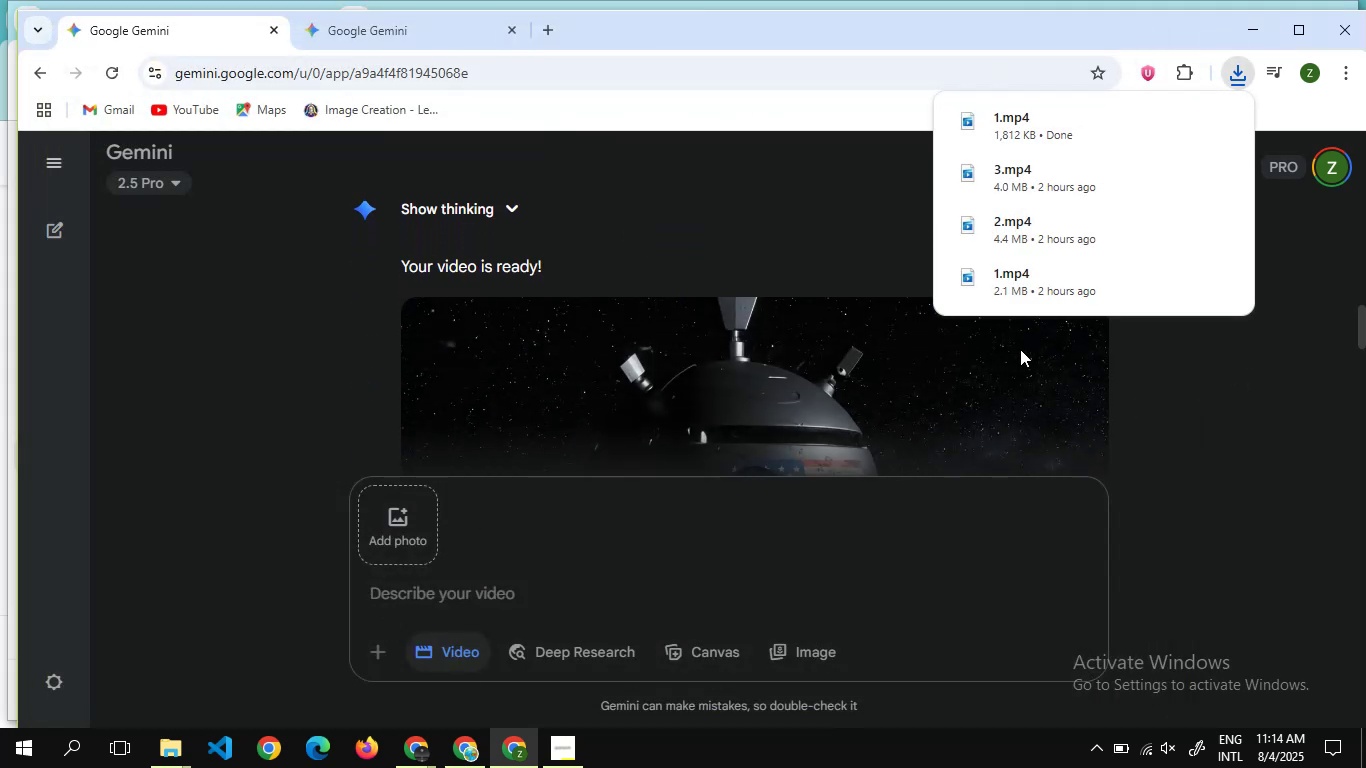 
scroll: coordinate [1020, 349], scroll_direction: none, amount: 0.0
 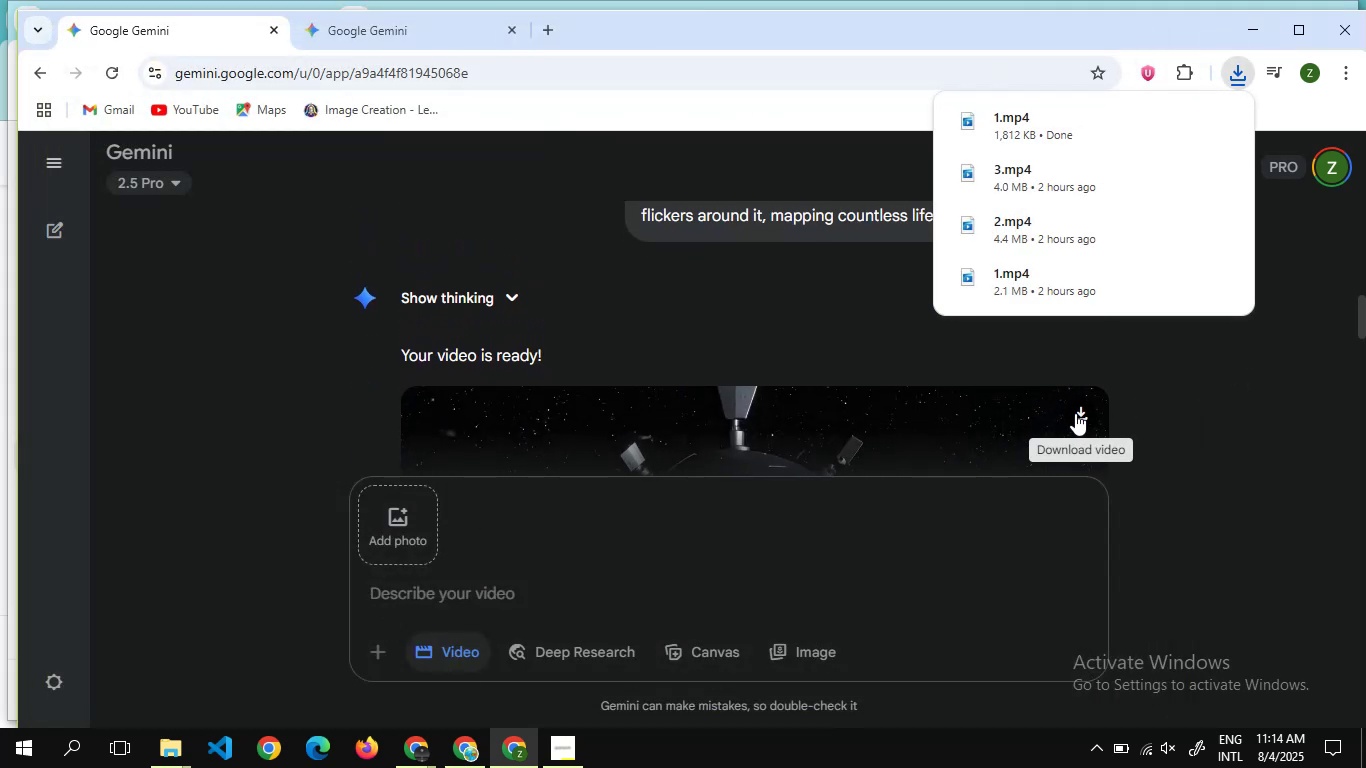 
left_click([1075, 413])
 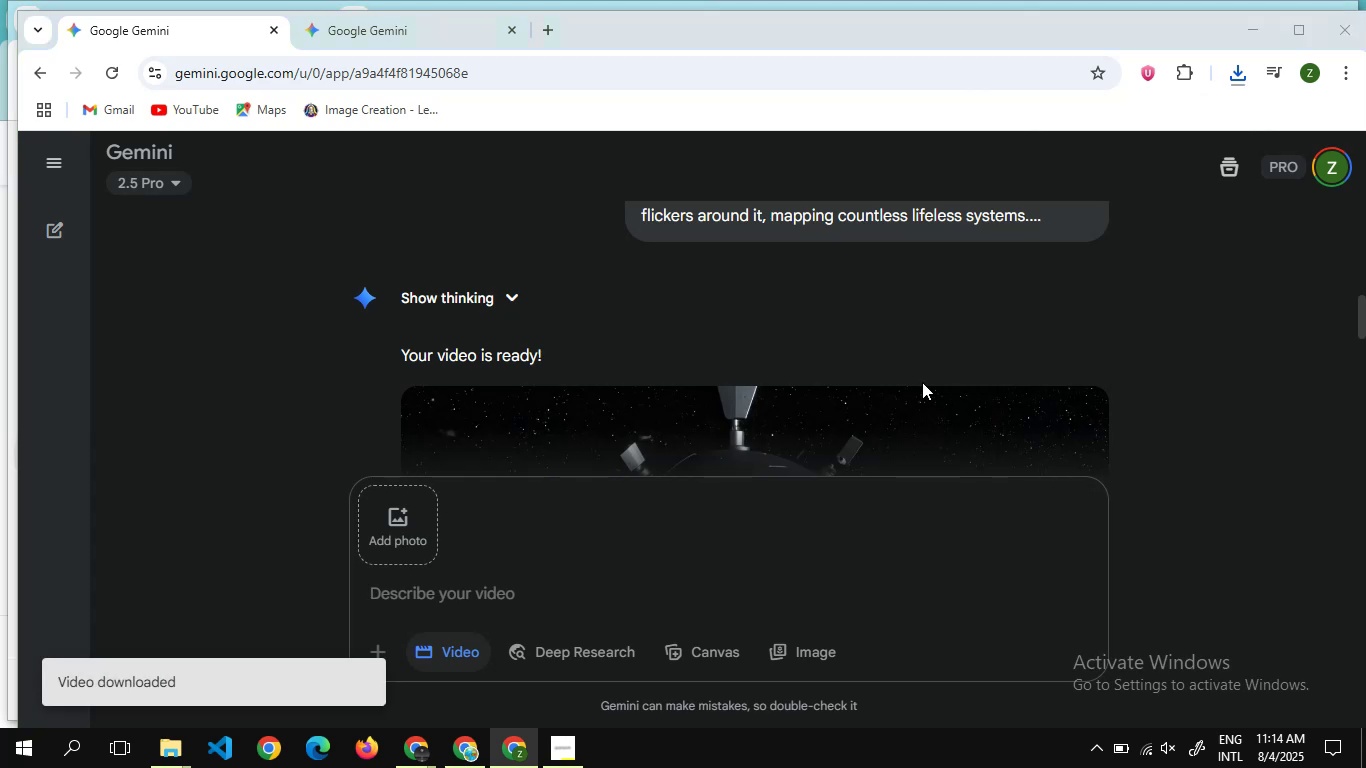 
wait(5.73)
 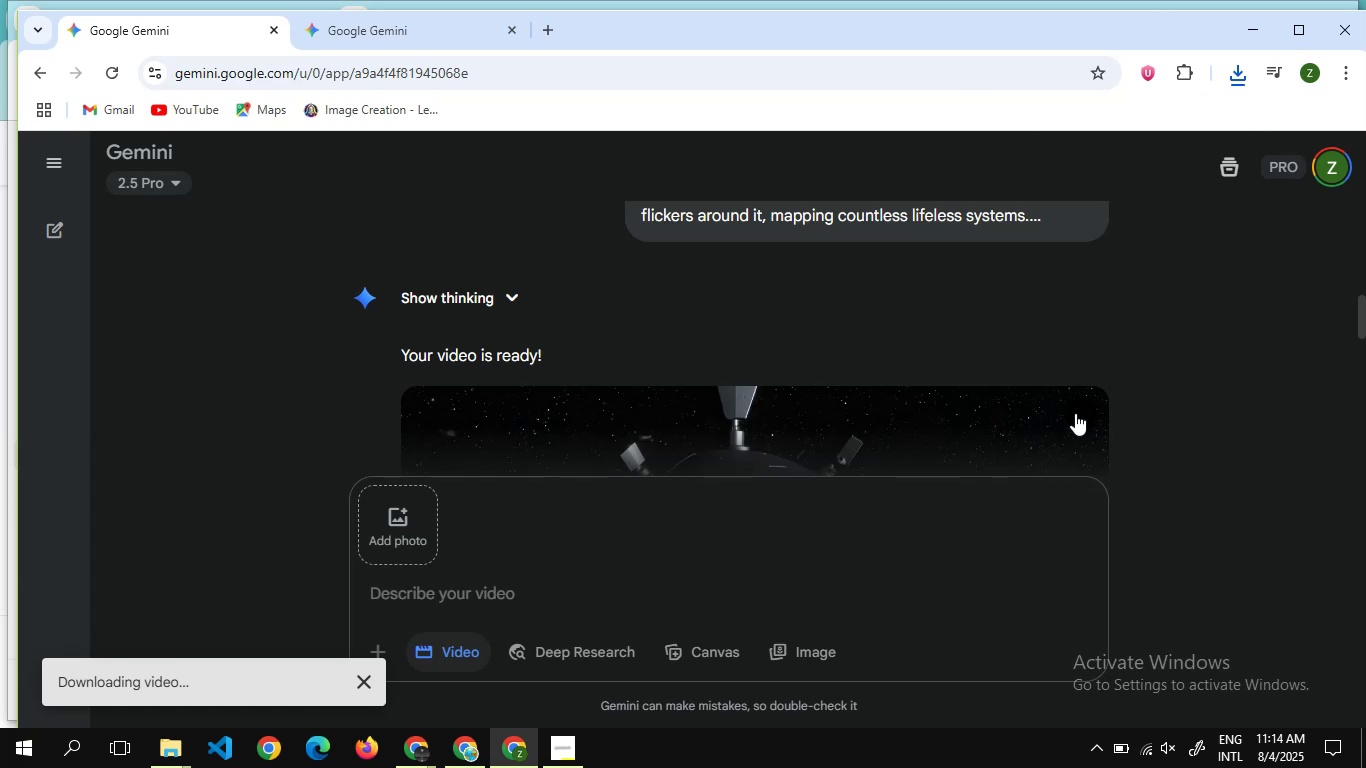 
key(2)
 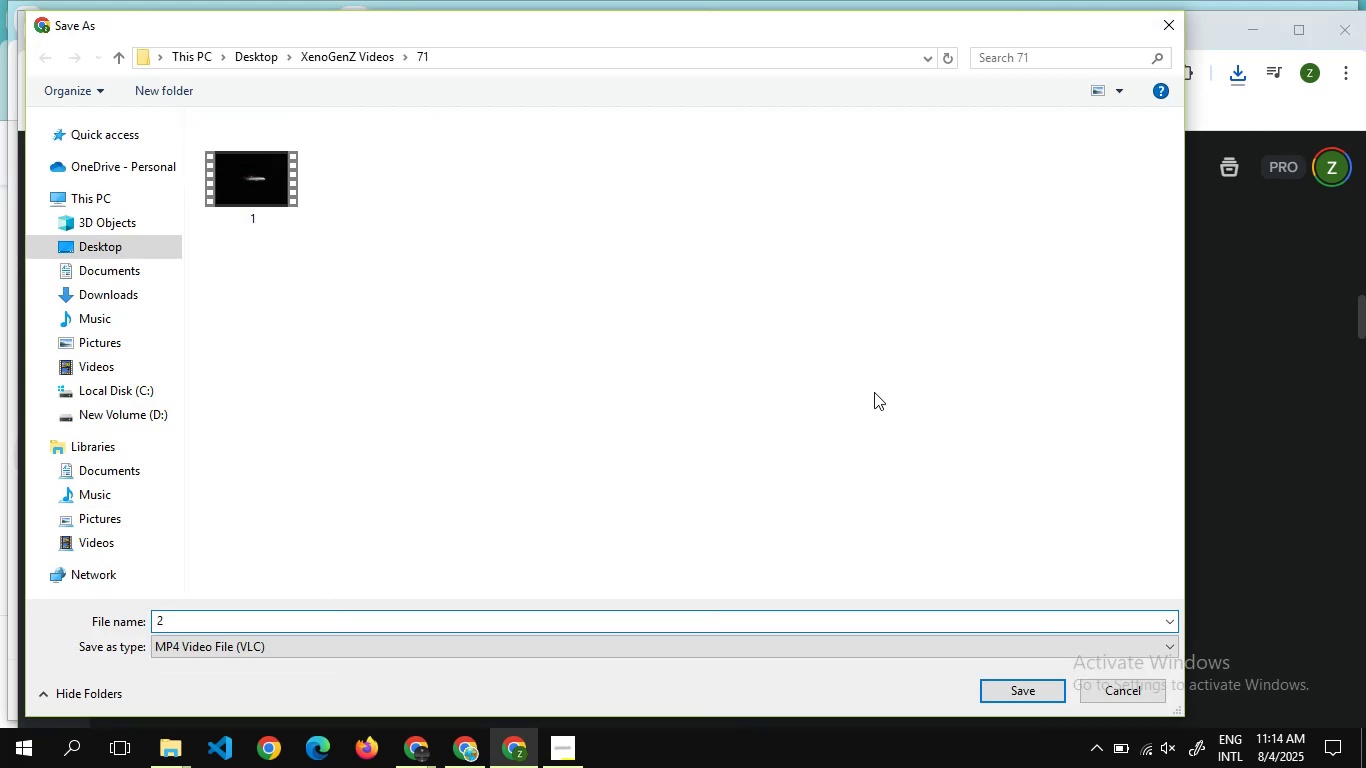 
key(Enter)
 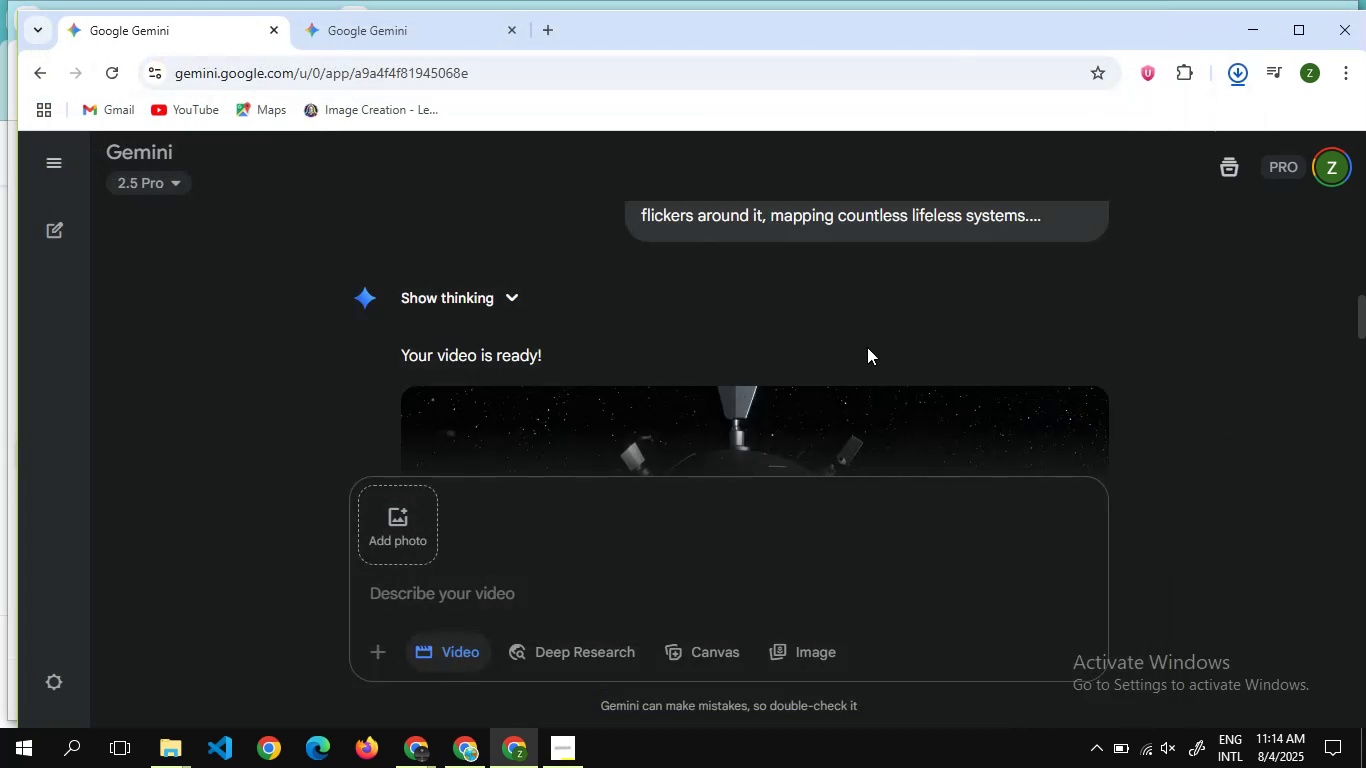 
scroll: coordinate [867, 347], scroll_direction: down, amount: 8.0
 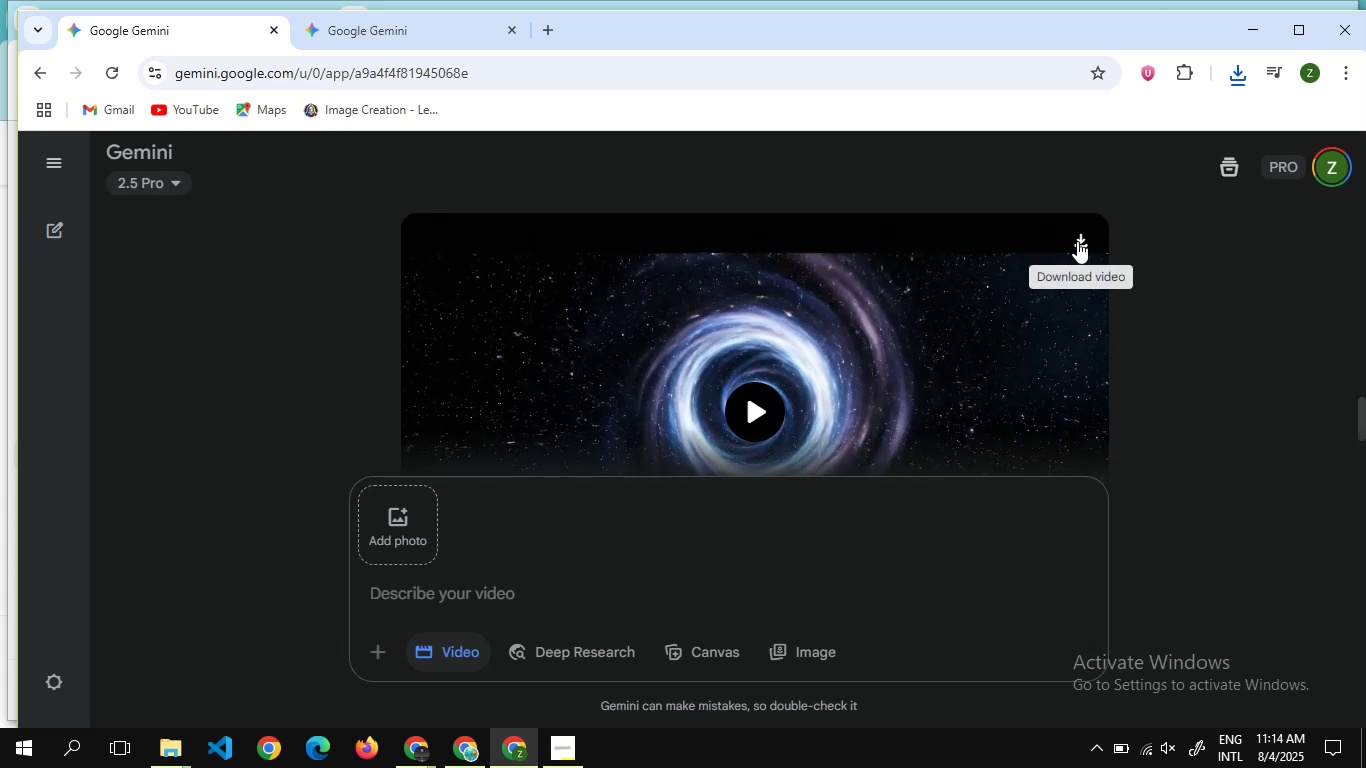 
left_click([1077, 240])
 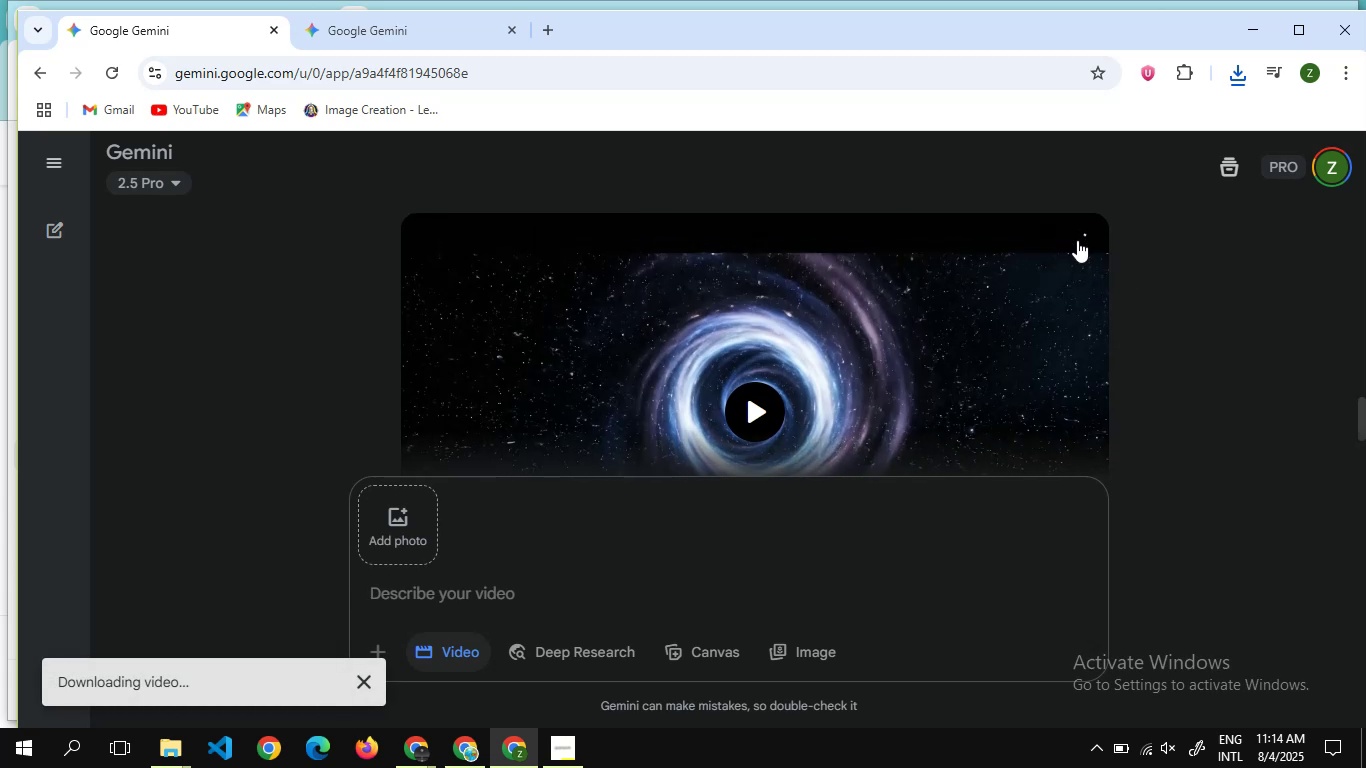 
left_click([1077, 240])
 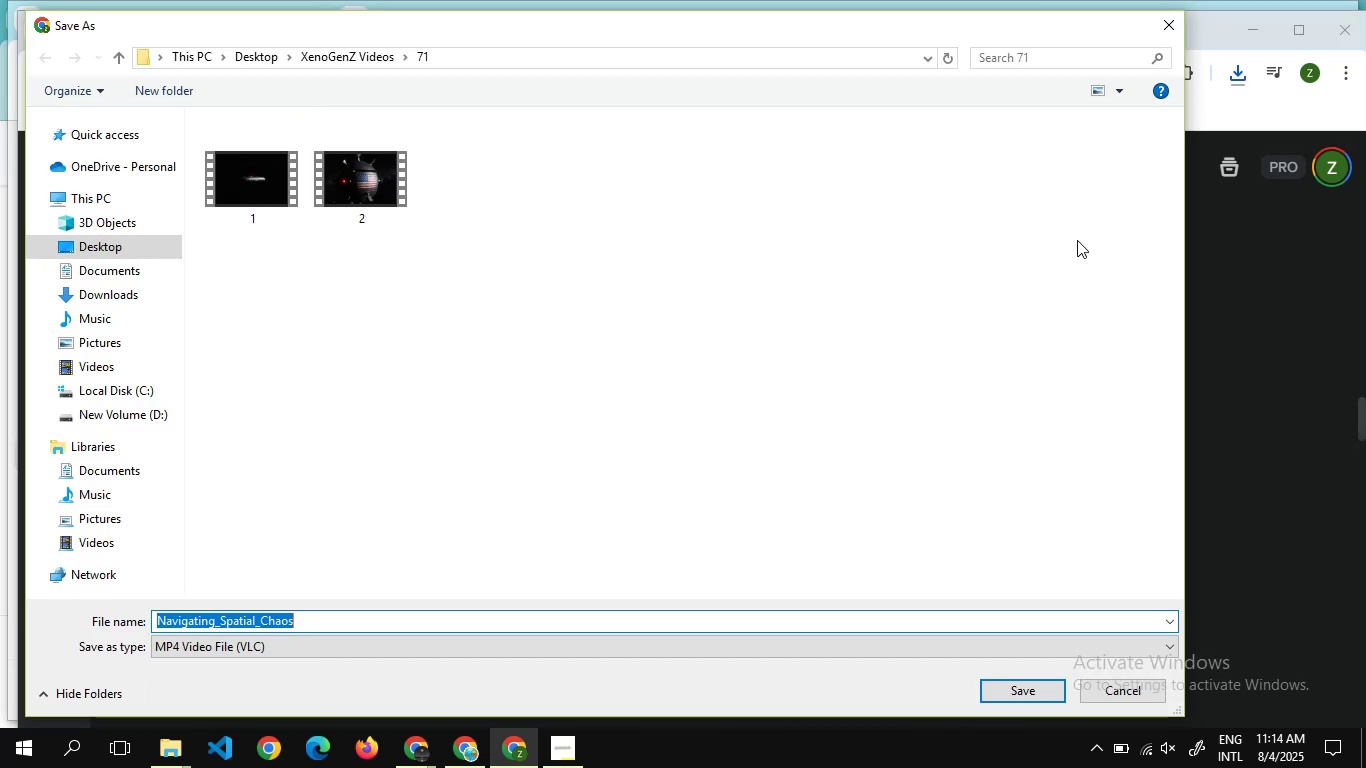 
key(3)
 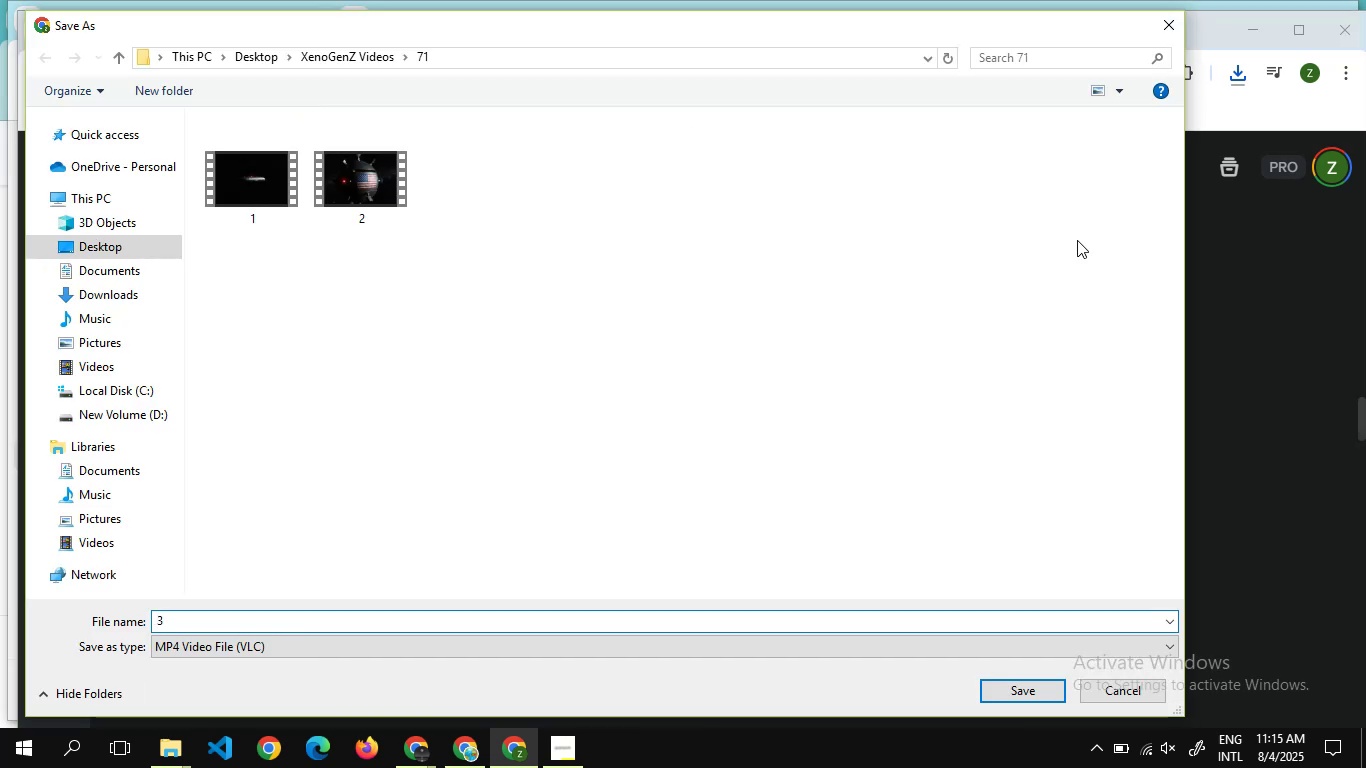 
key(Enter)
 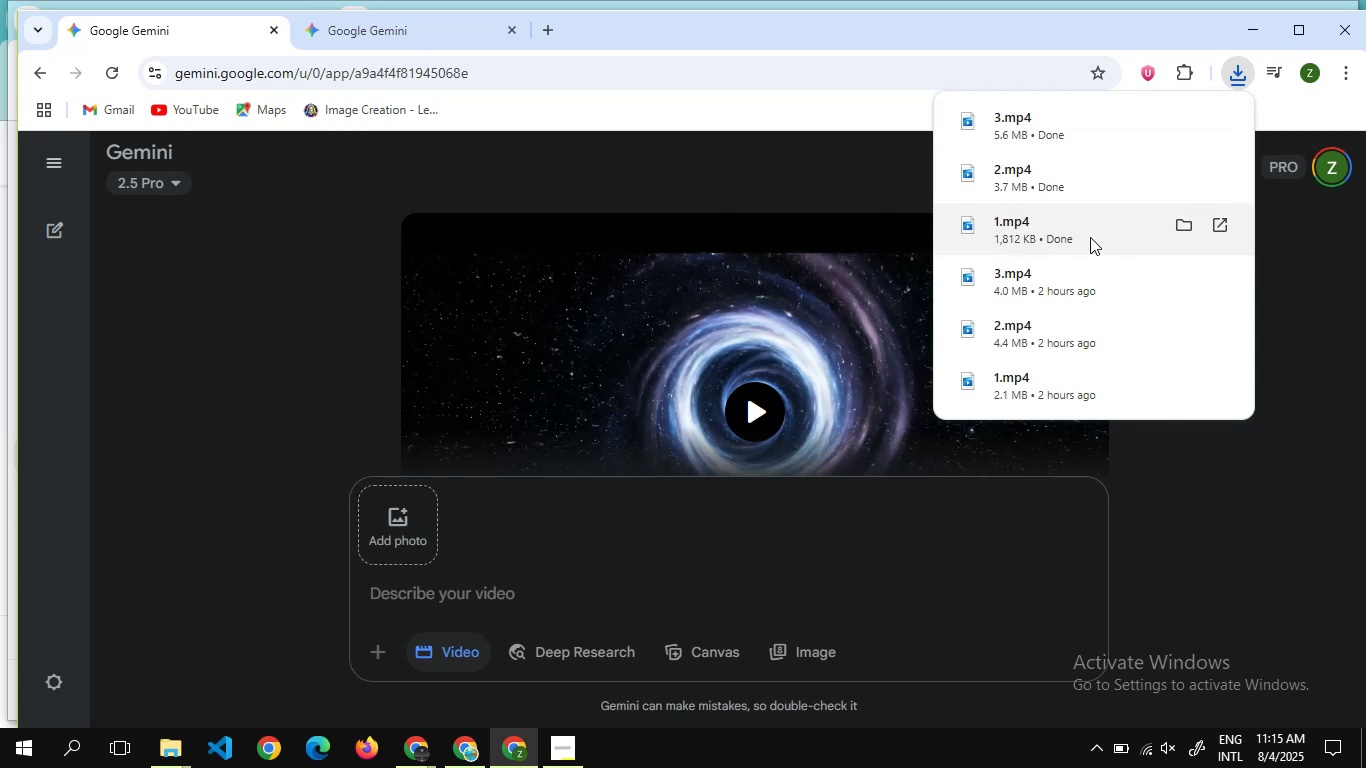 
wait(23.52)
 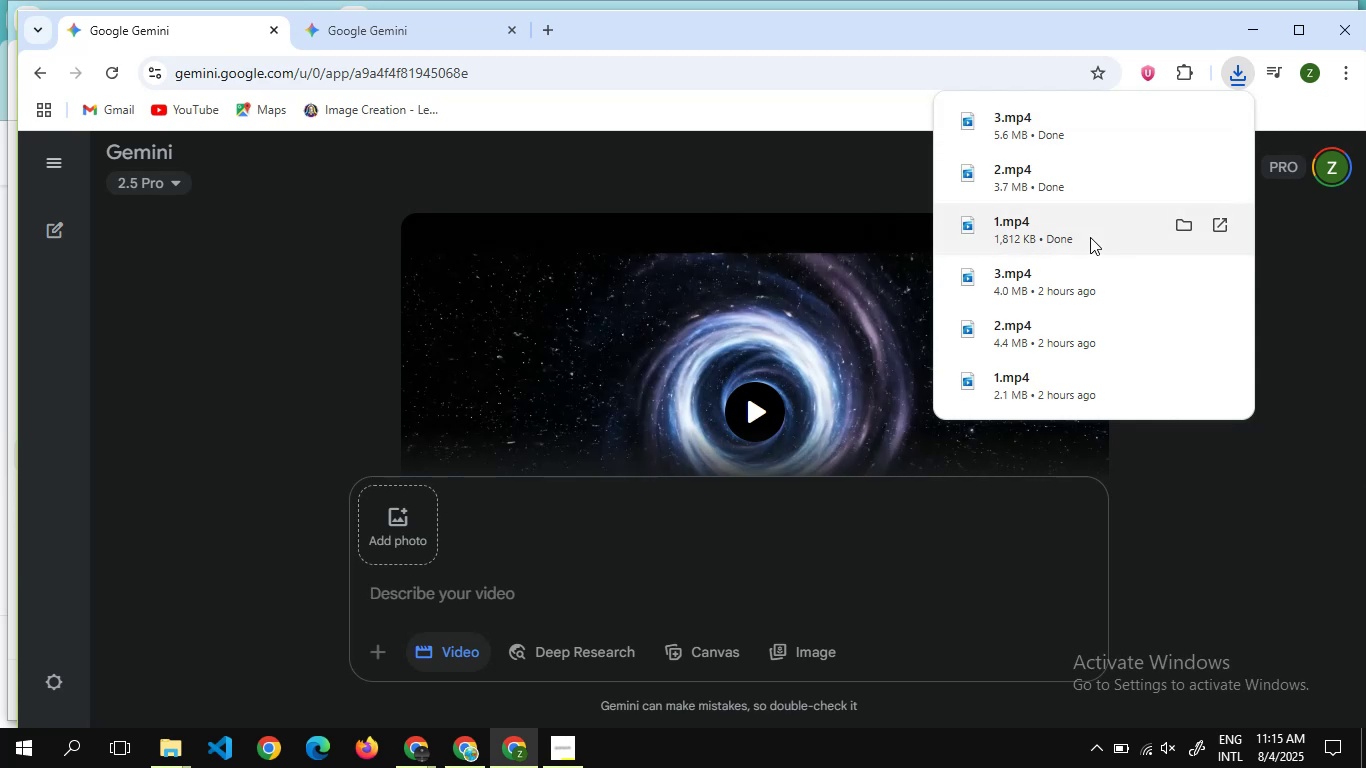 
scroll: coordinate [833, 315], scroll_direction: down, amount: 5.0
 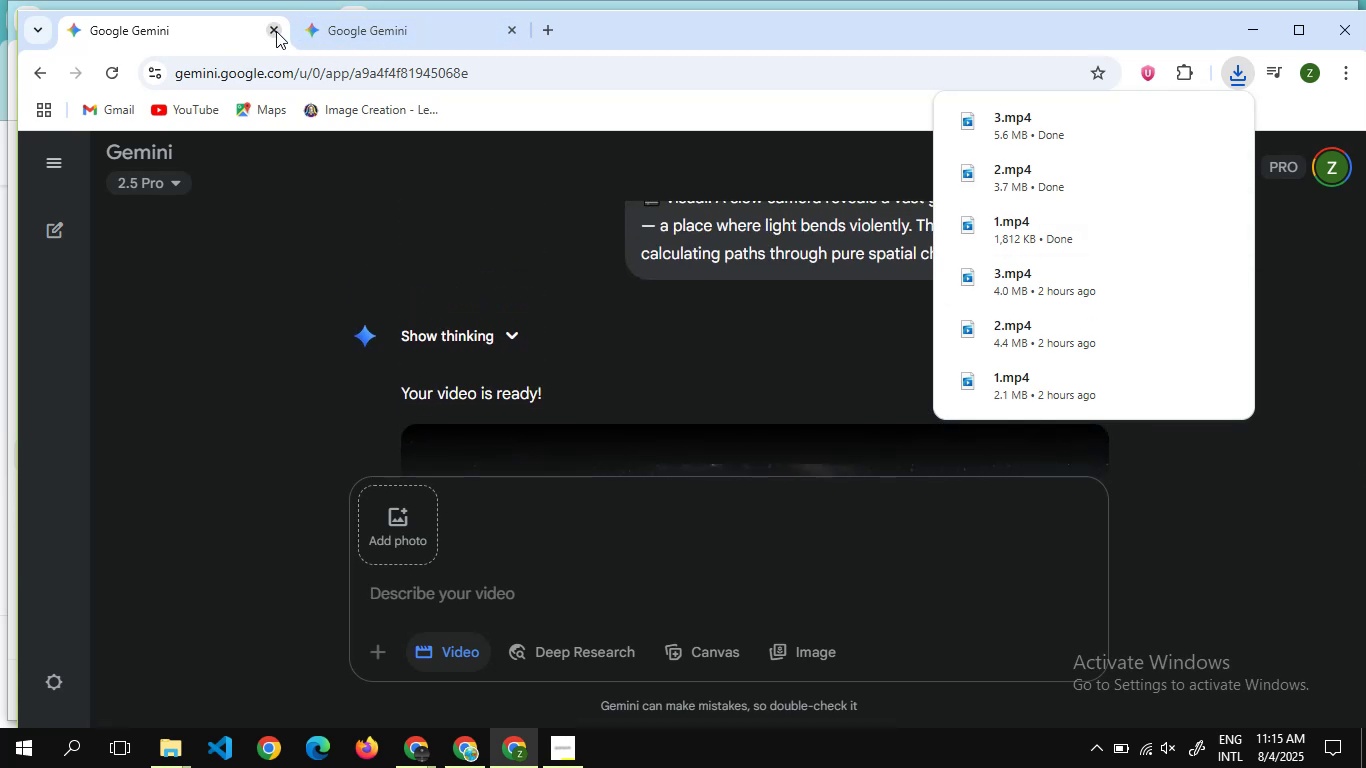 
left_click([276, 31])
 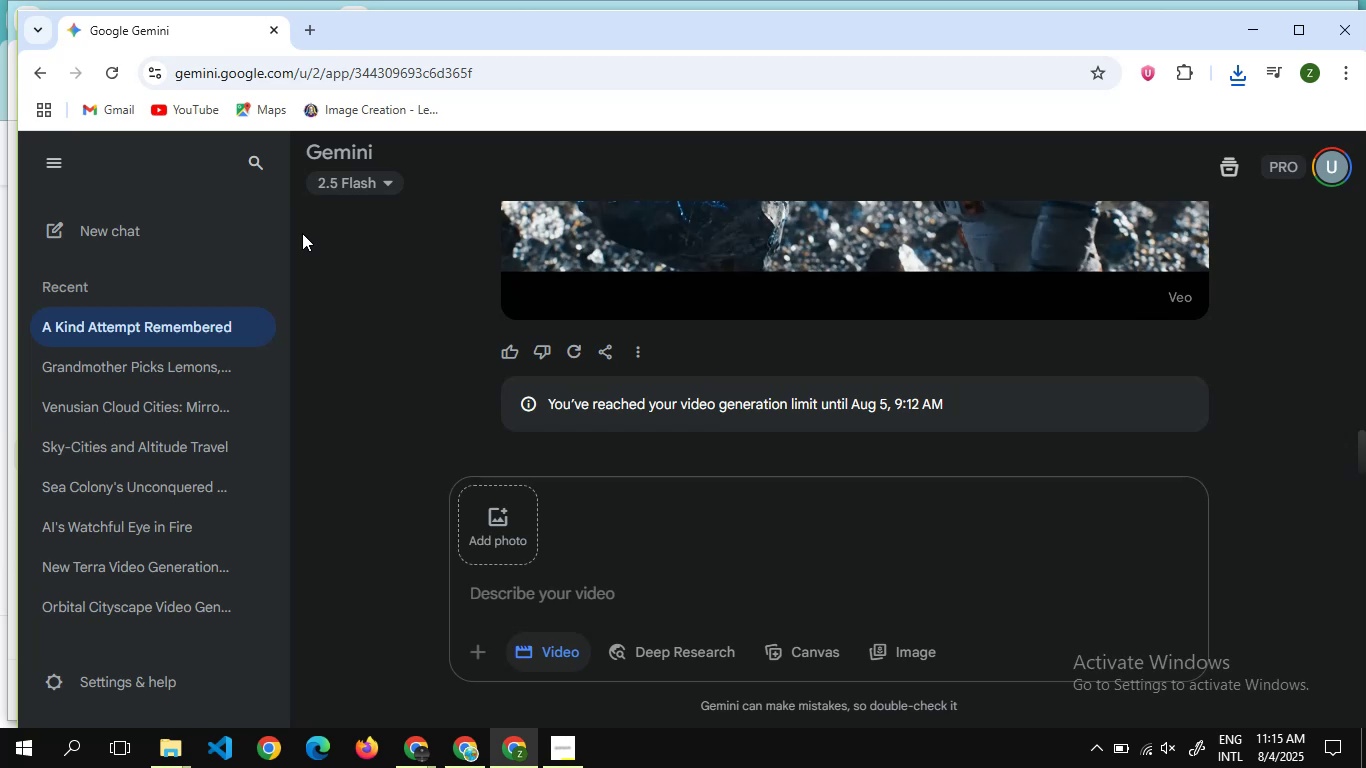 
wait(6.25)
 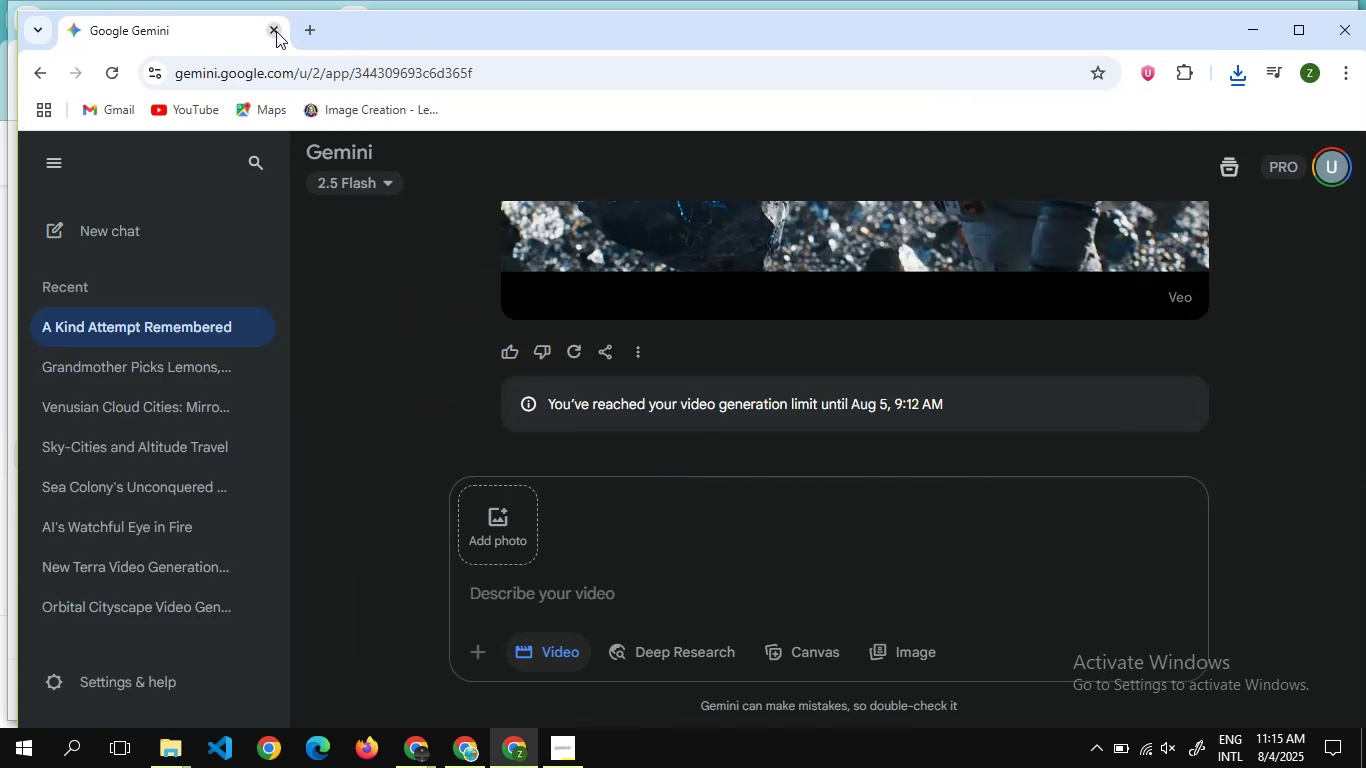 
scroll: coordinate [636, 286], scroll_direction: up, amount: 18.0
 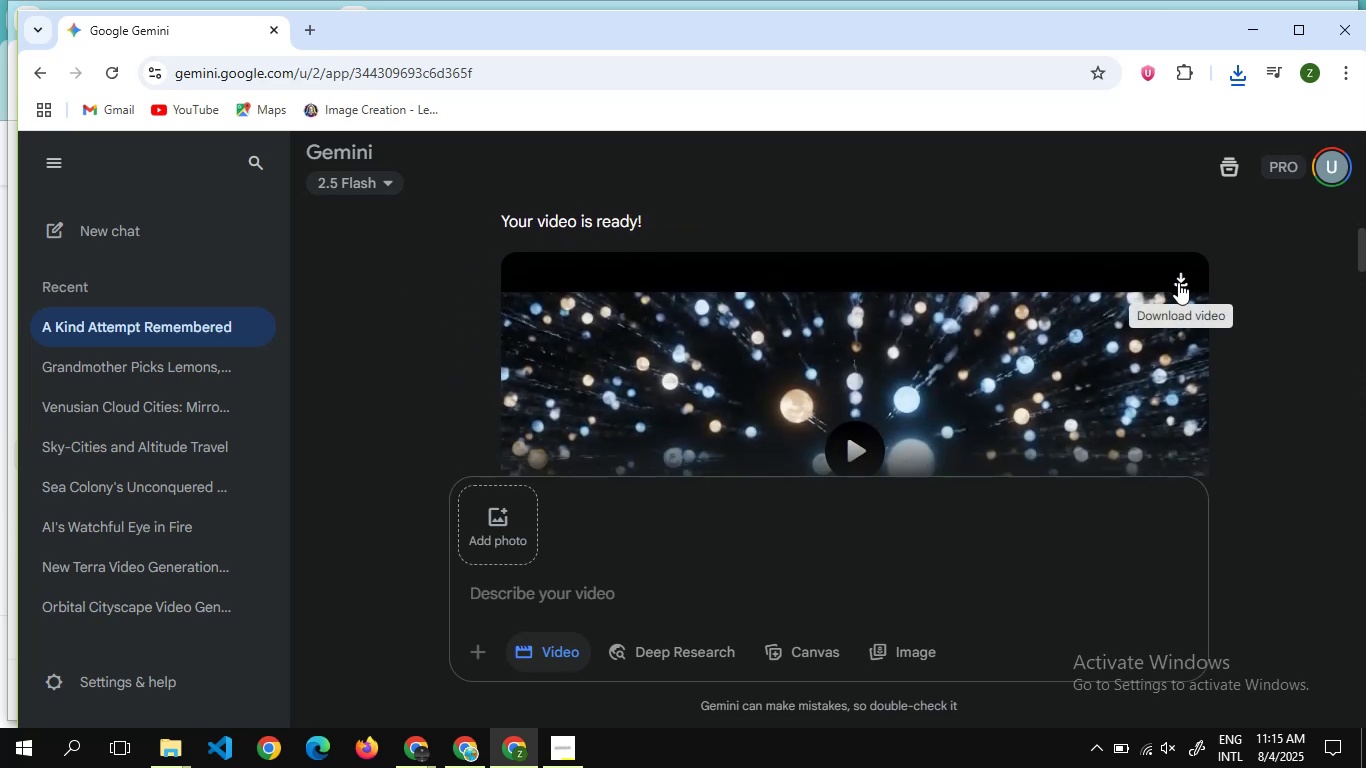 
left_click([1178, 282])
 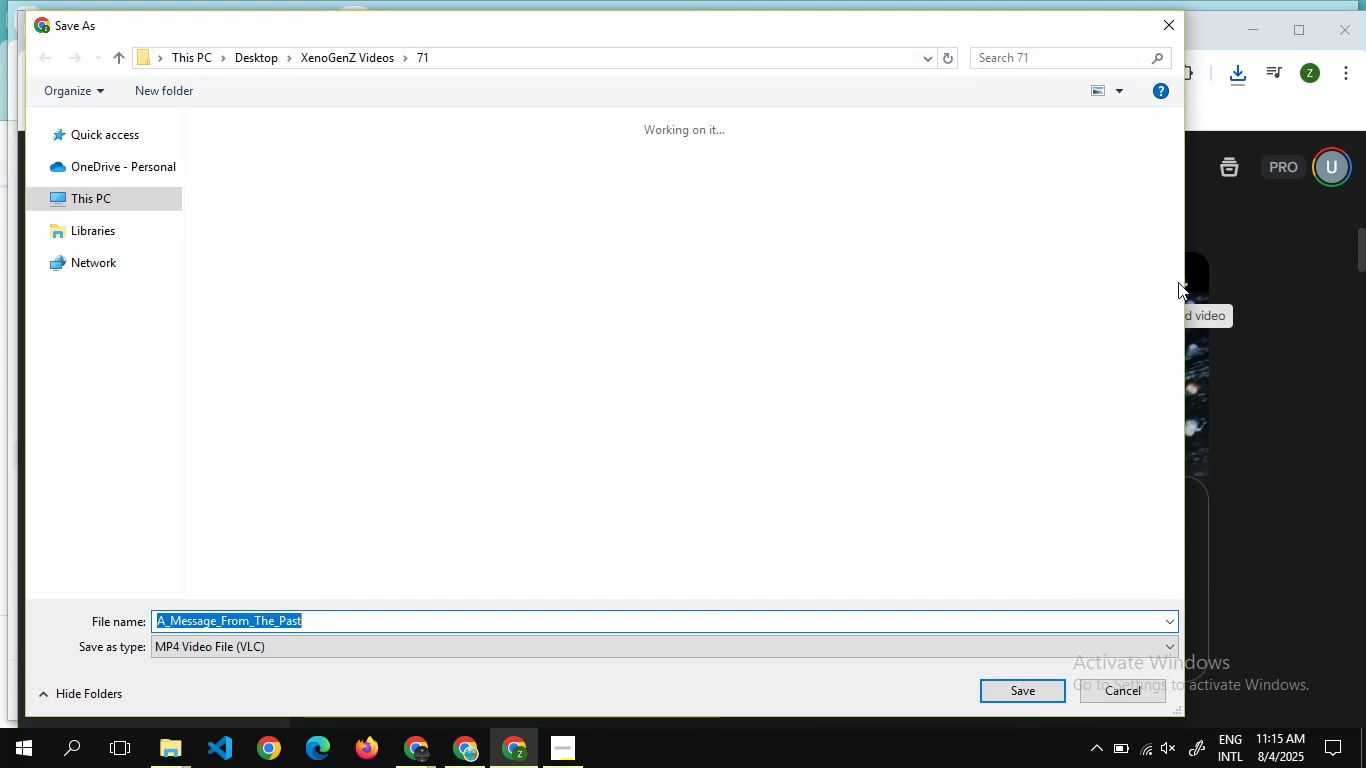 
wait(10.74)
 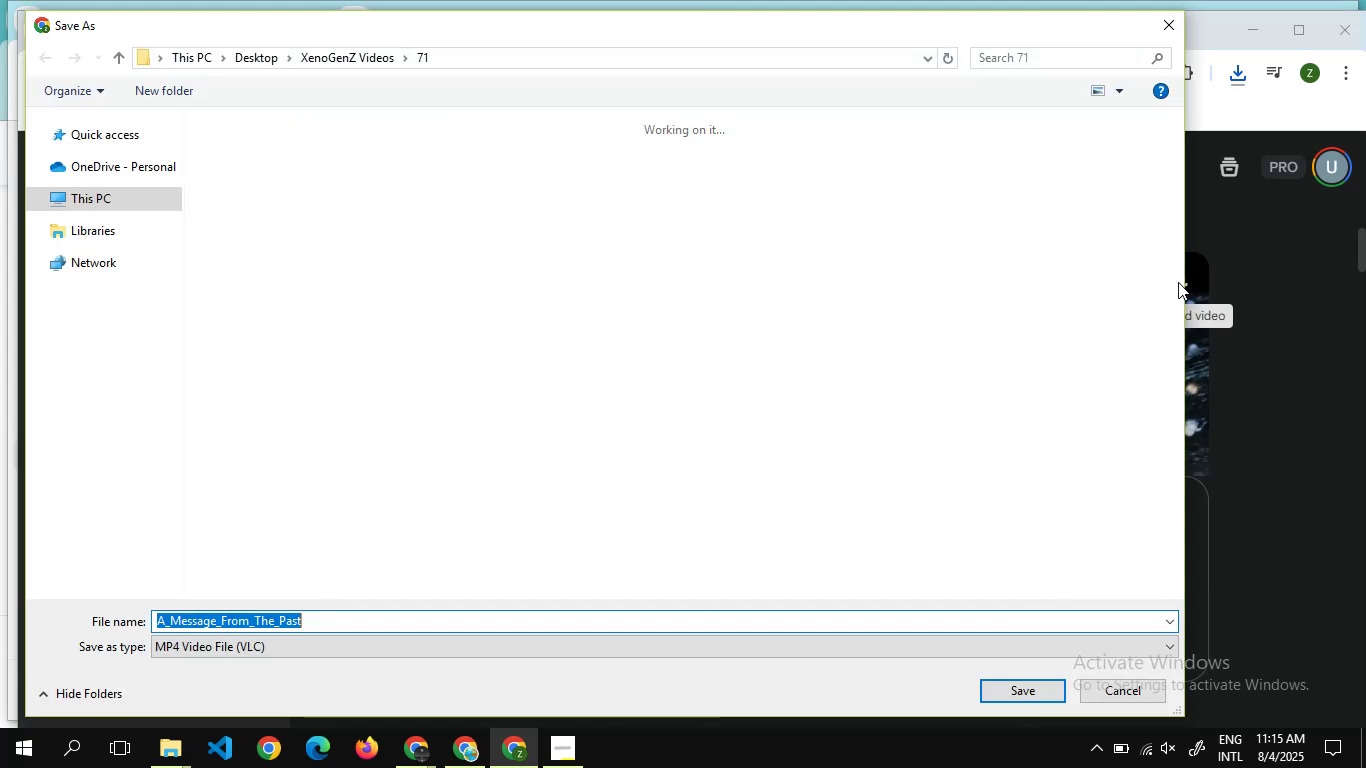 
key(4)
 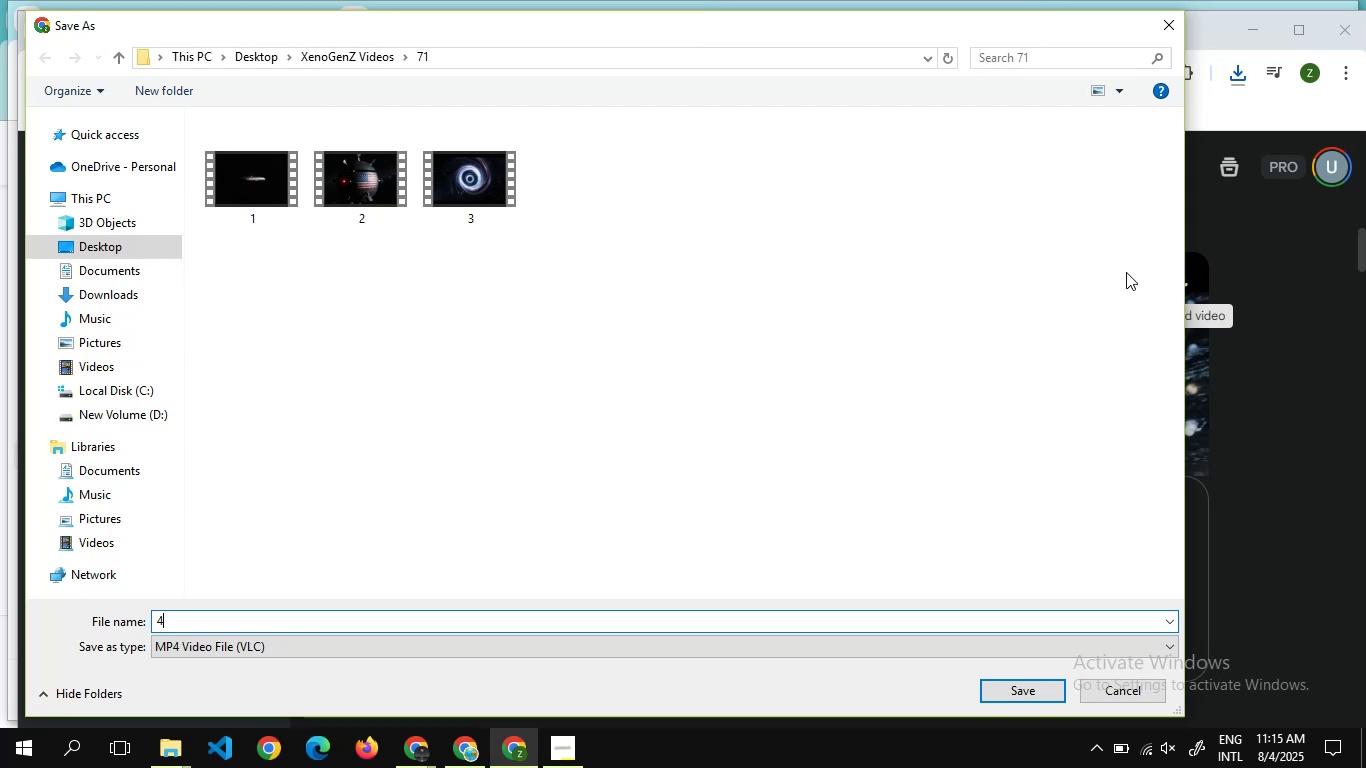 
wait(11.12)
 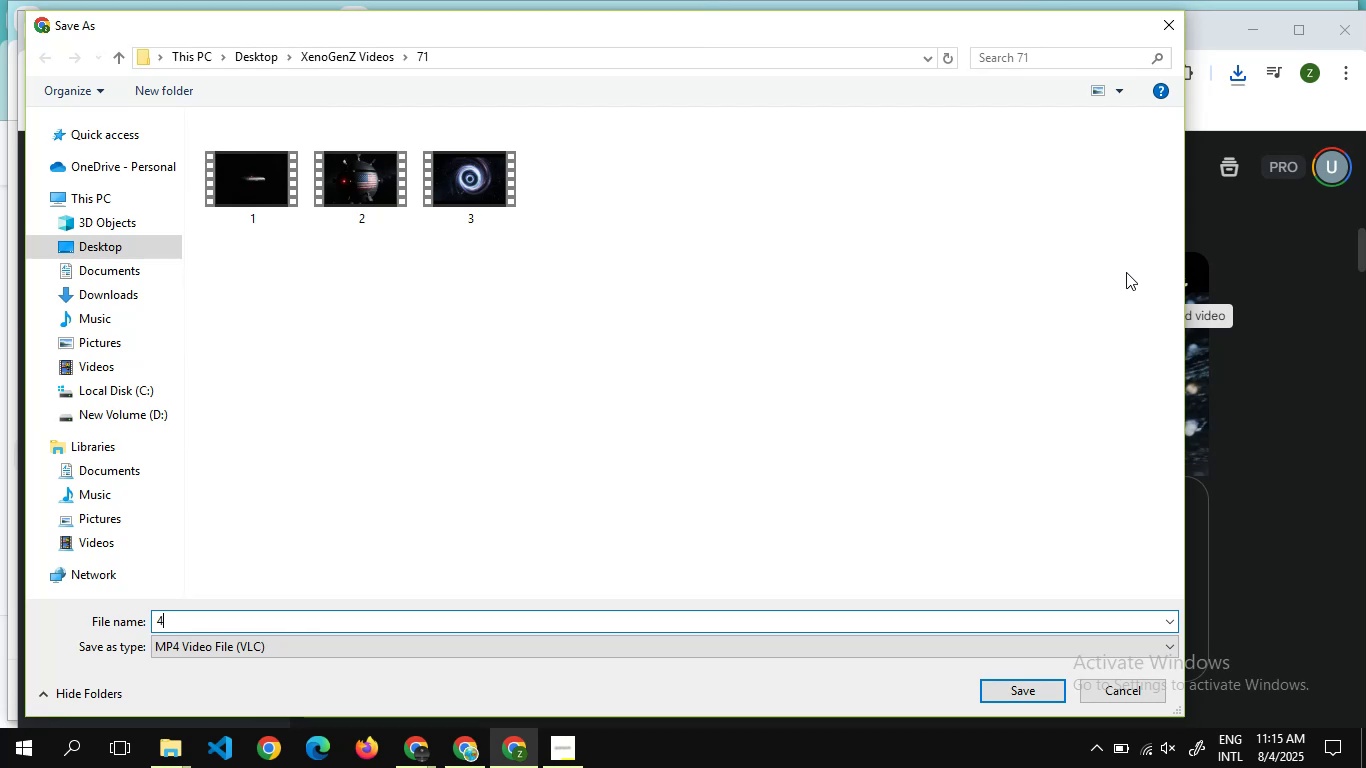 
left_click([1030, 684])
 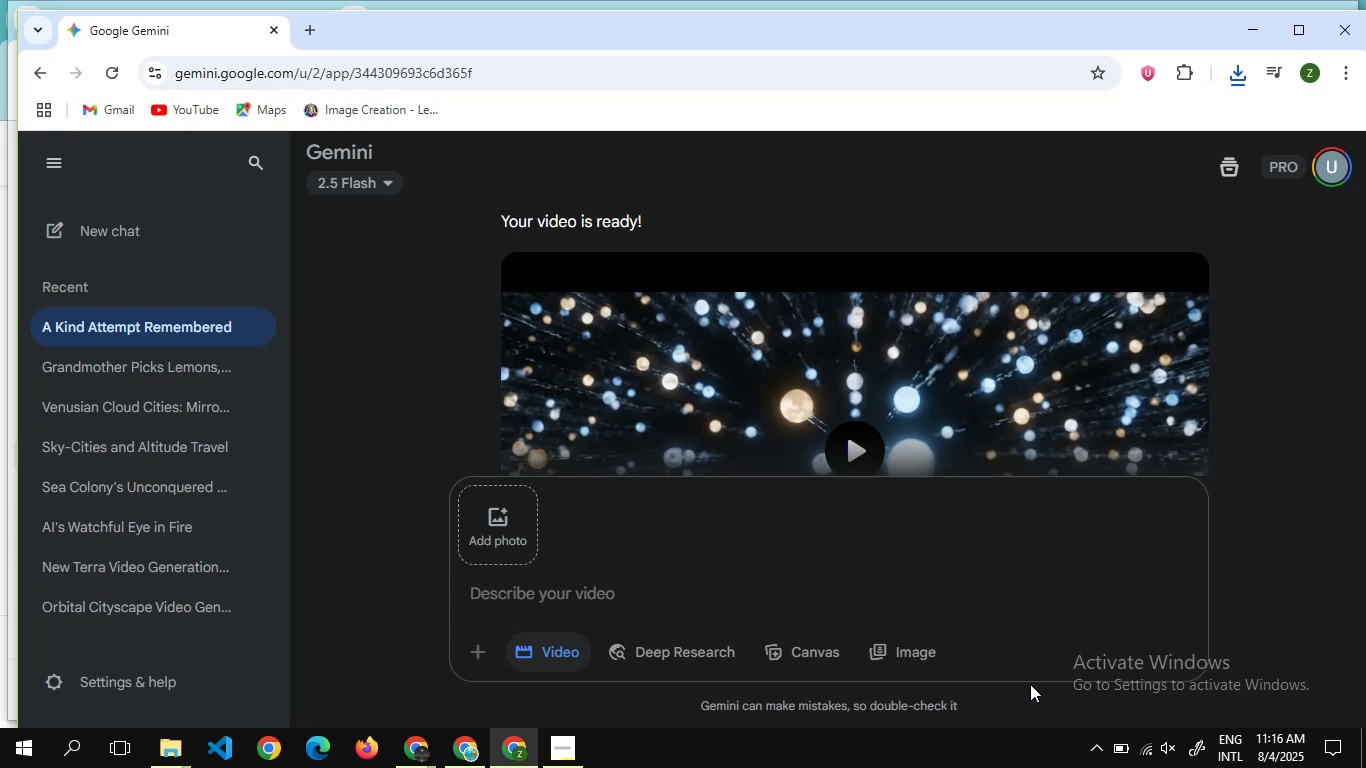 
wait(15.79)
 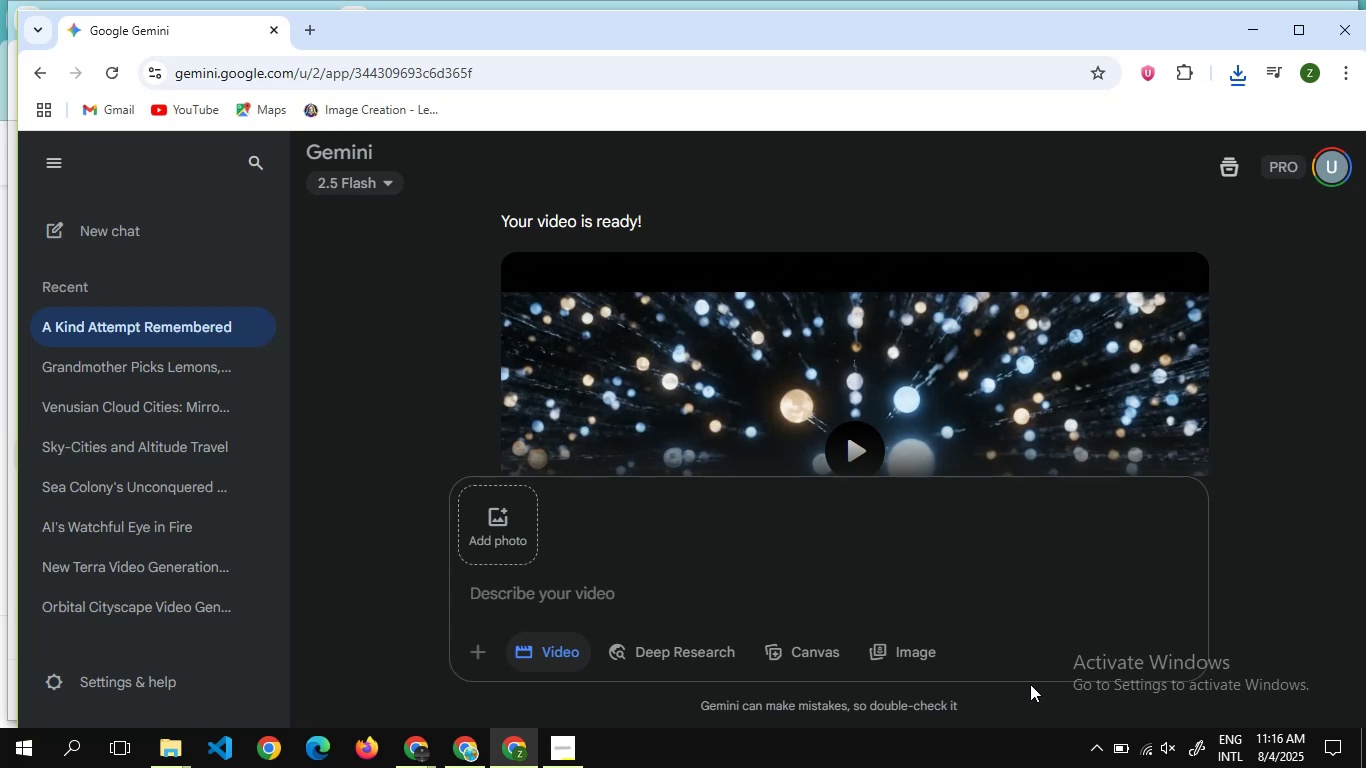 
scroll: coordinate [562, 345], scroll_direction: down, amount: 9.0
 